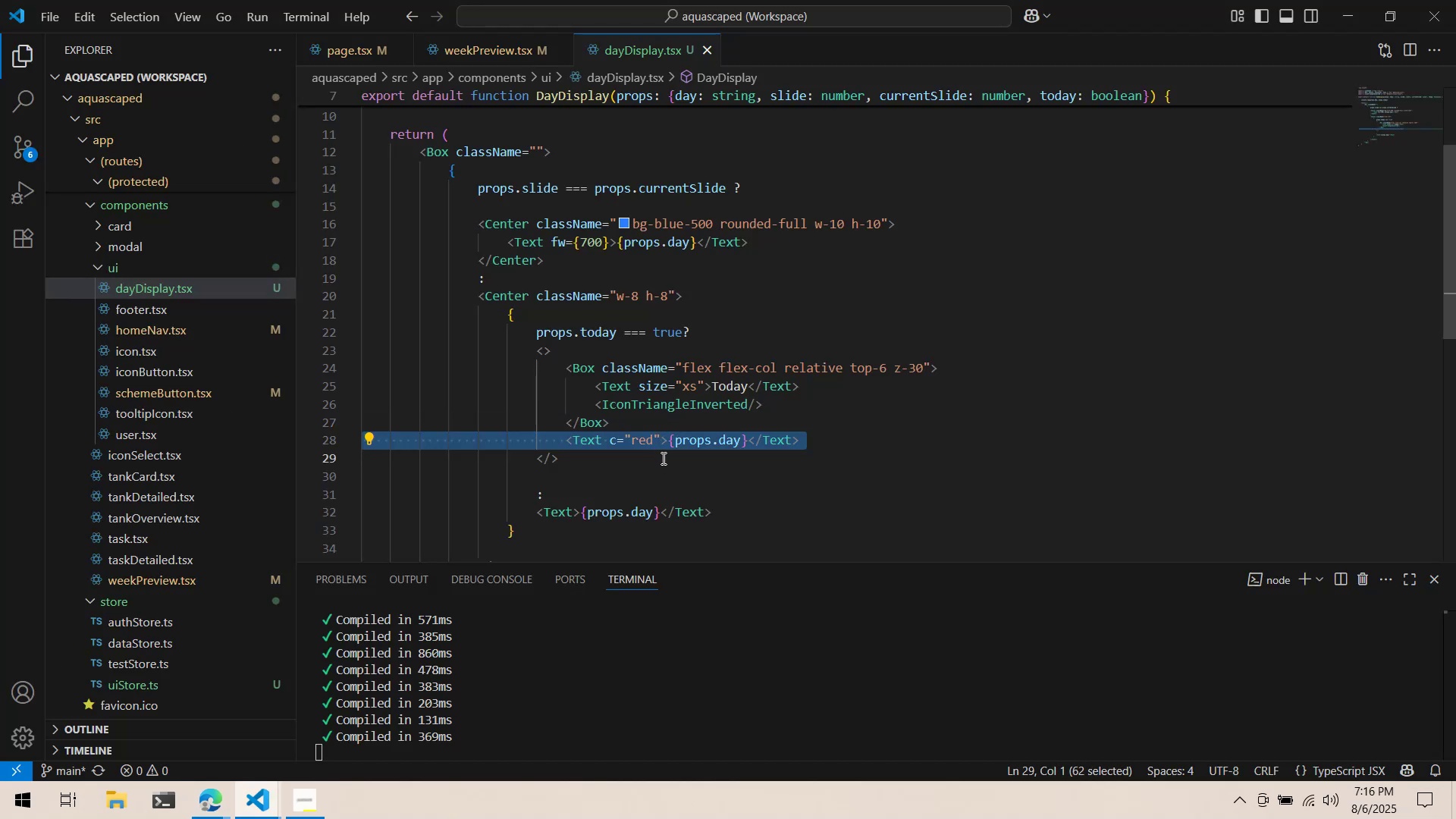 
left_click([666, 415])
 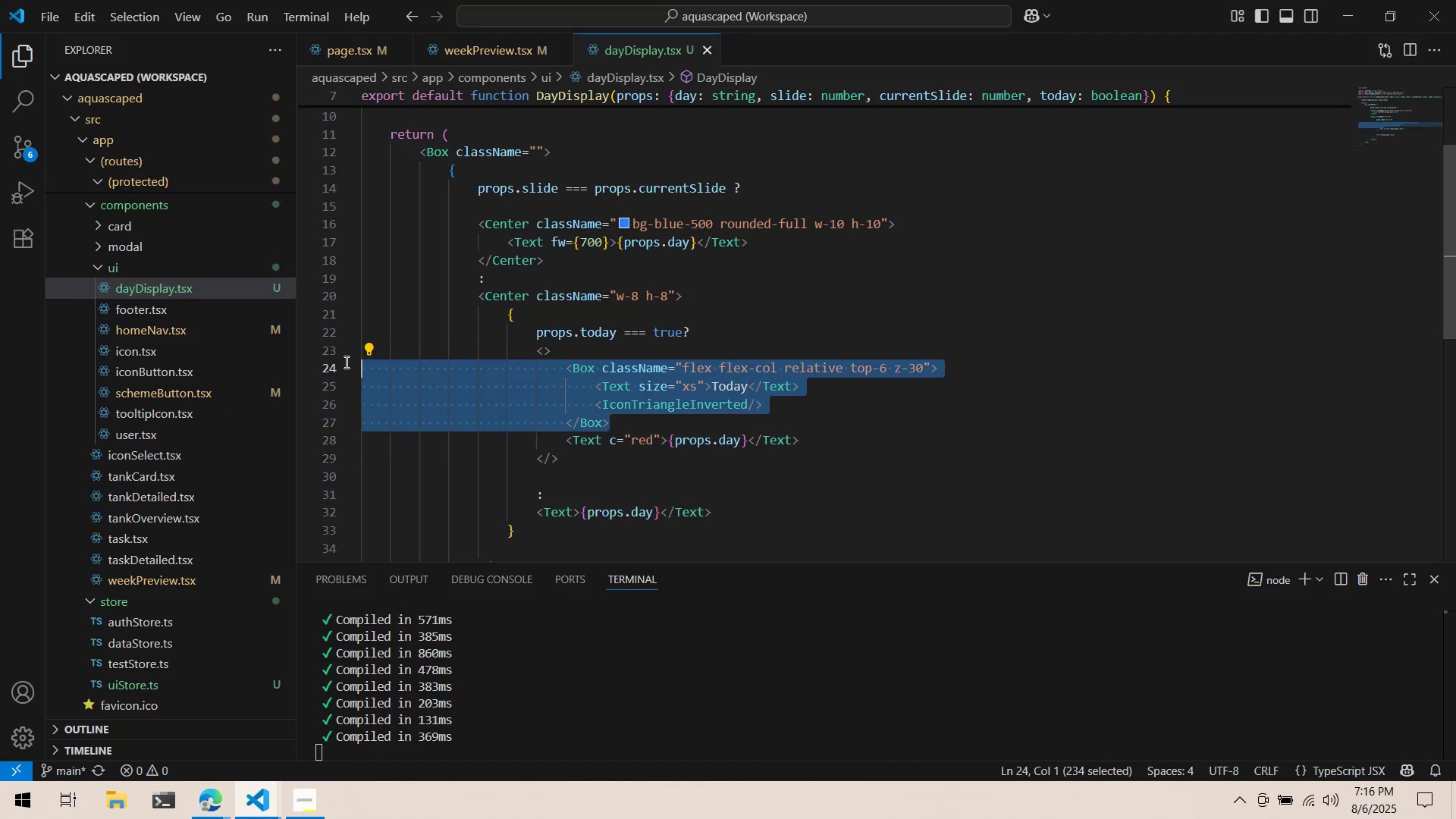 
key(Control+X)
 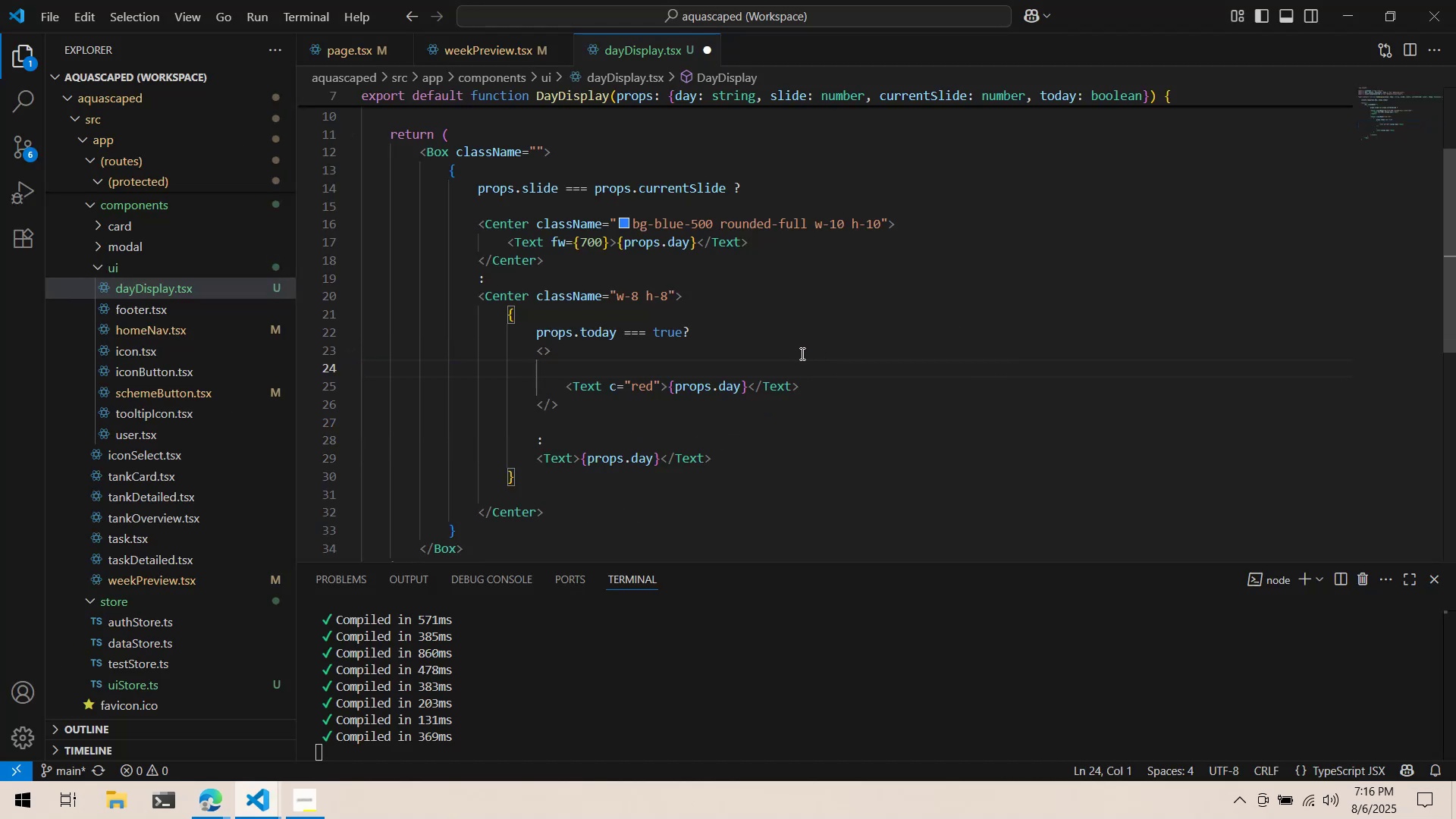 
key(Control+ControlLeft)
 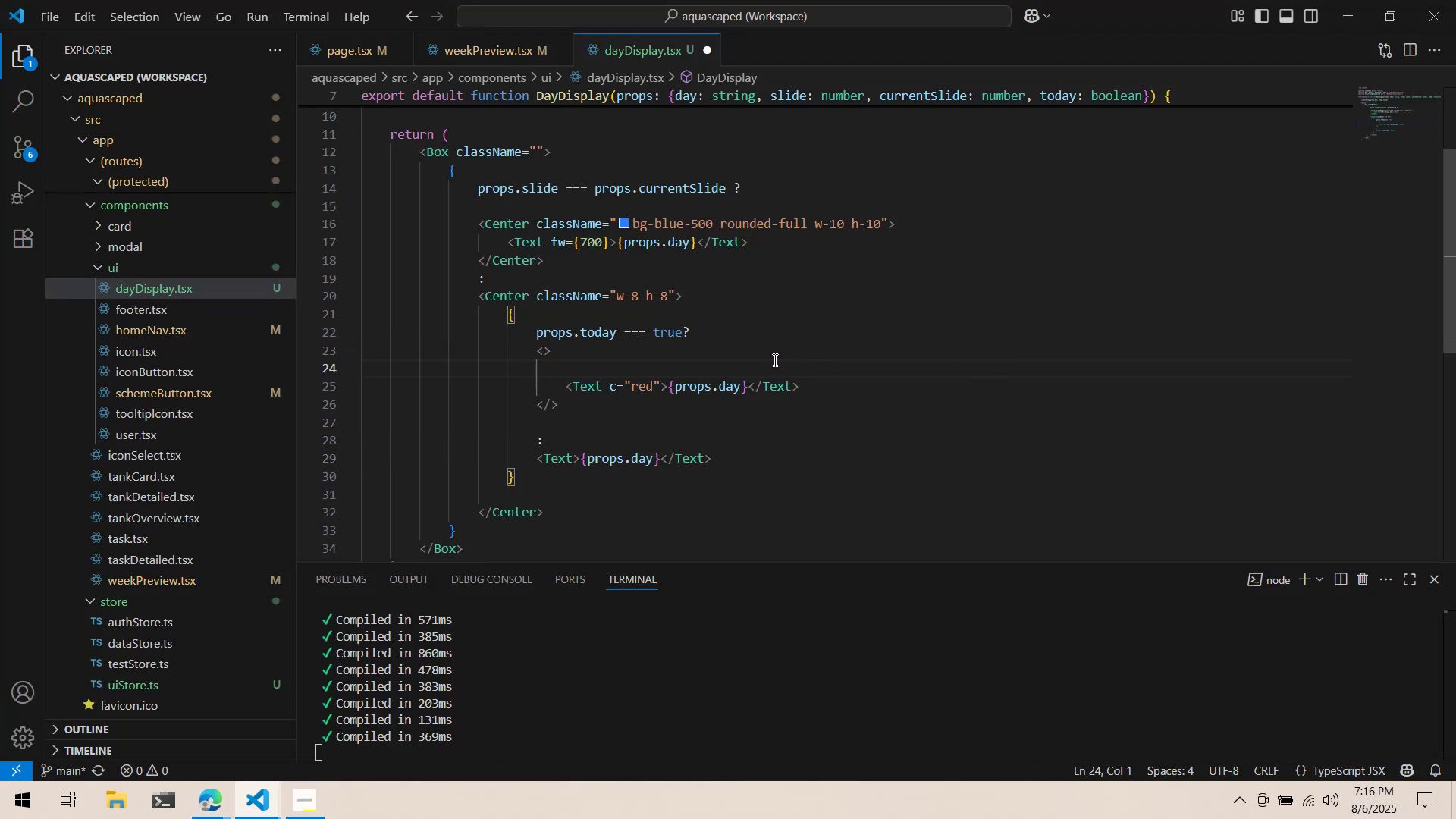 
key(Control+X)
 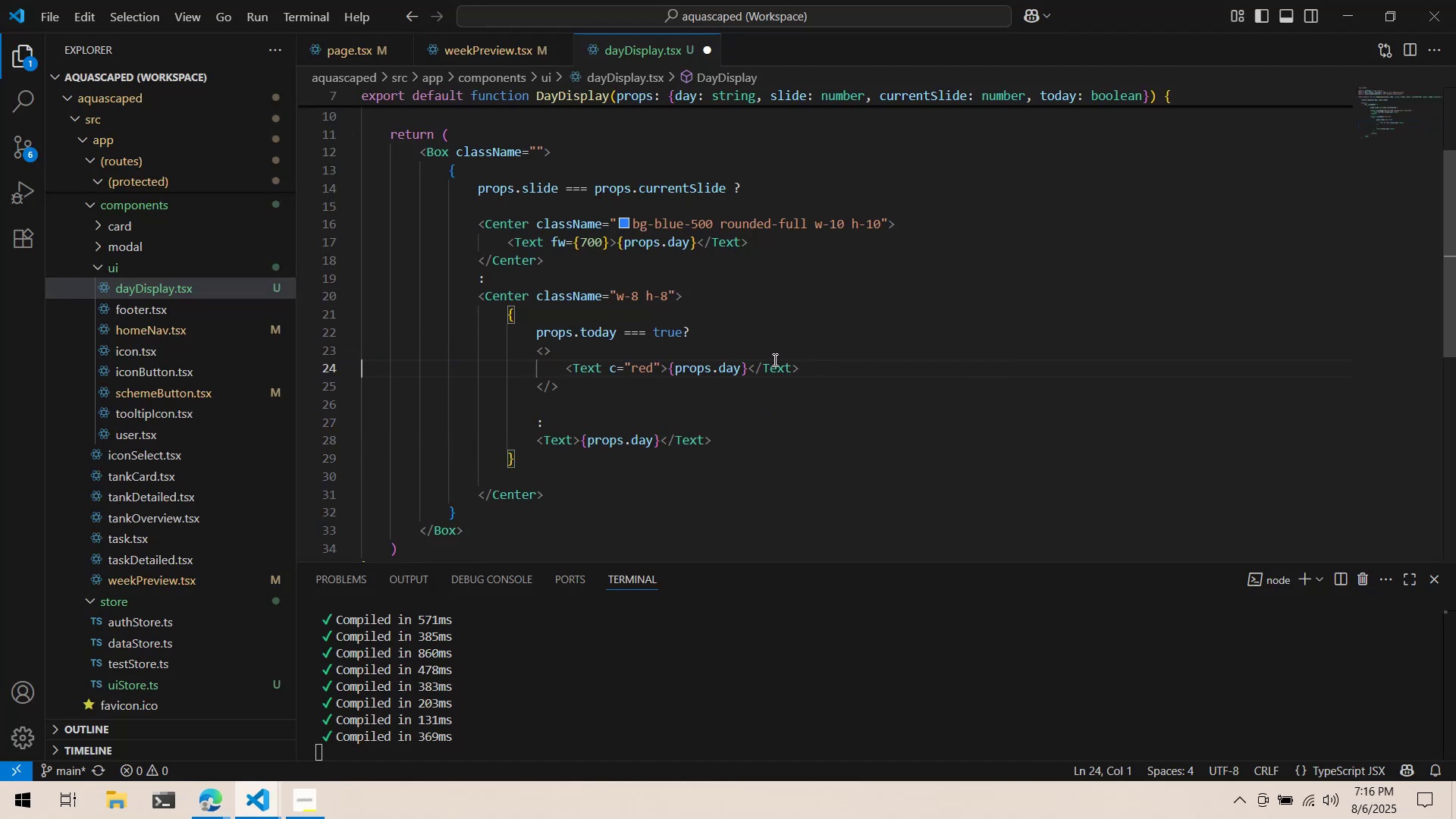 
key(Control+ControlLeft)
 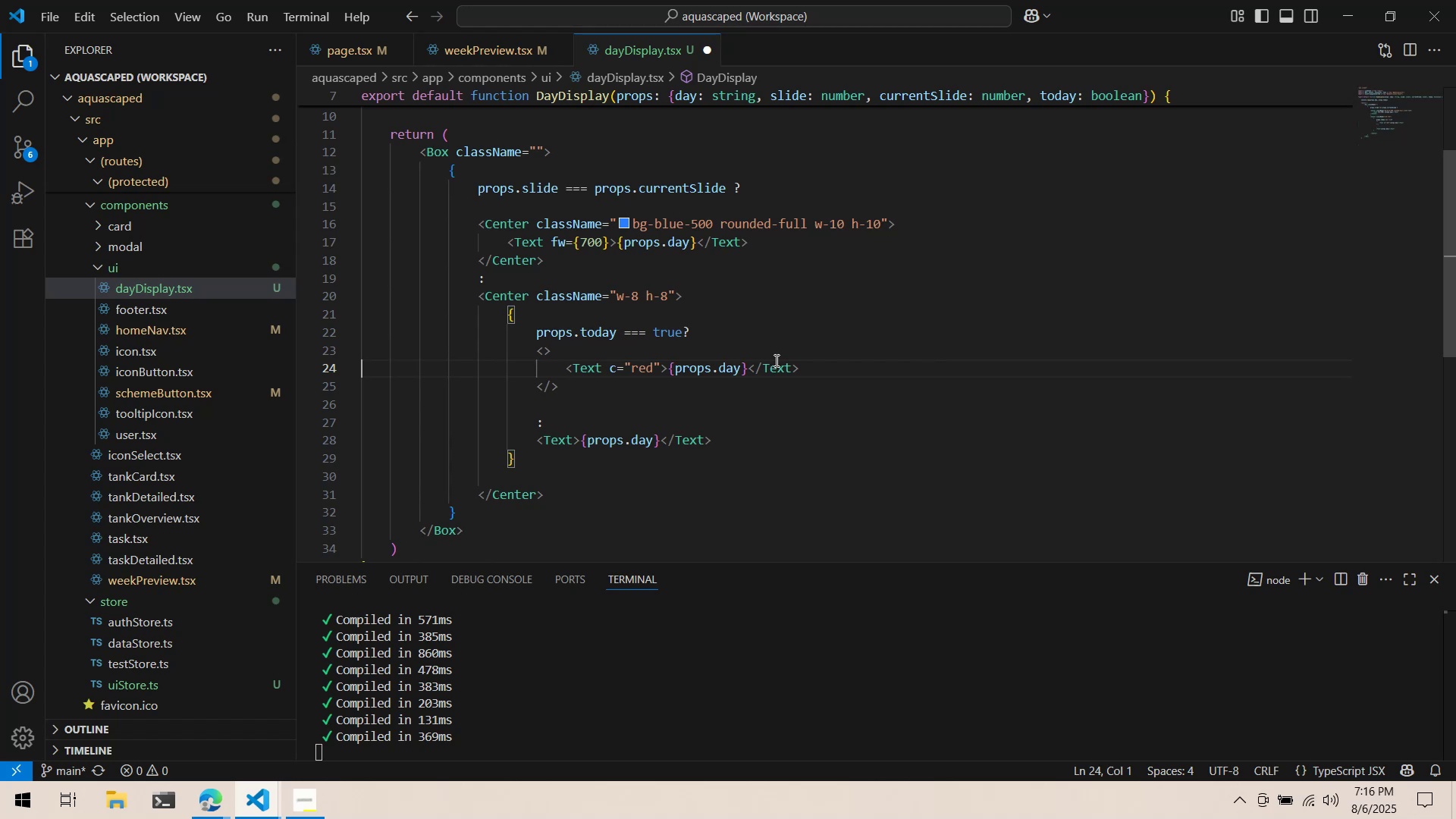 
key(Control+S)
 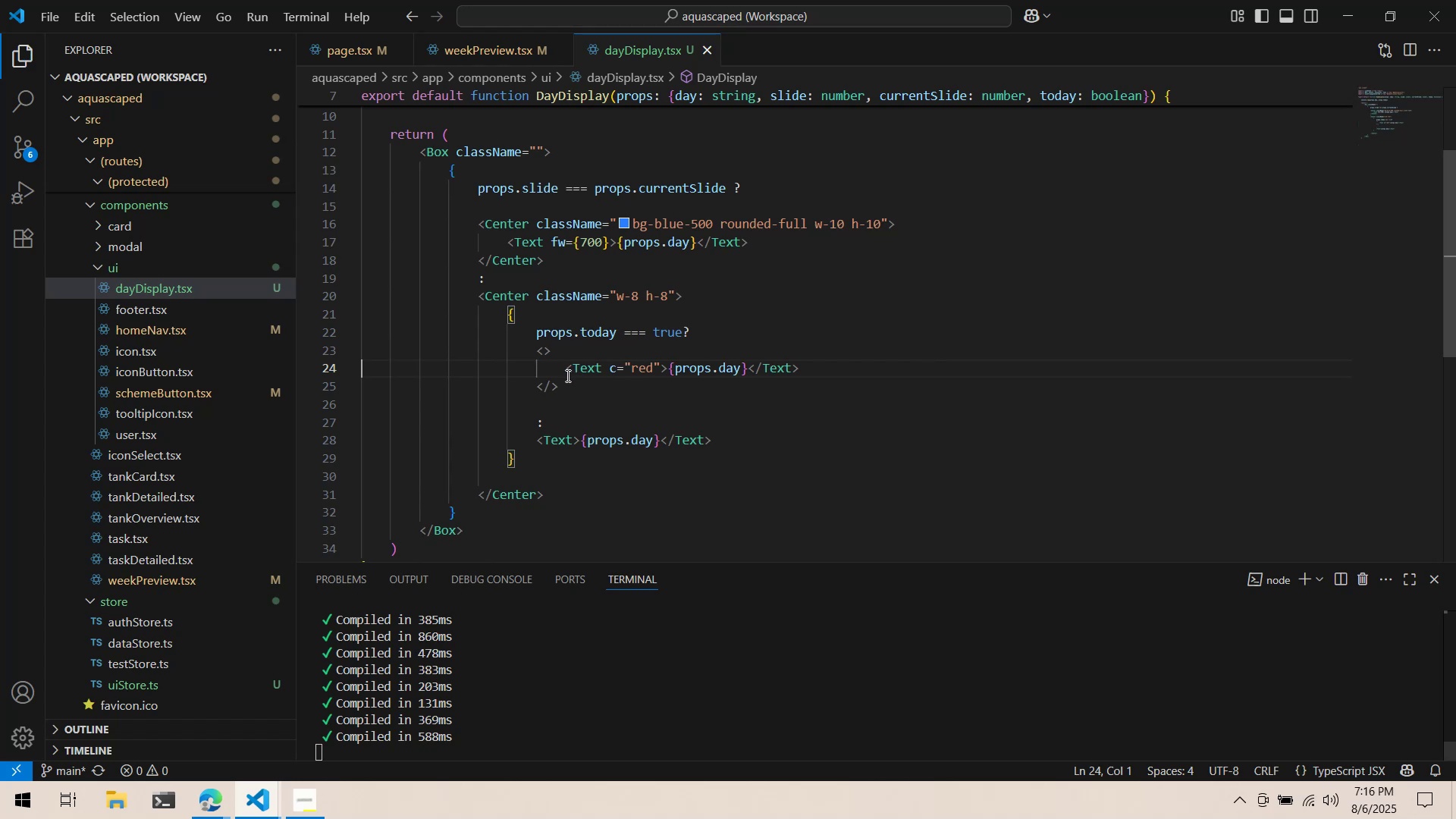 
left_click([563, 382])
 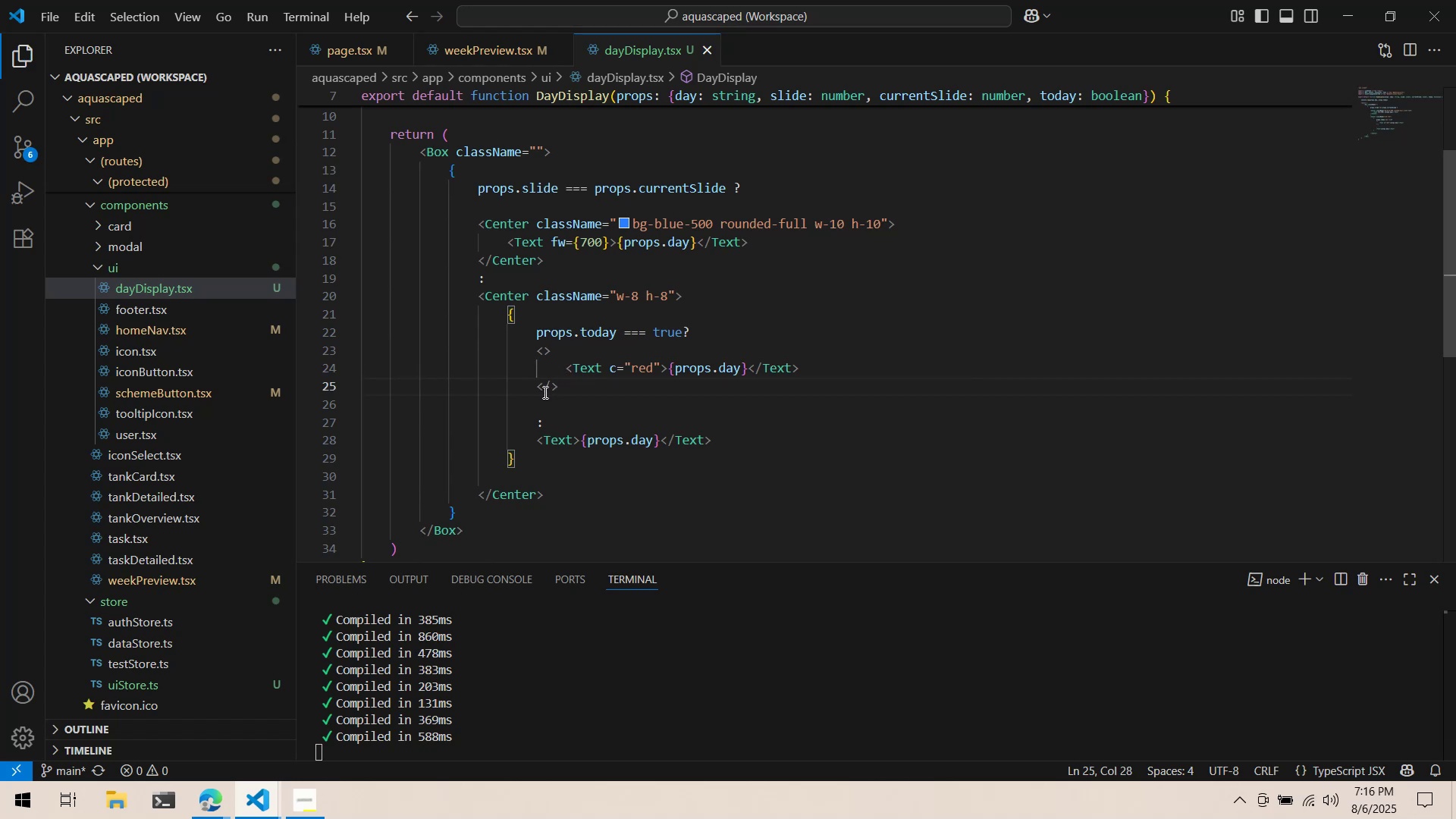 
key(Control+ControlLeft)
 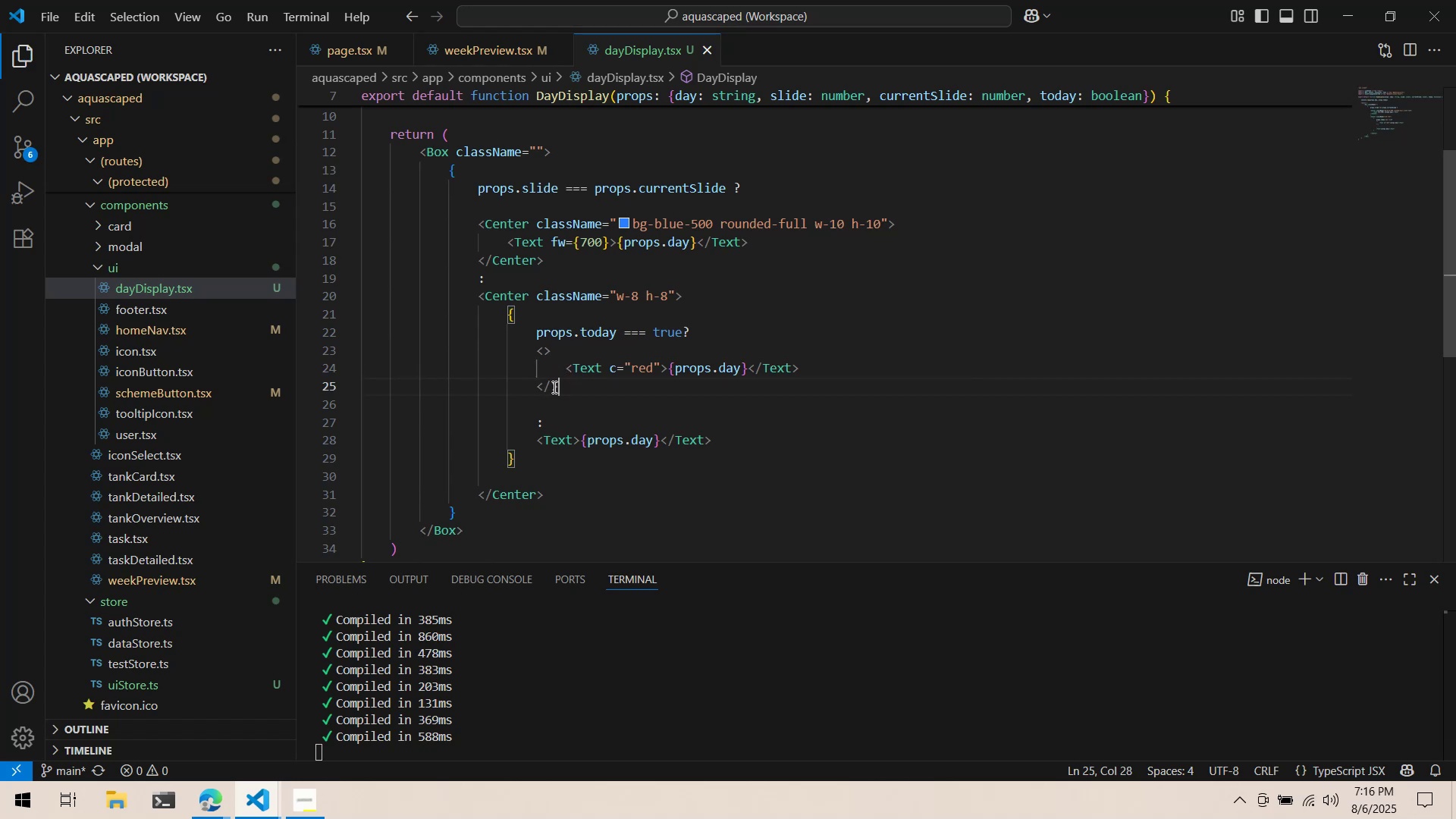 
key(Control+X)
 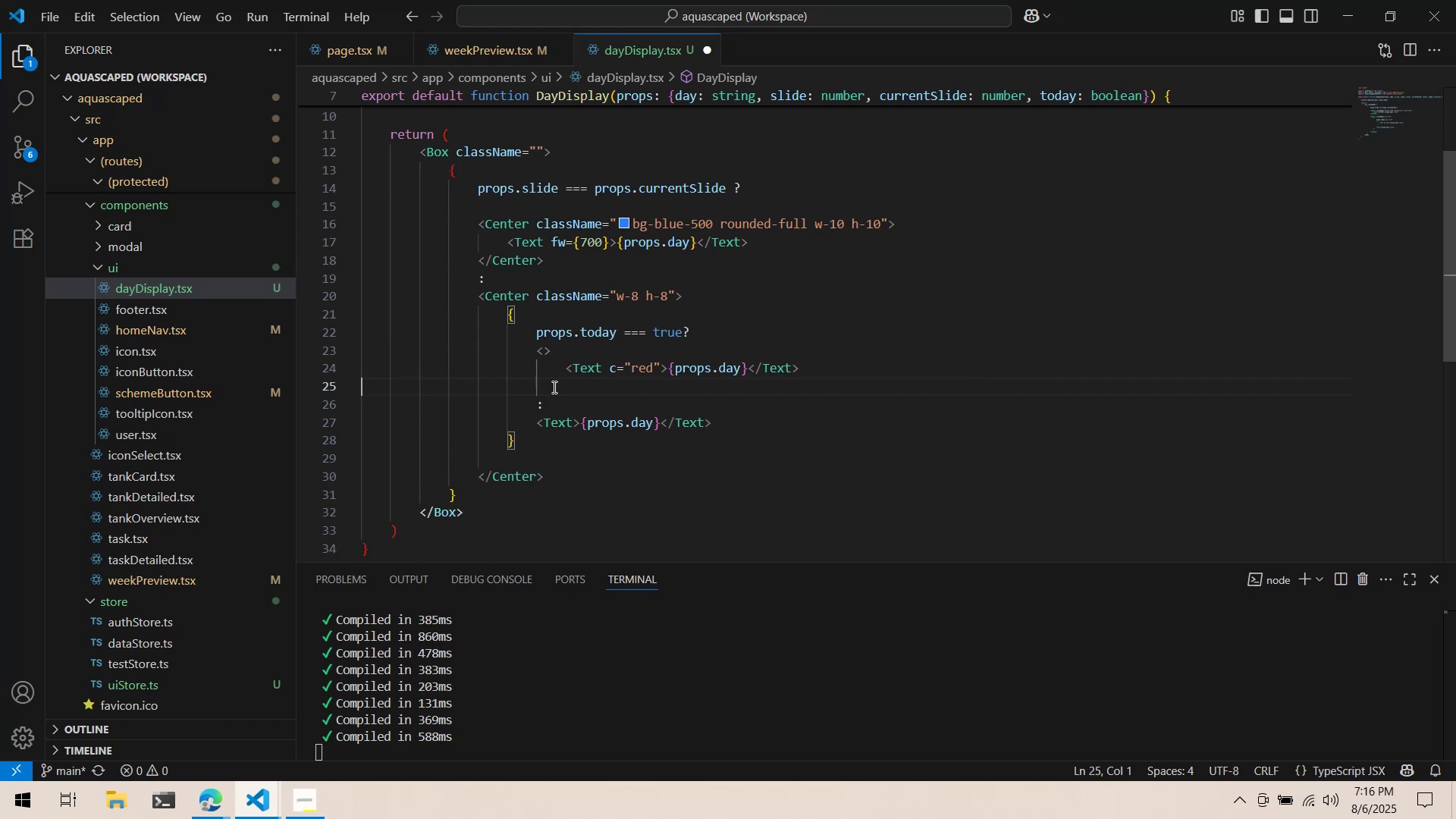 
left_click([553, 387])
 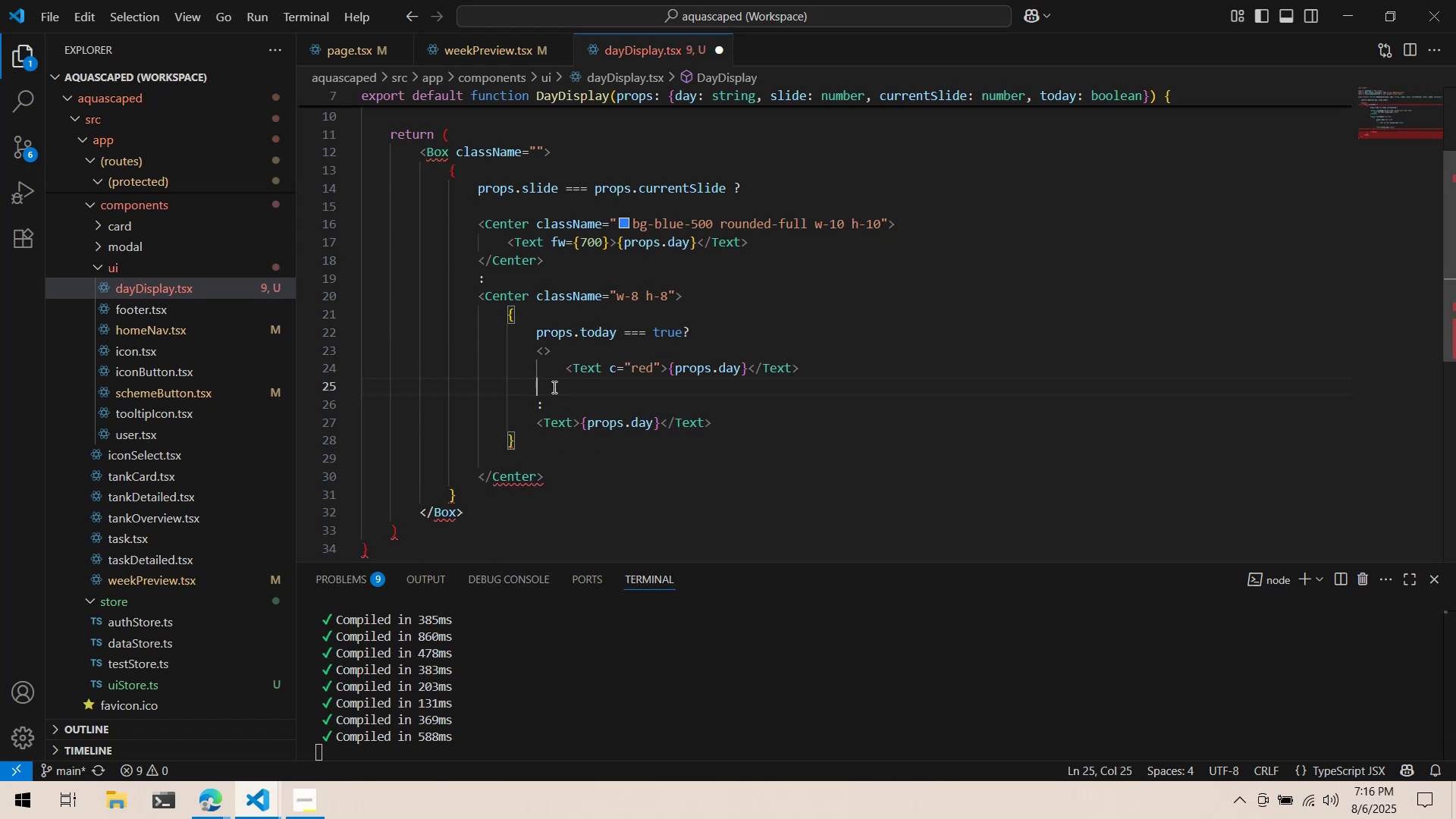 
key(Control+ControlLeft)
 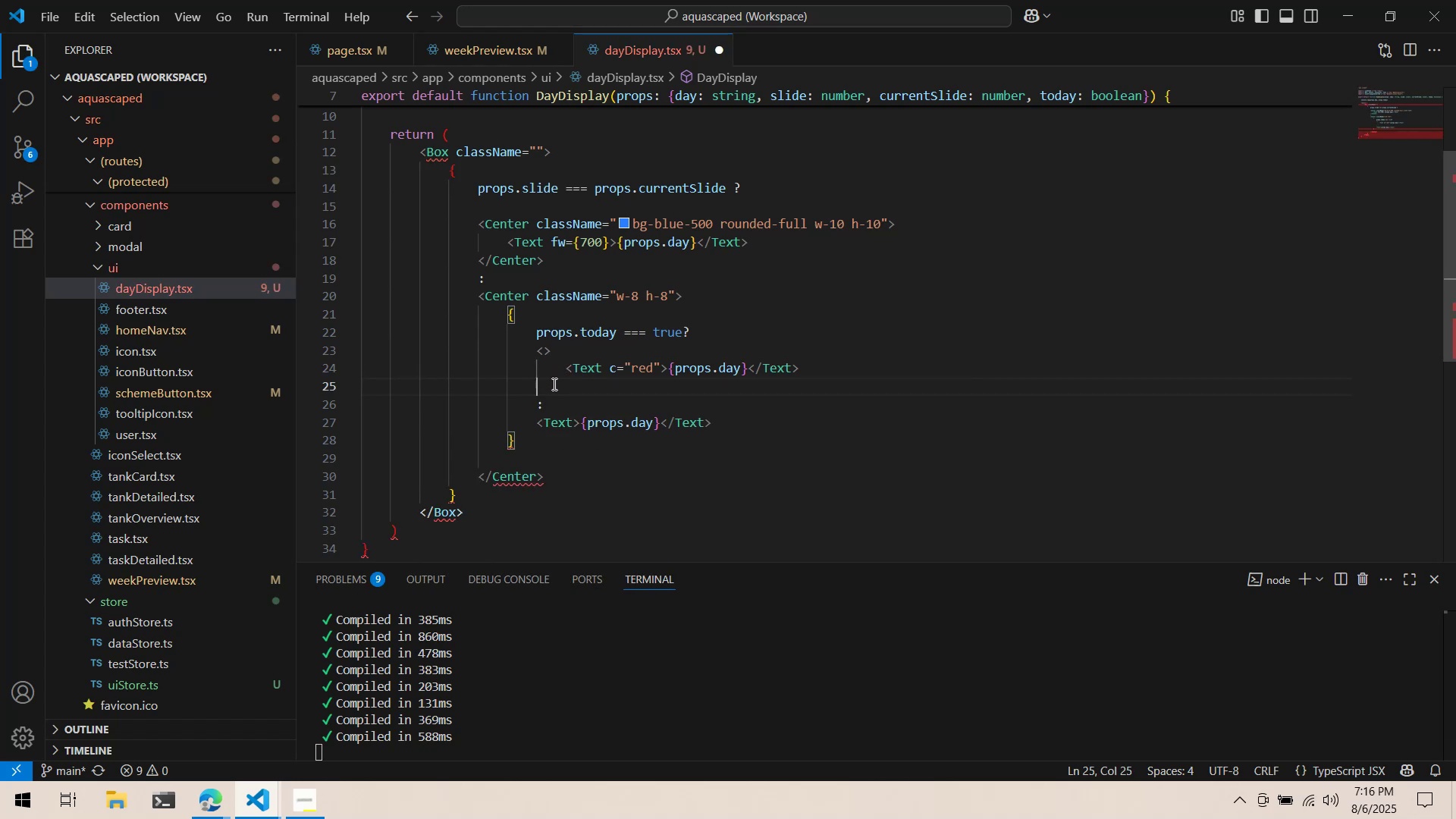 
key(Control+X)
 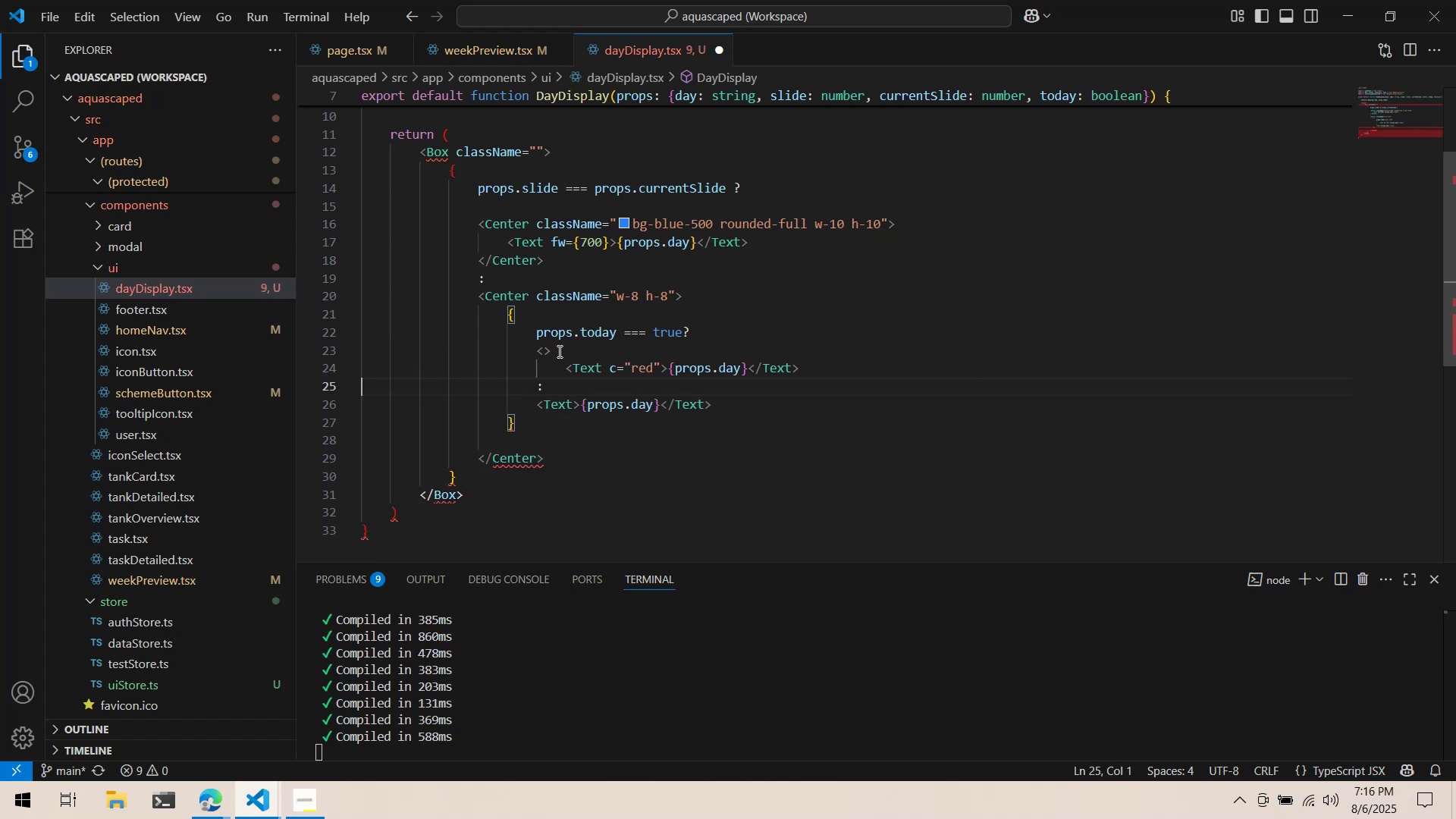 
left_click([558, 351])
 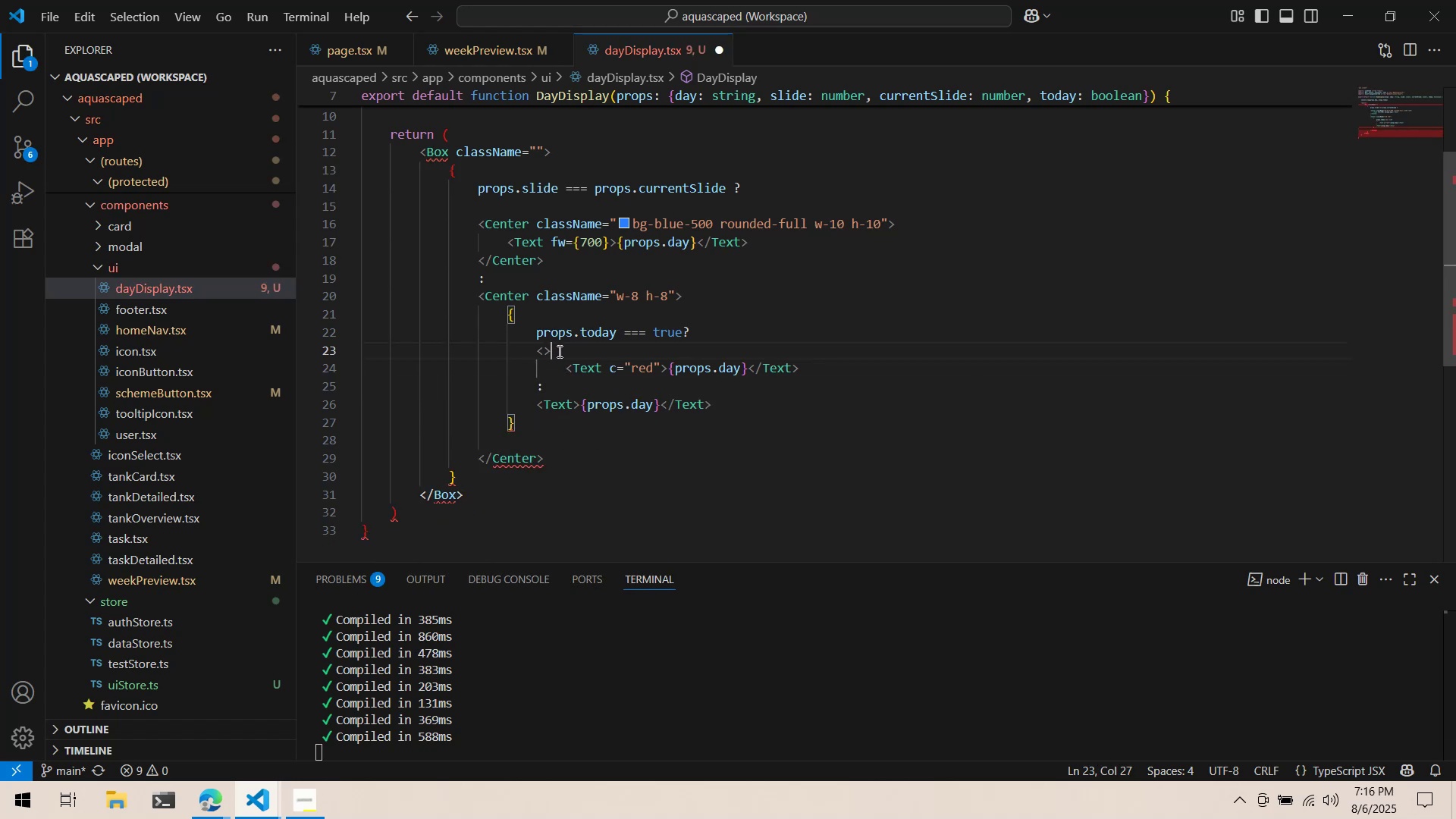 
key(Control+ControlLeft)
 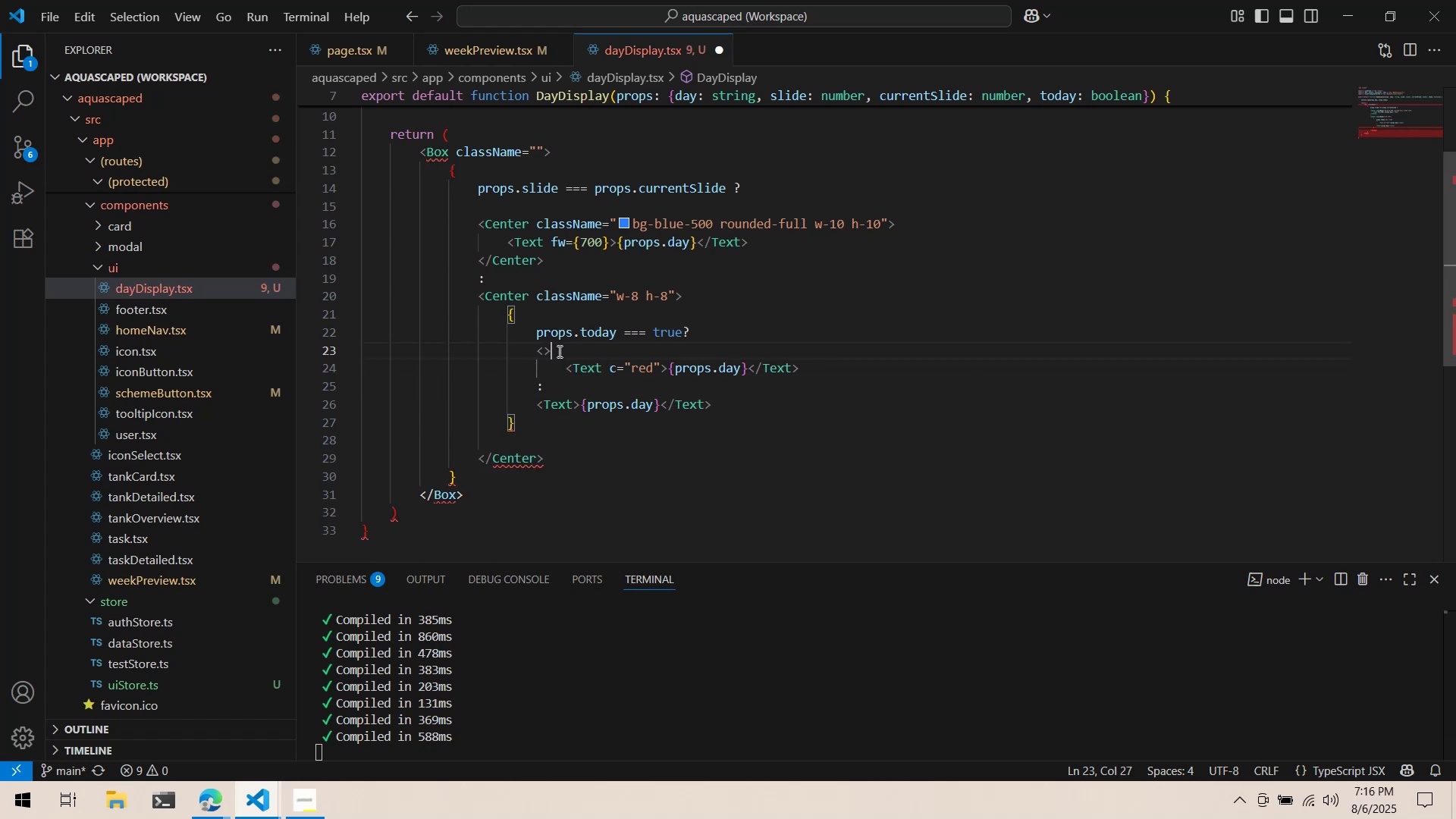 
key(Control+X)
 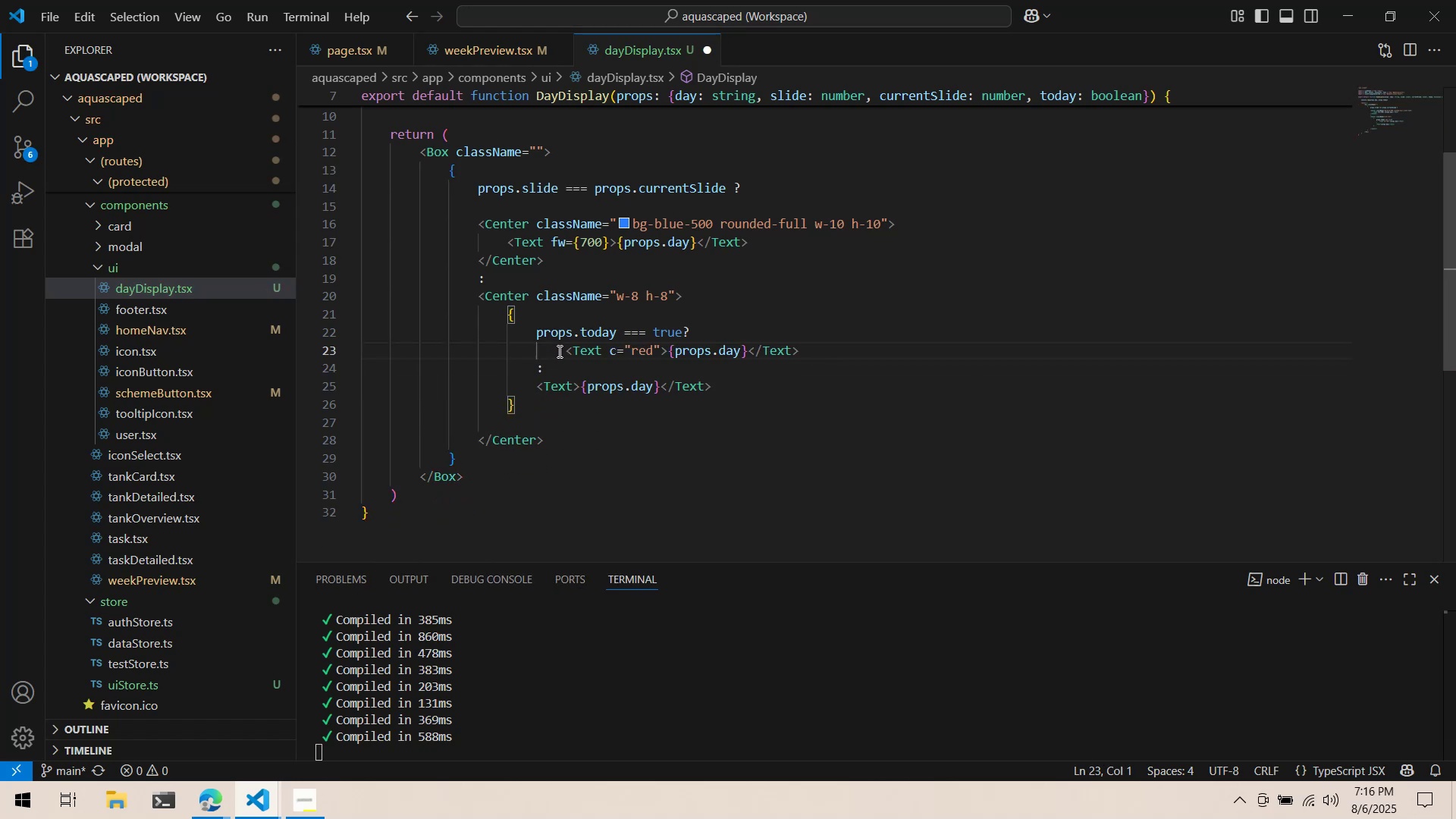 
key(Shift+Tab)
 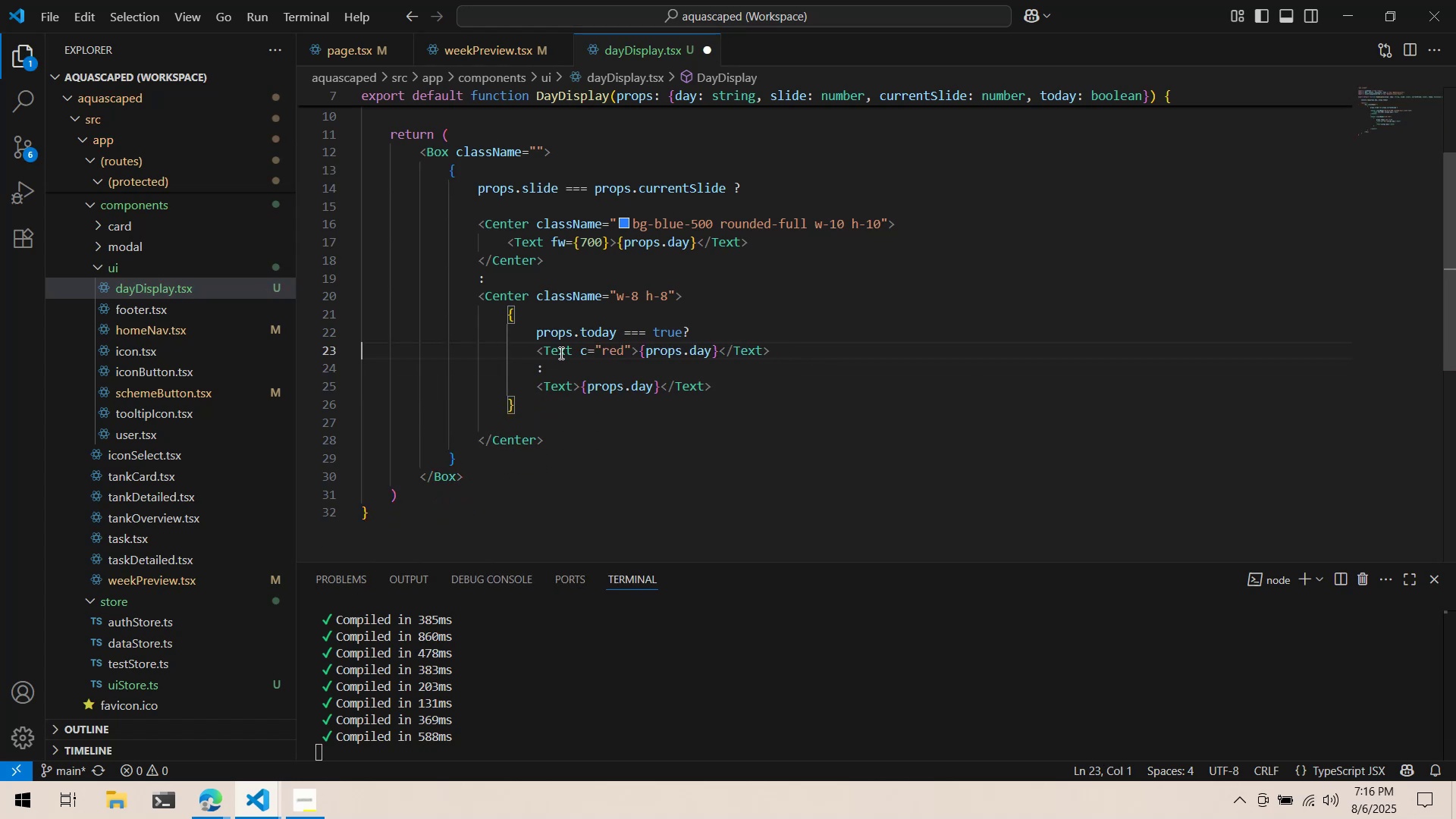 
key(Control+ControlLeft)
 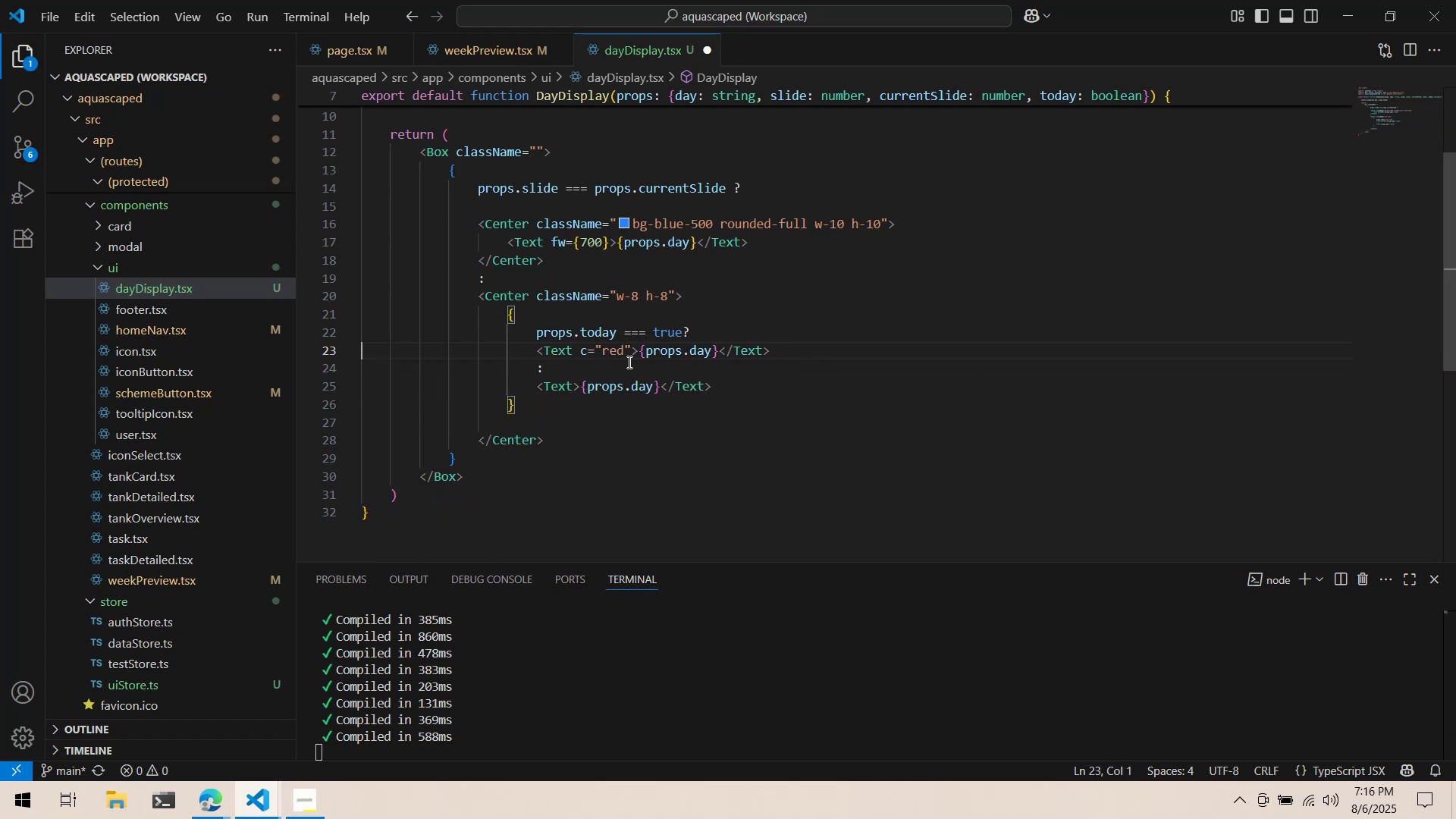 
key(Control+S)
 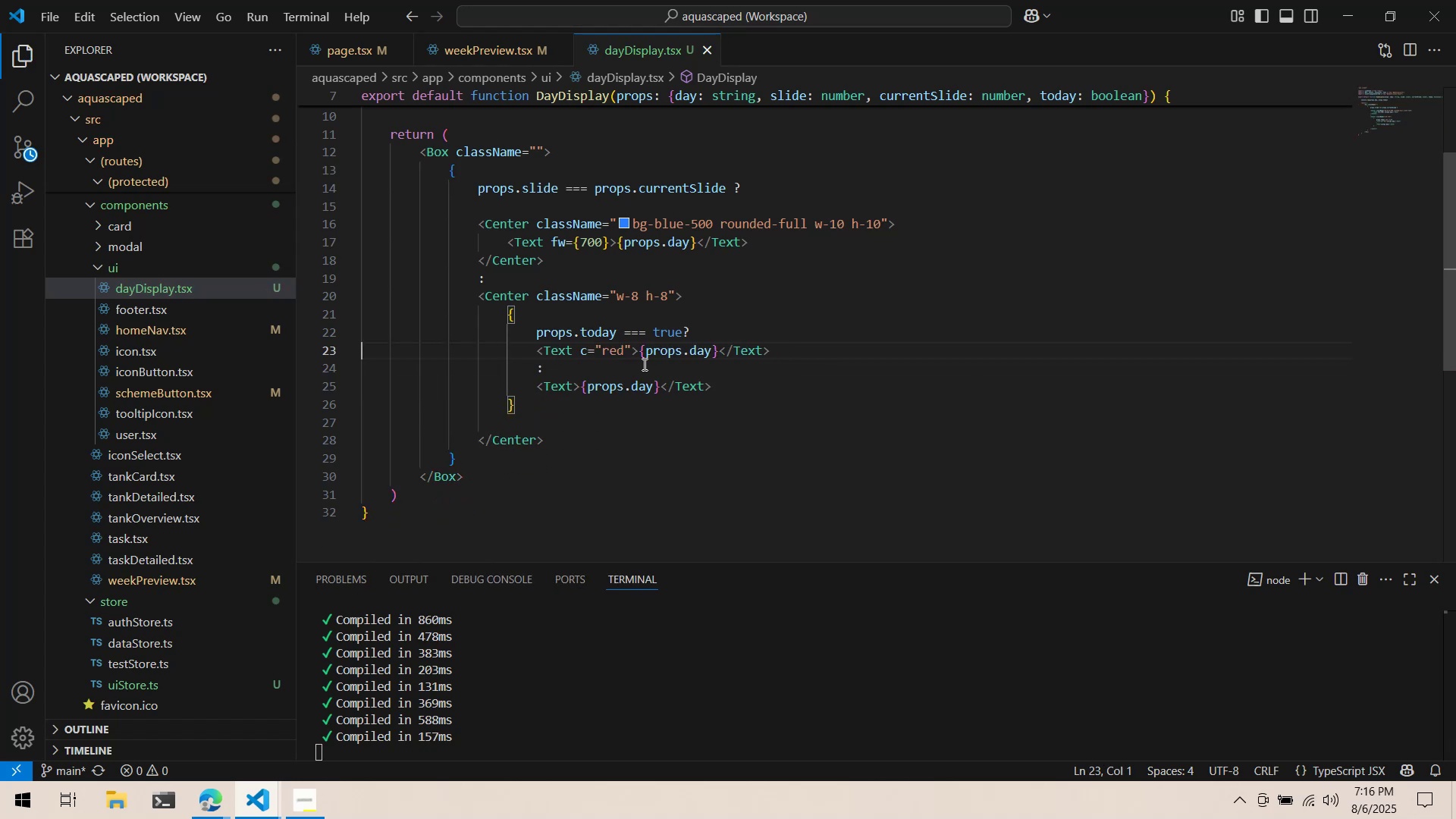 
scroll: coordinate [643, 369], scroll_direction: up, amount: 2.0
 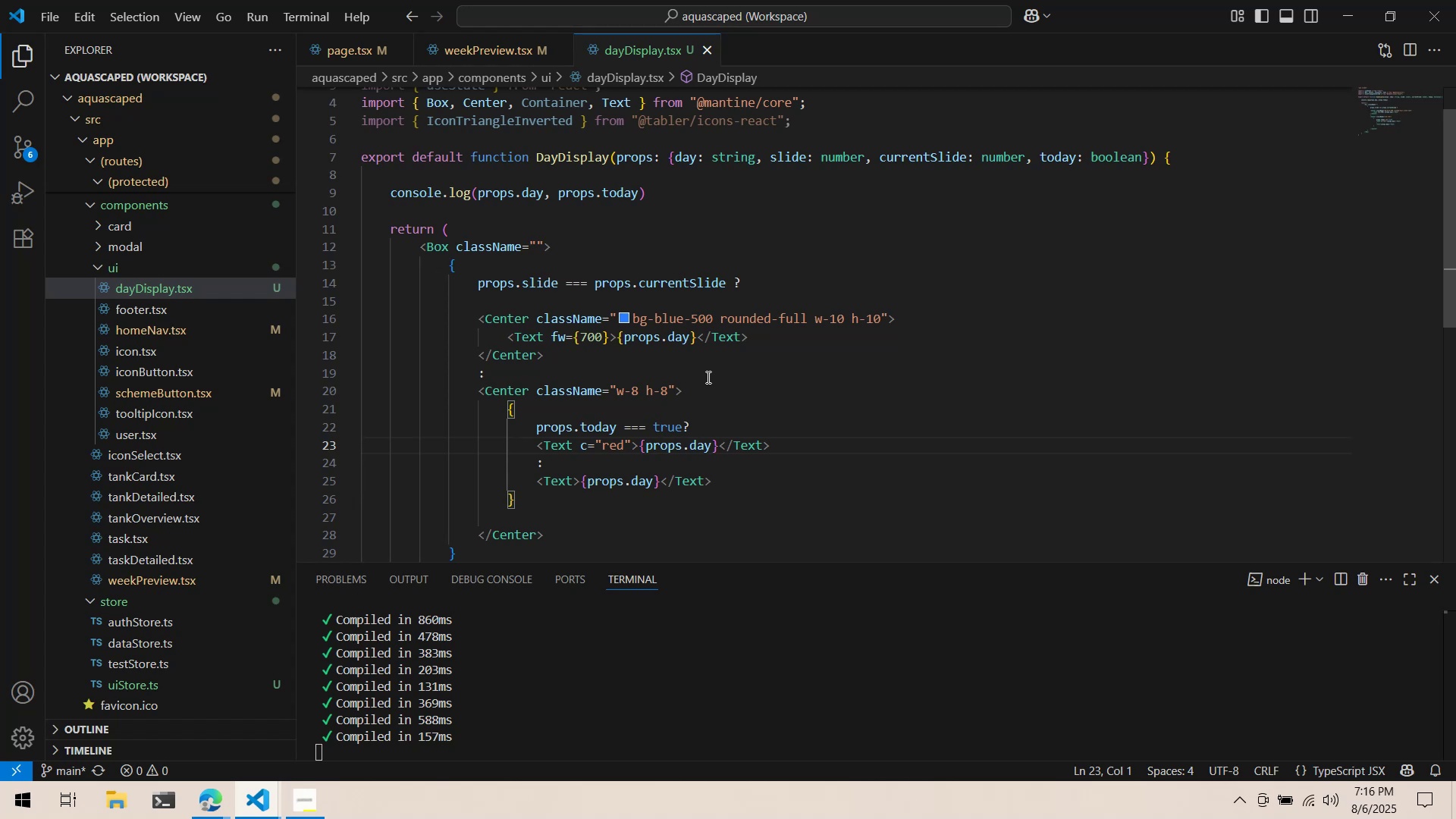 
key(Alt+AltLeft)
 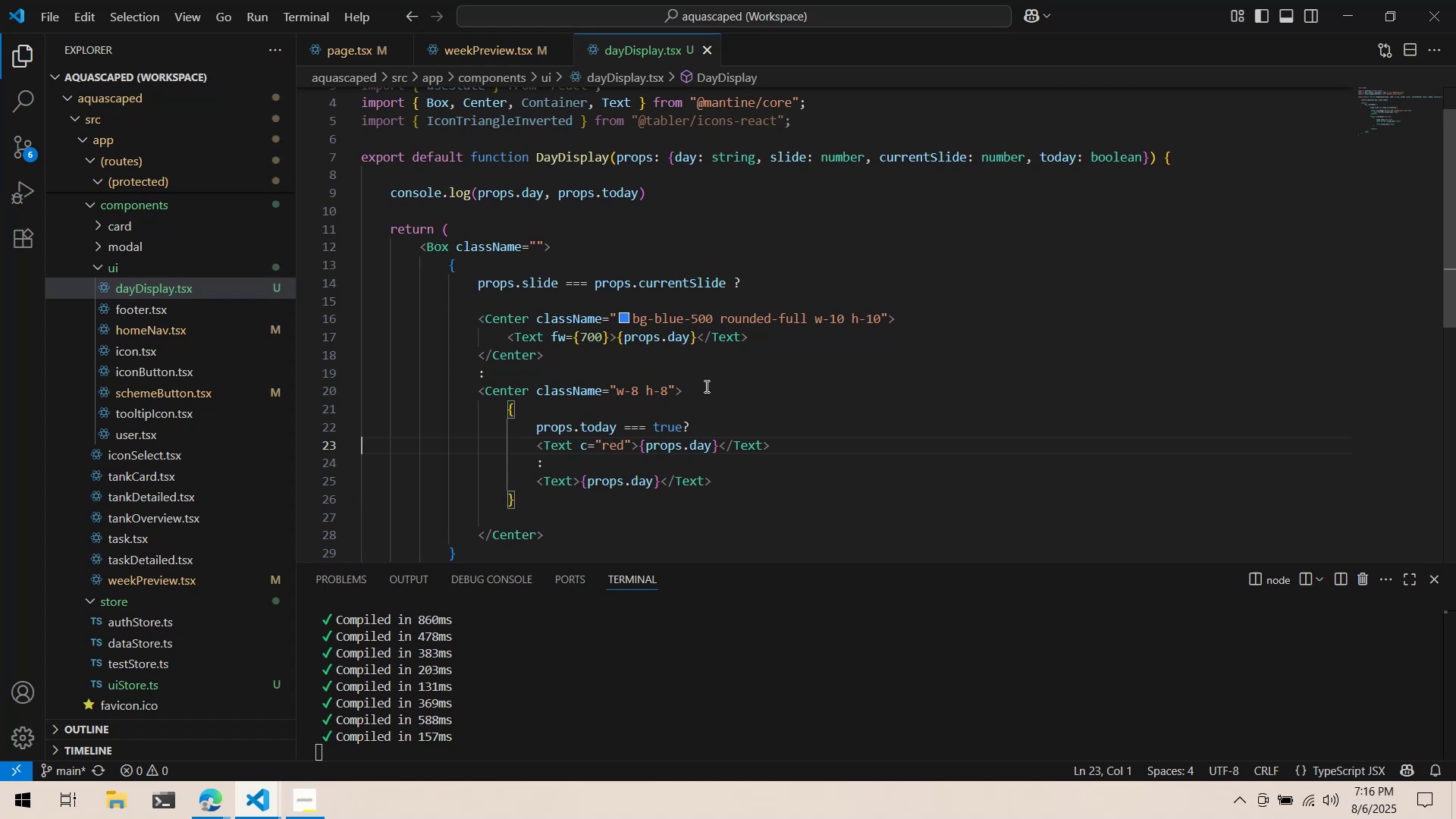 
key(Alt+Tab)
 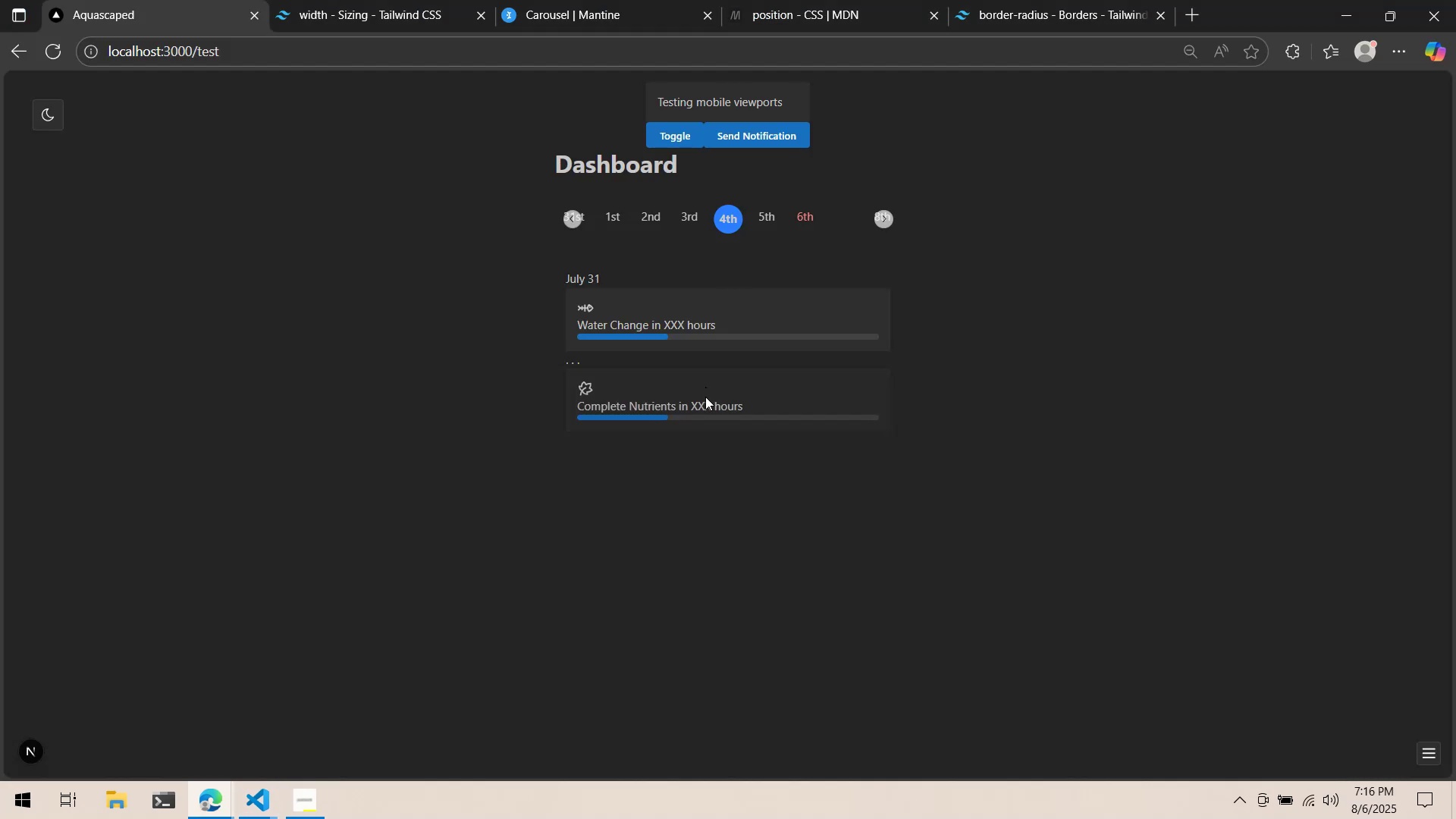 
key(Alt+AltLeft)
 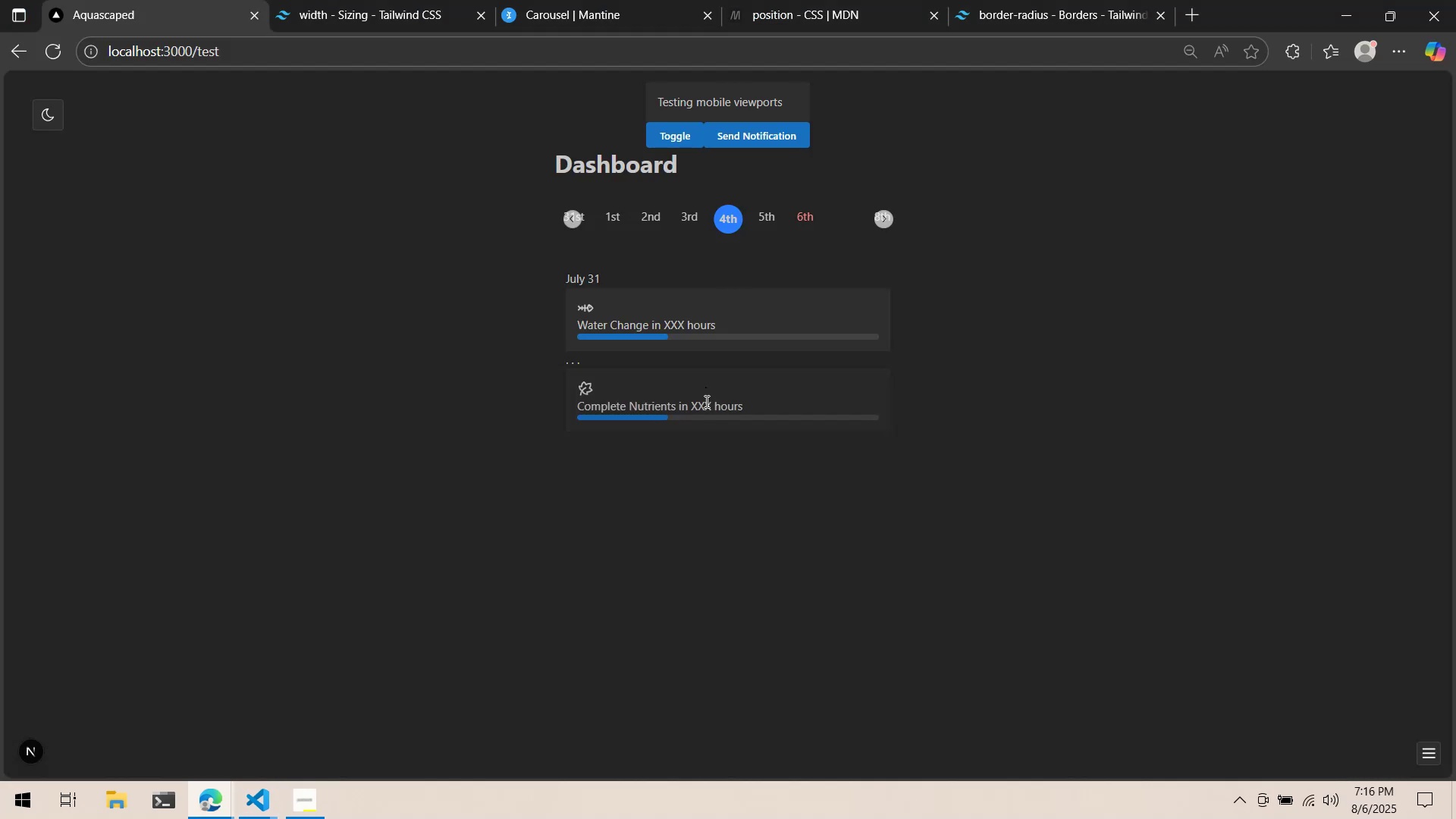 
key(Alt+Tab)
 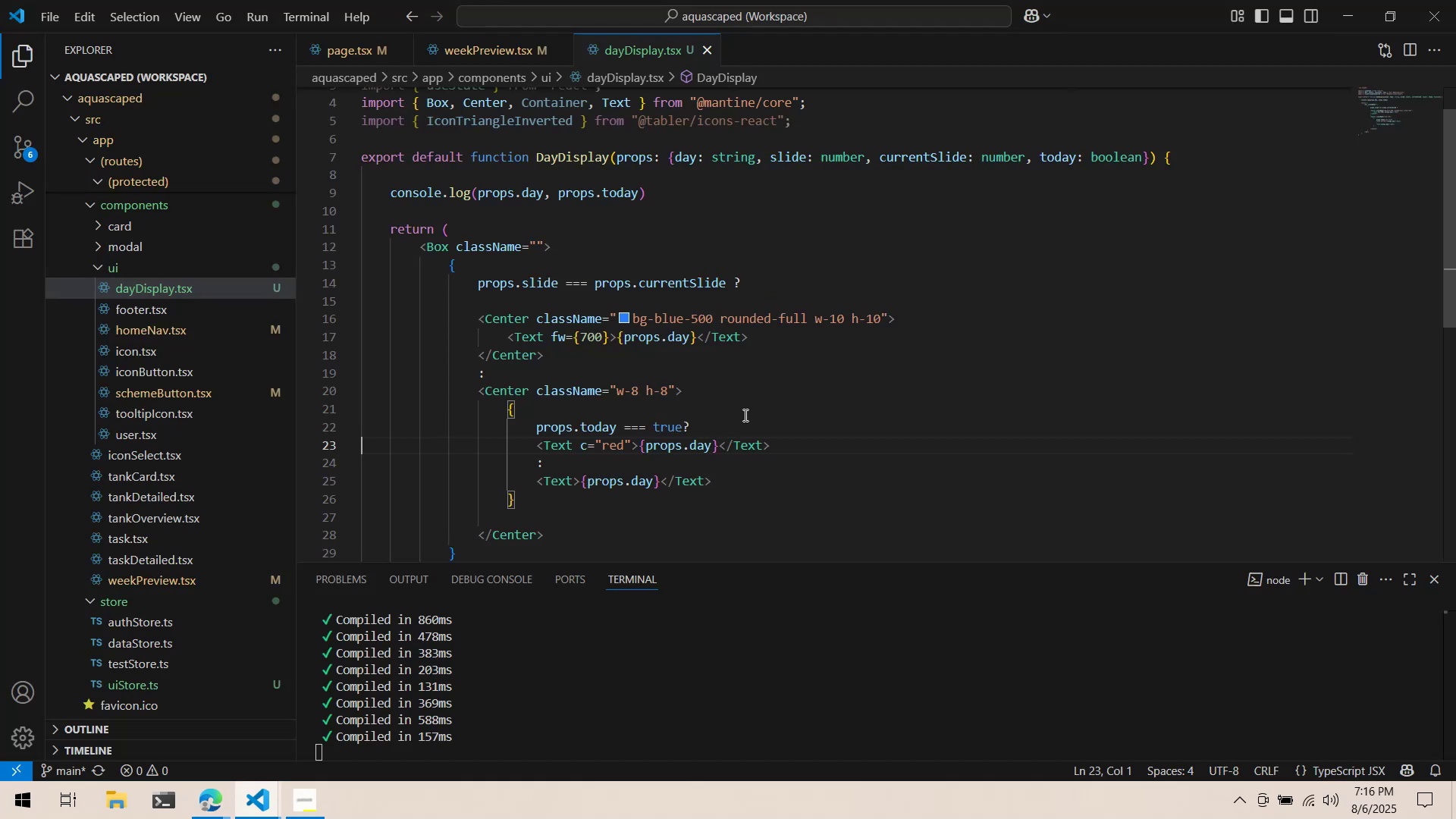 
double_click([732, 429])
 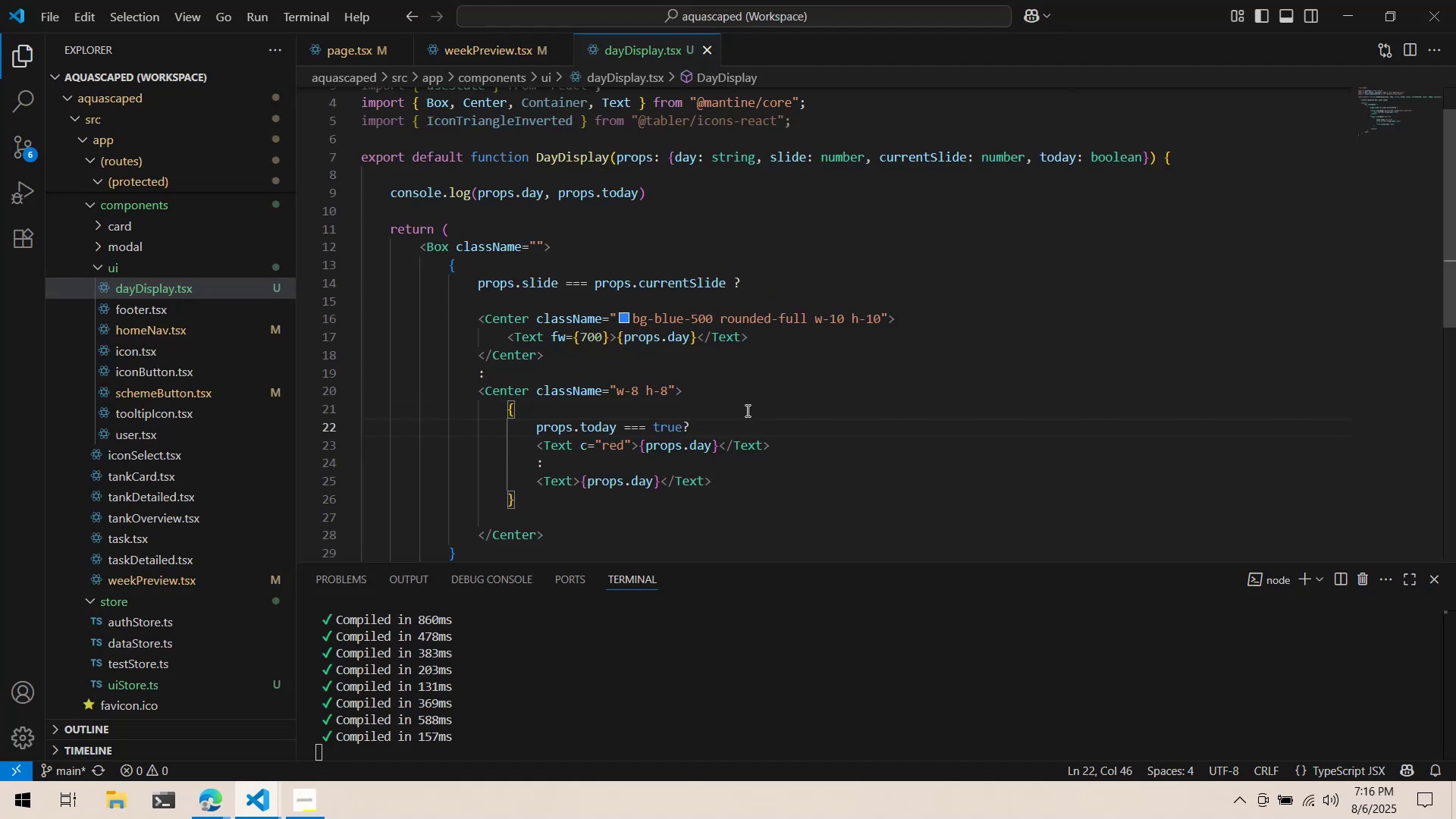 
double_click([748, 397])
 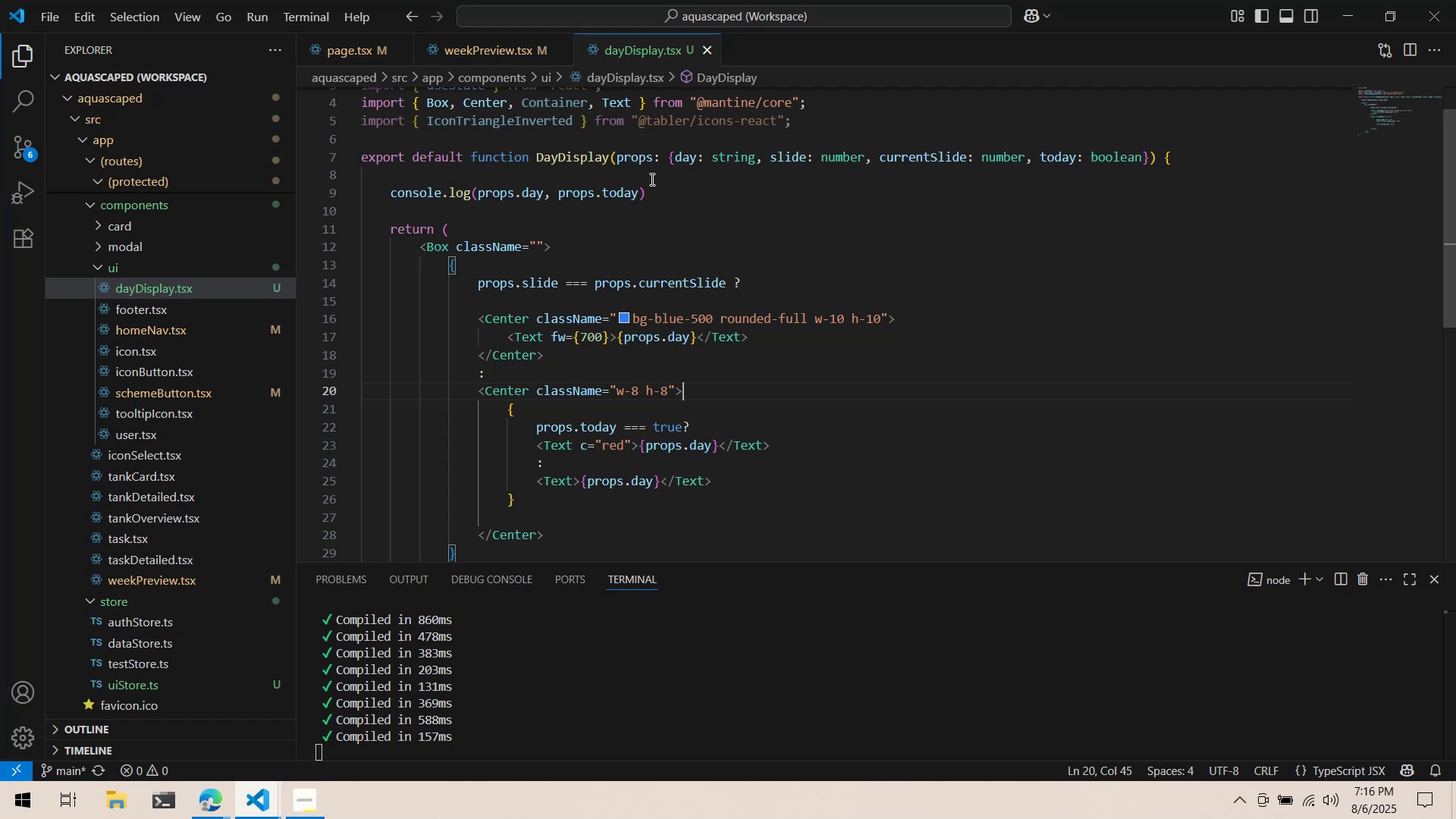 
wait(9.0)
 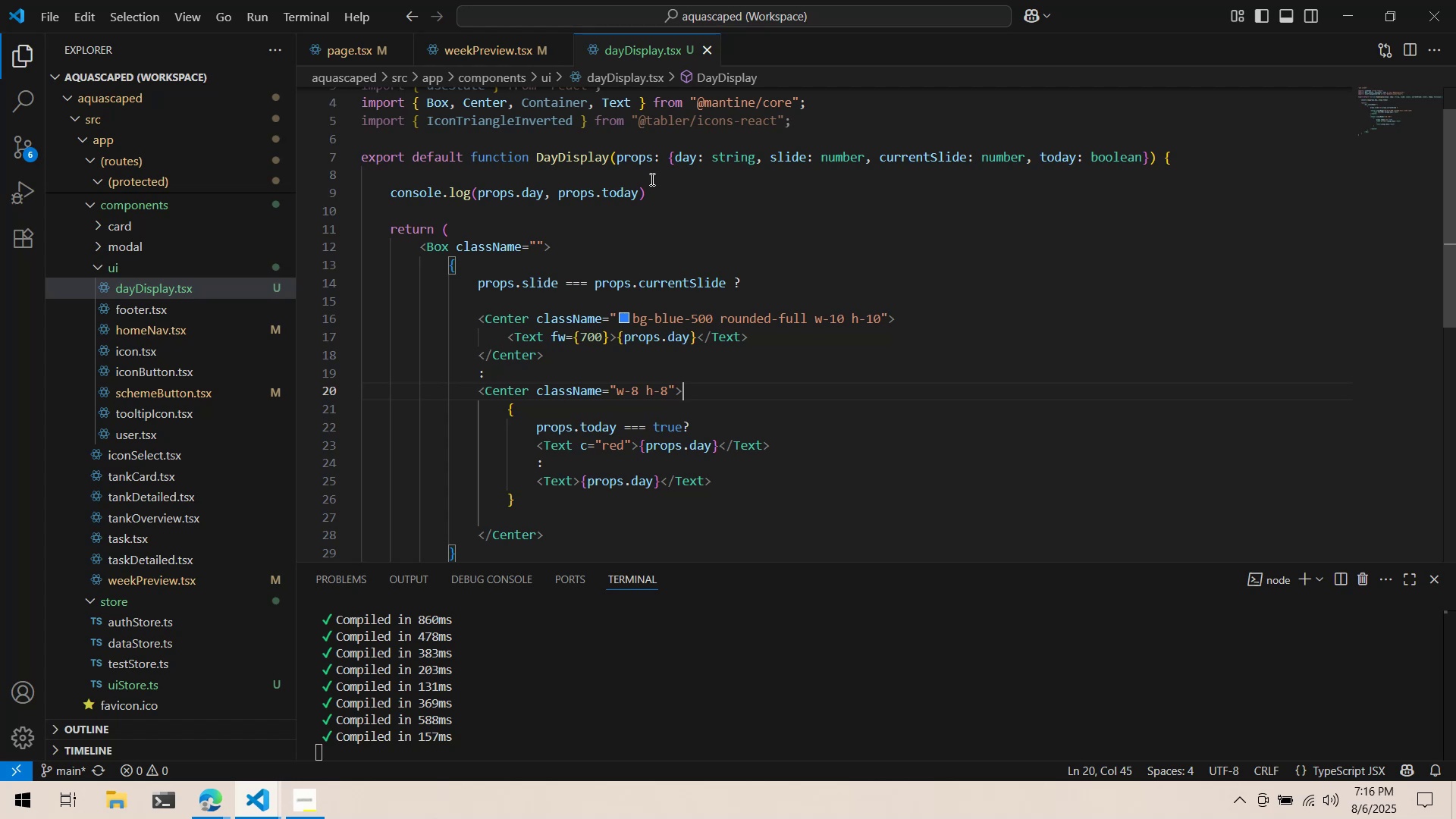 
type(letter: string, )
 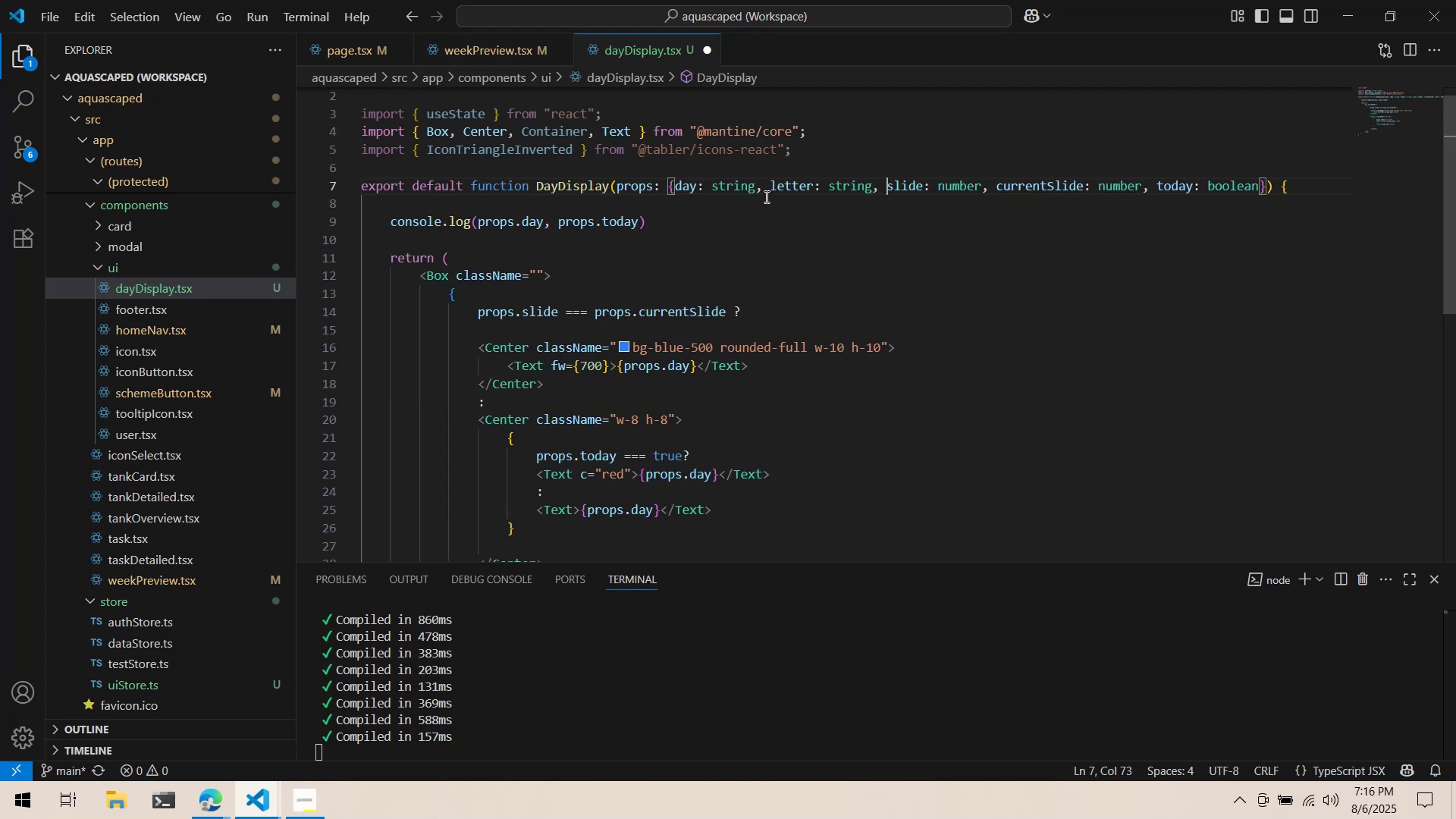 
key(Control+ControlLeft)
 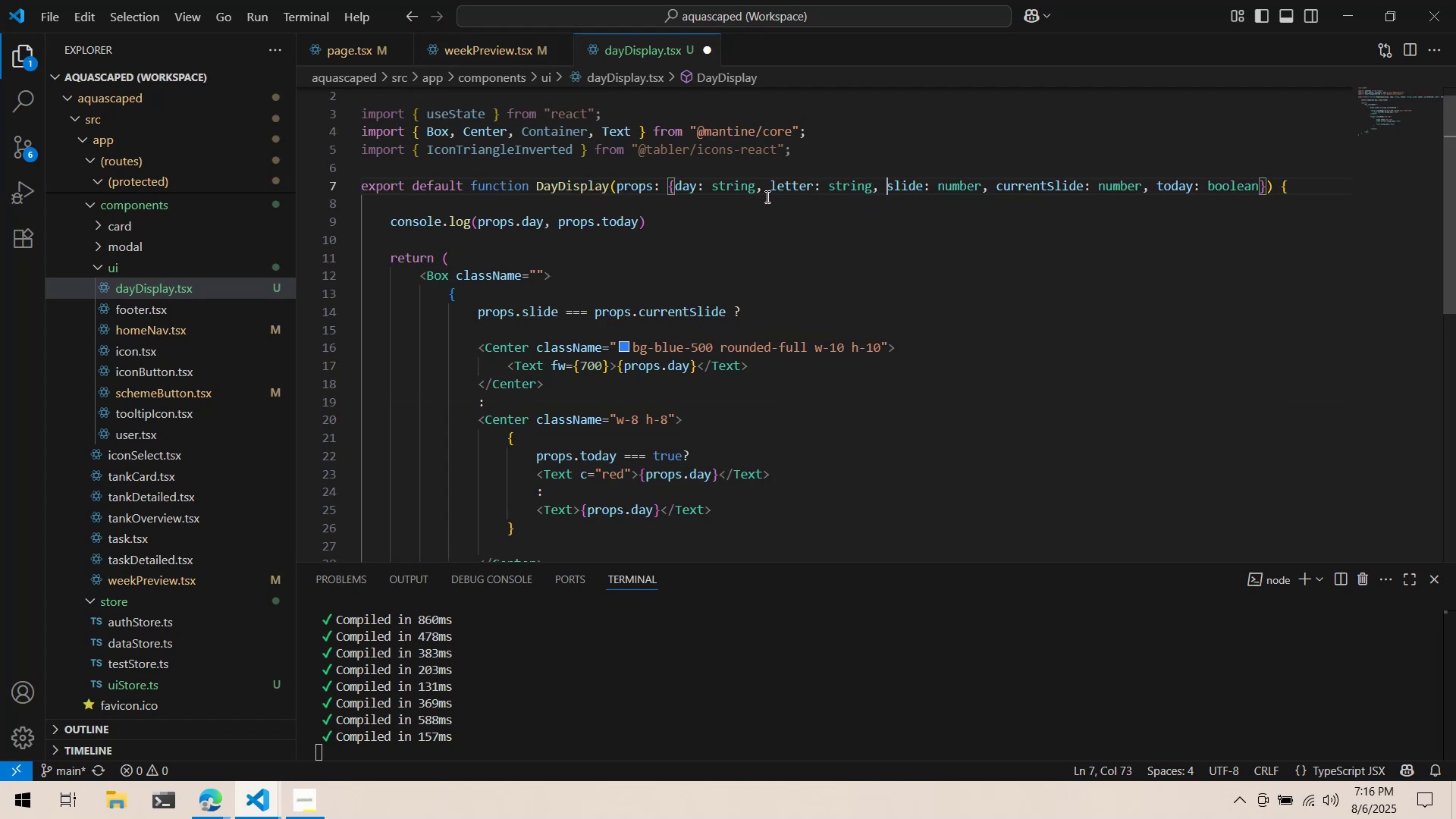 
key(Control+S)
 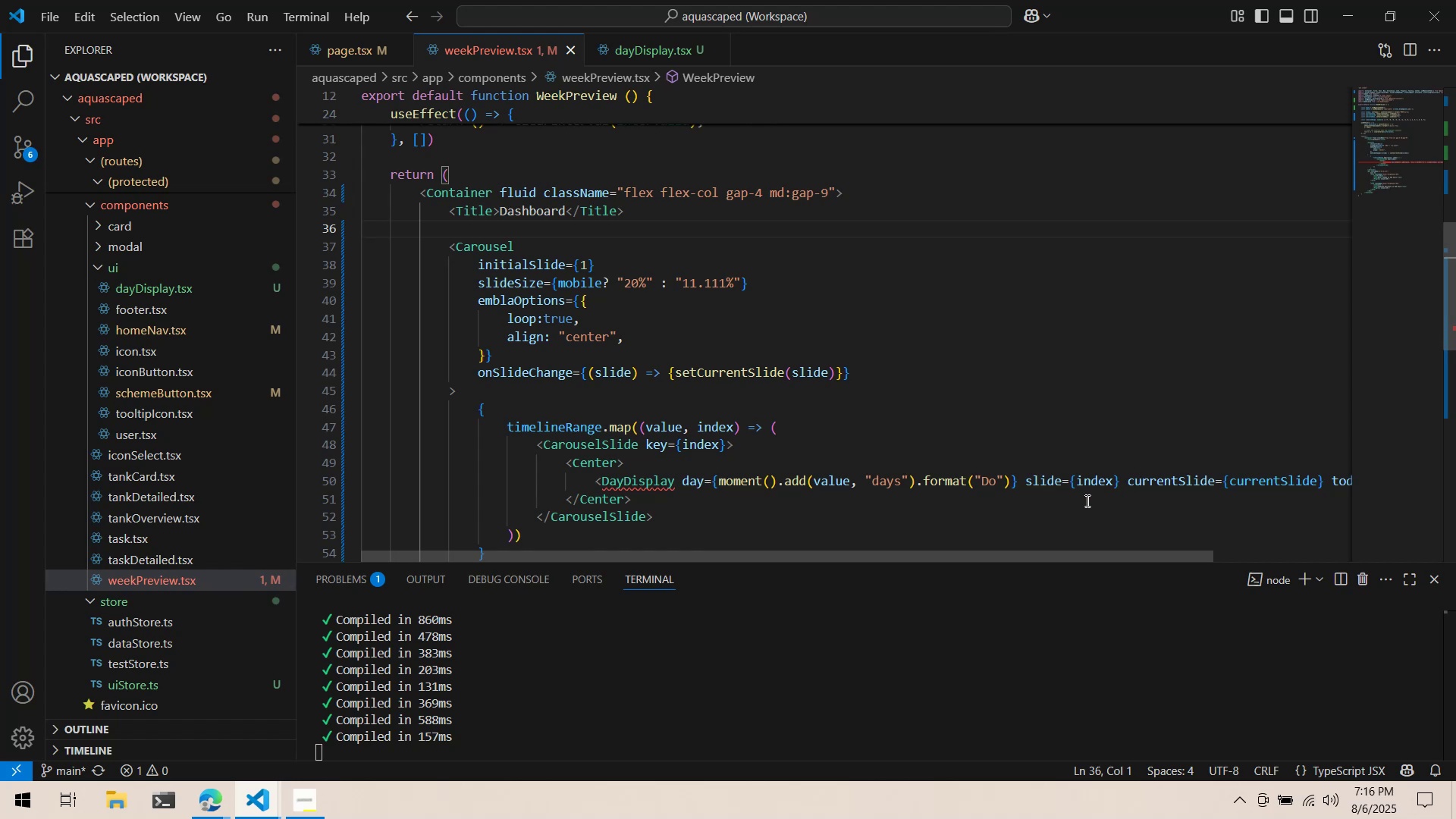 
left_click([1020, 482])
 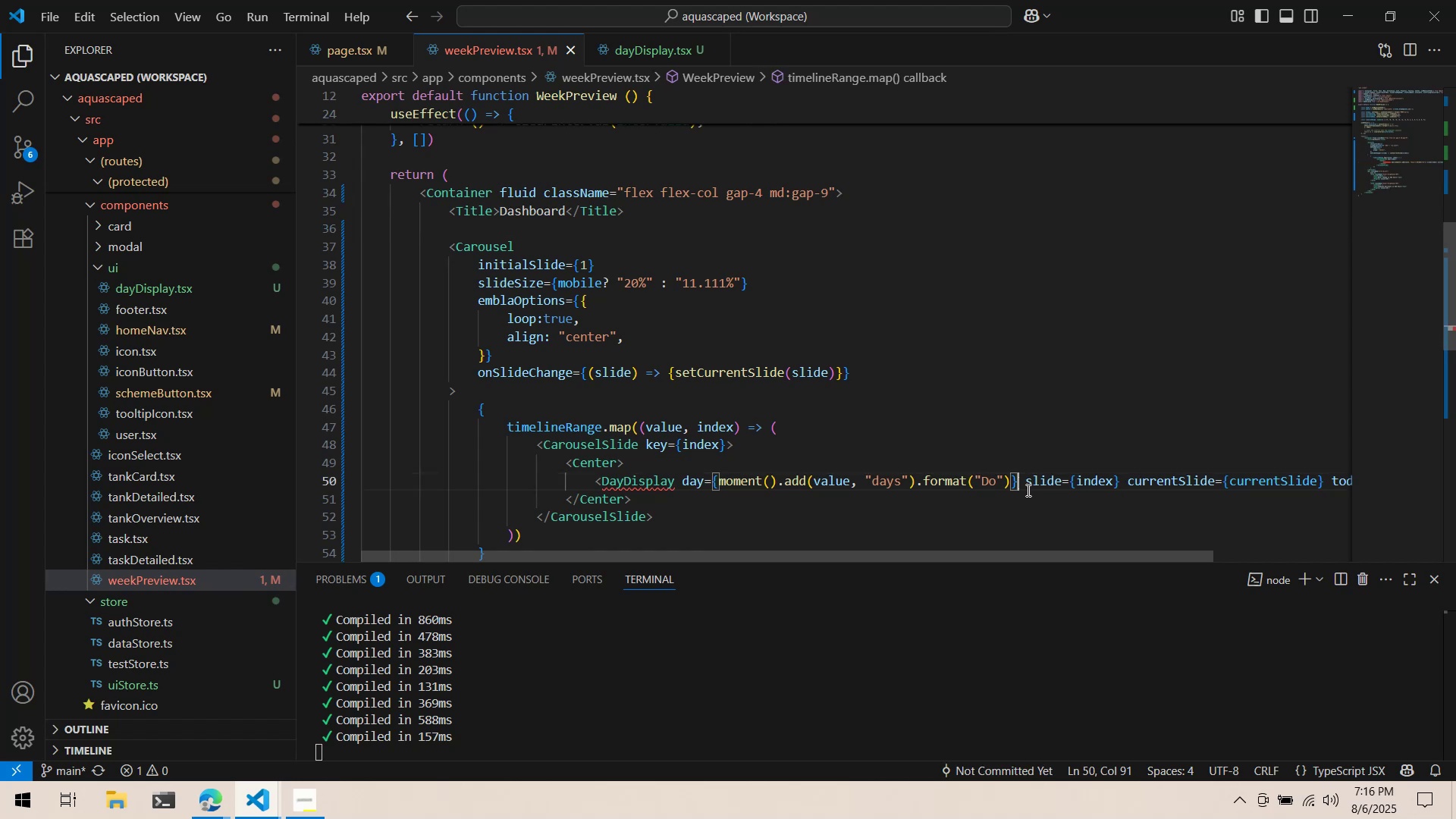 
type( letter={)
 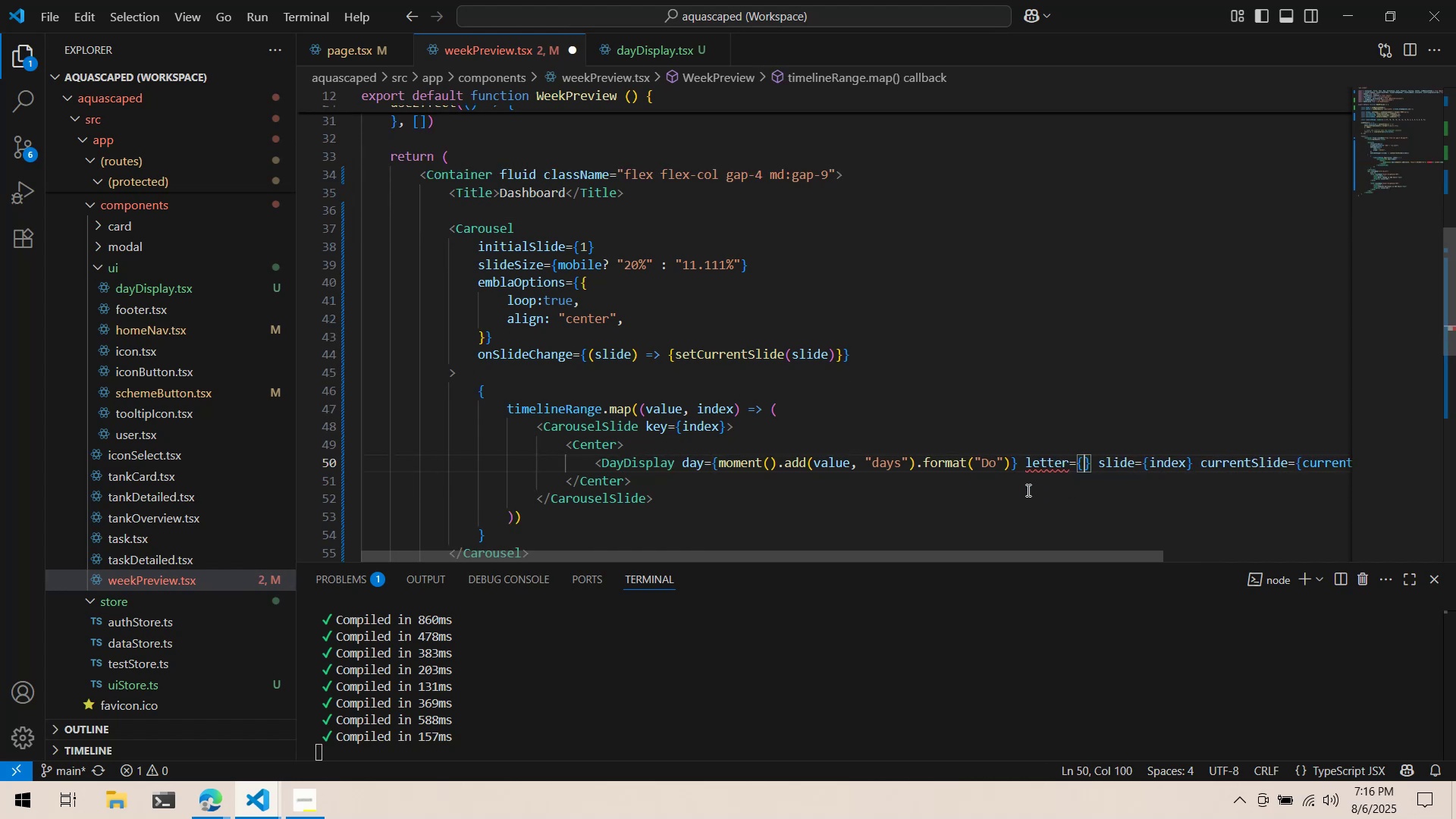 
key(Control+ControlLeft)
 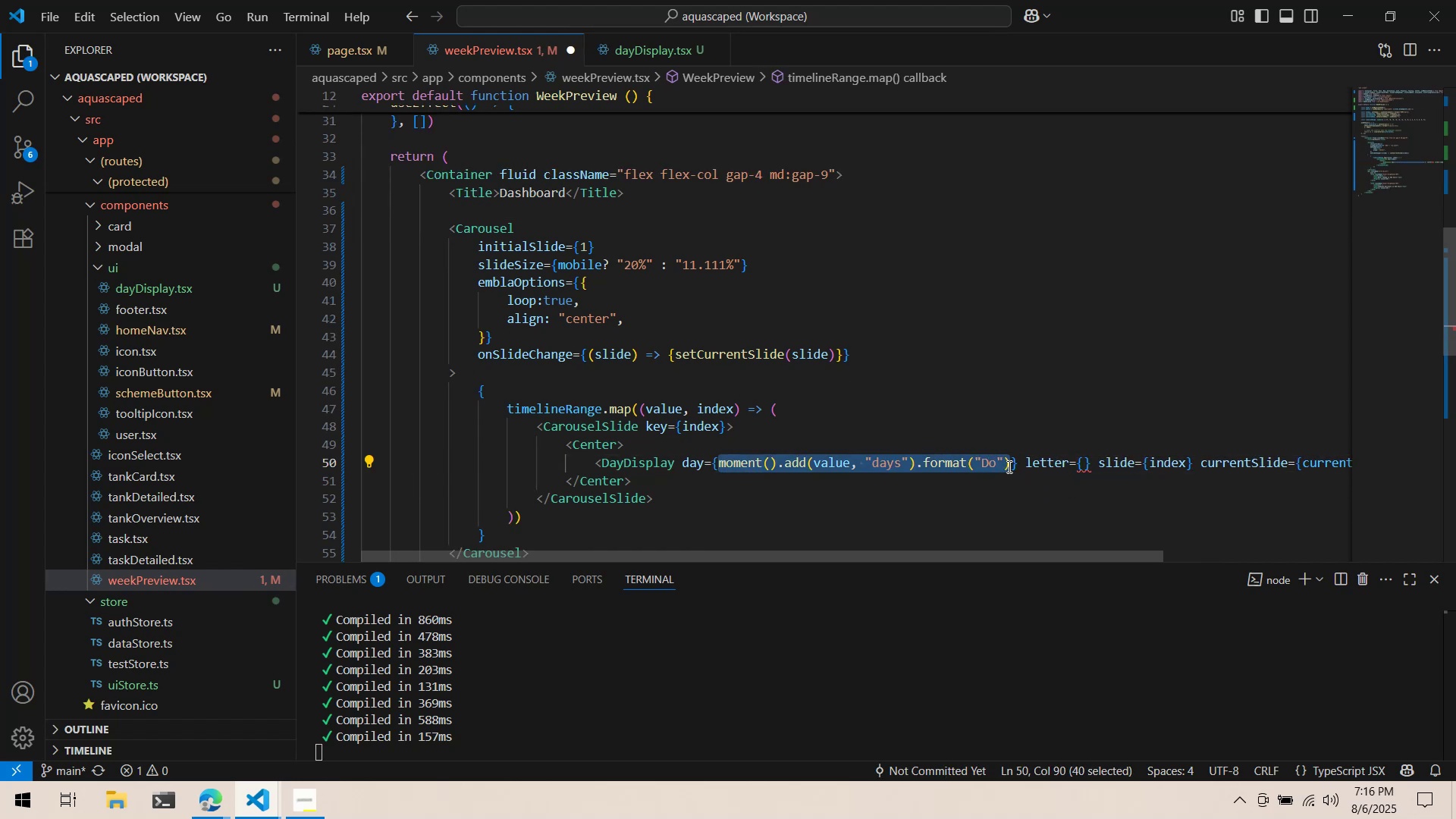 
key(Control+ControlLeft)
 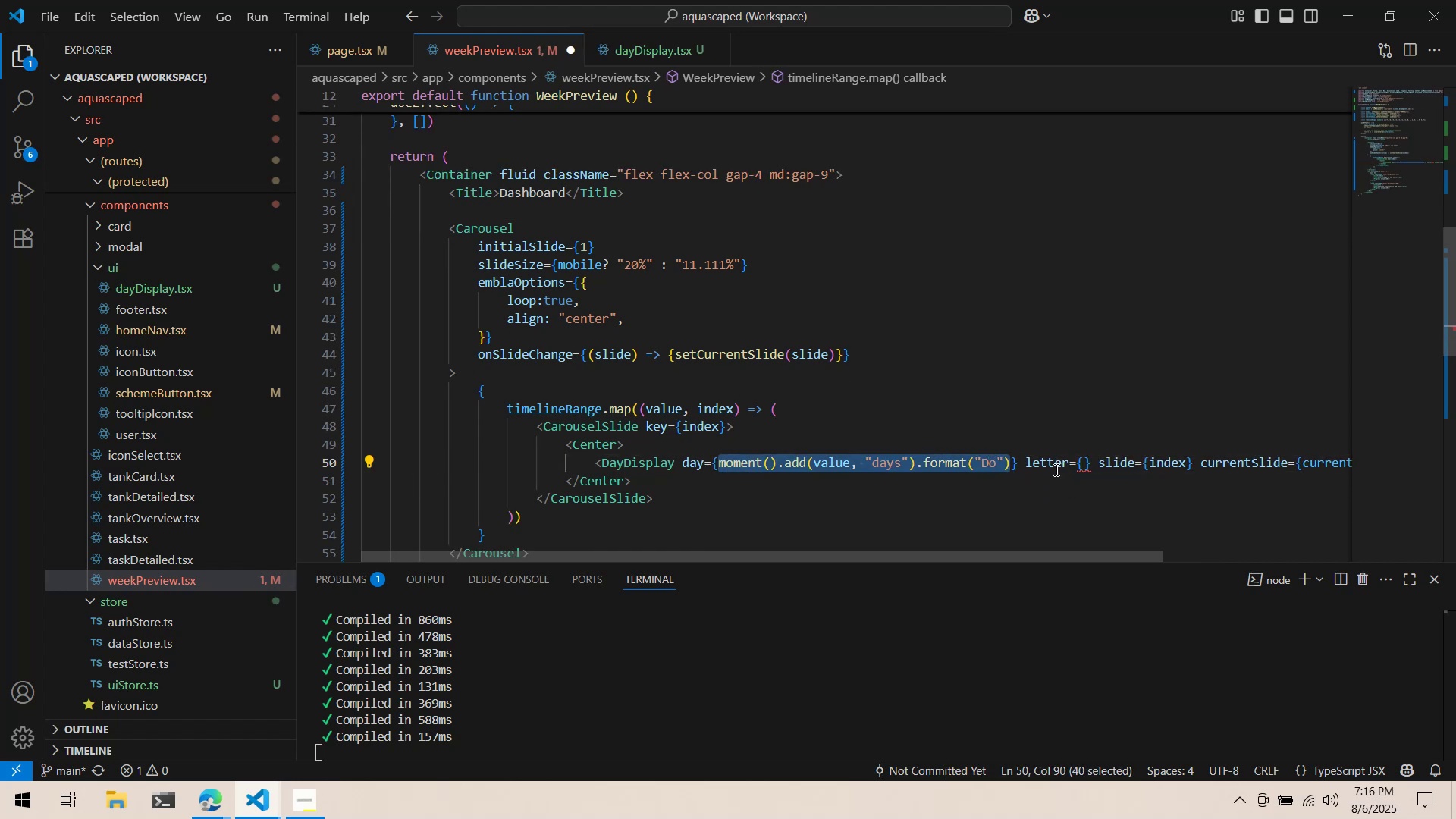 
hold_key(key=C, duration=25.14)
 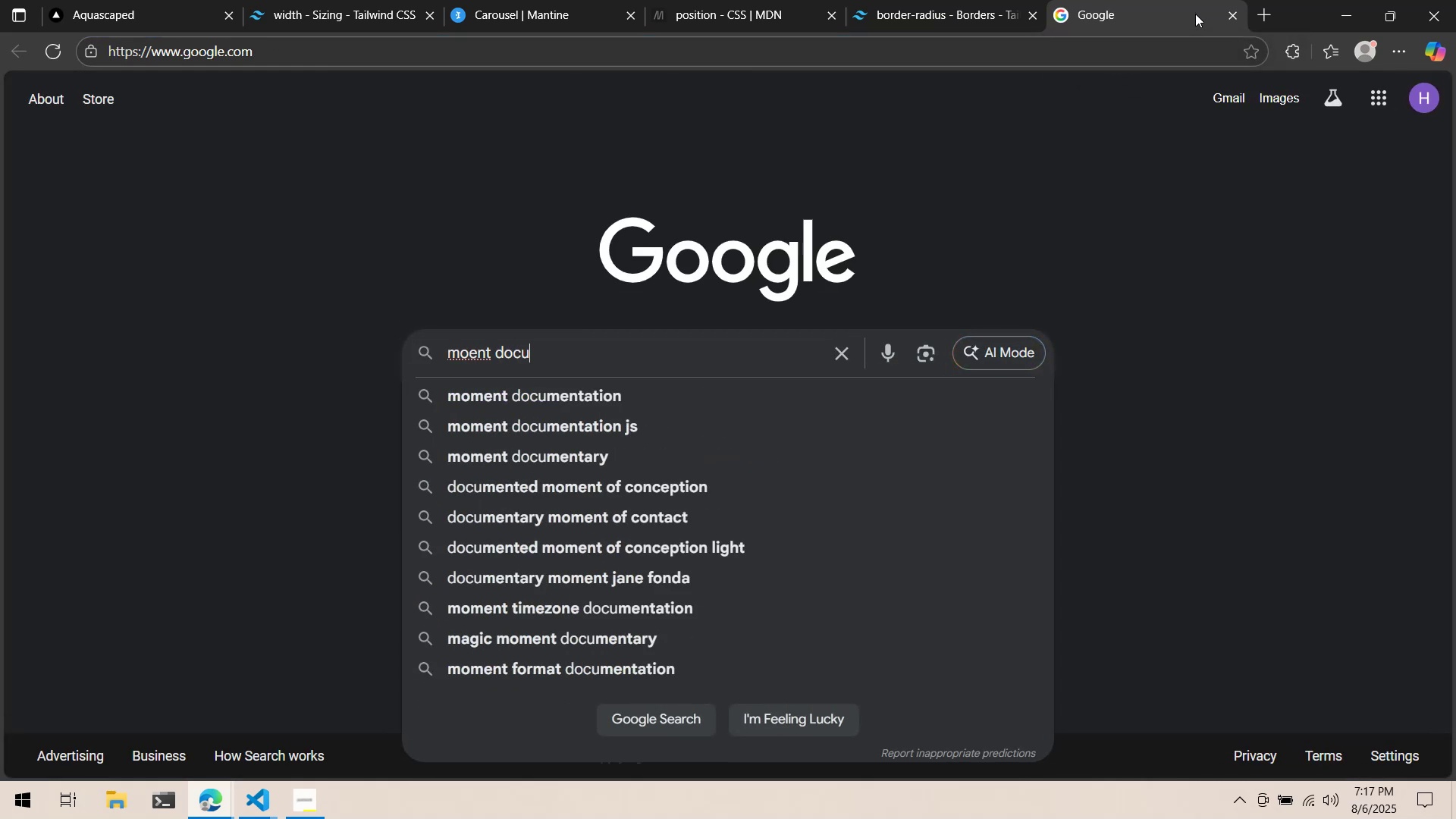 
left_click([1083, 464])
 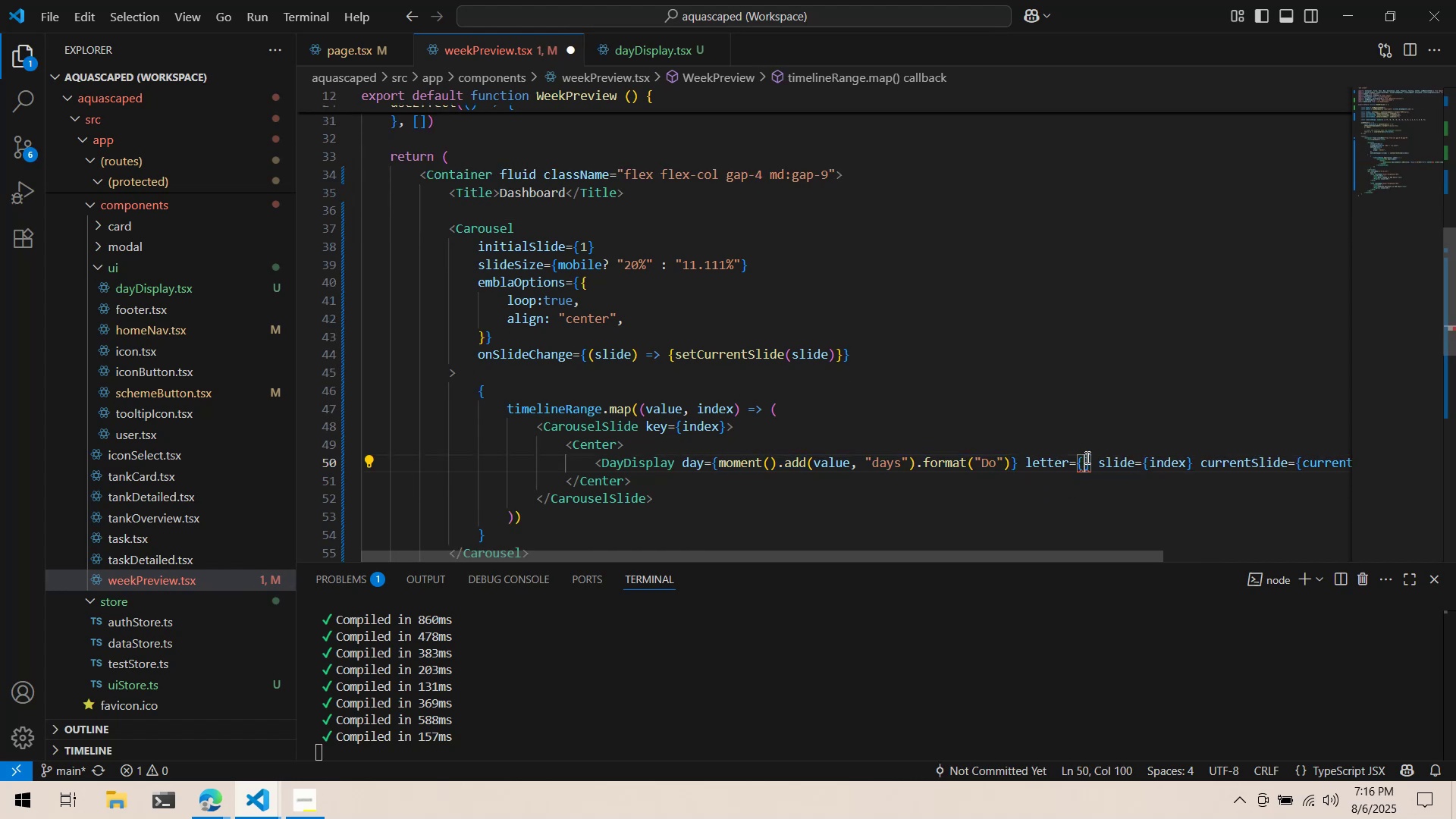 
key(Control+ControlLeft)
 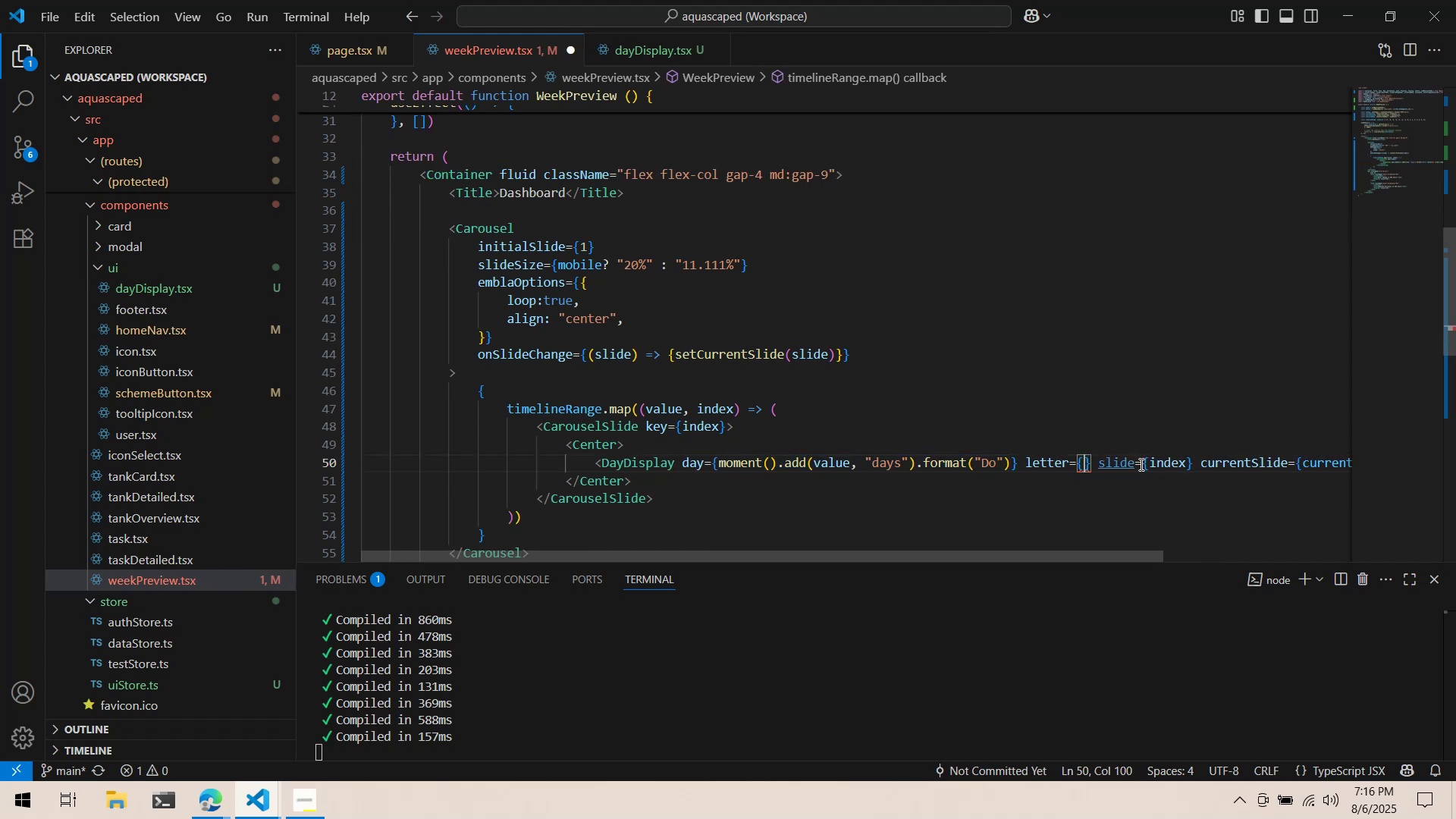 
key(Control+V)
 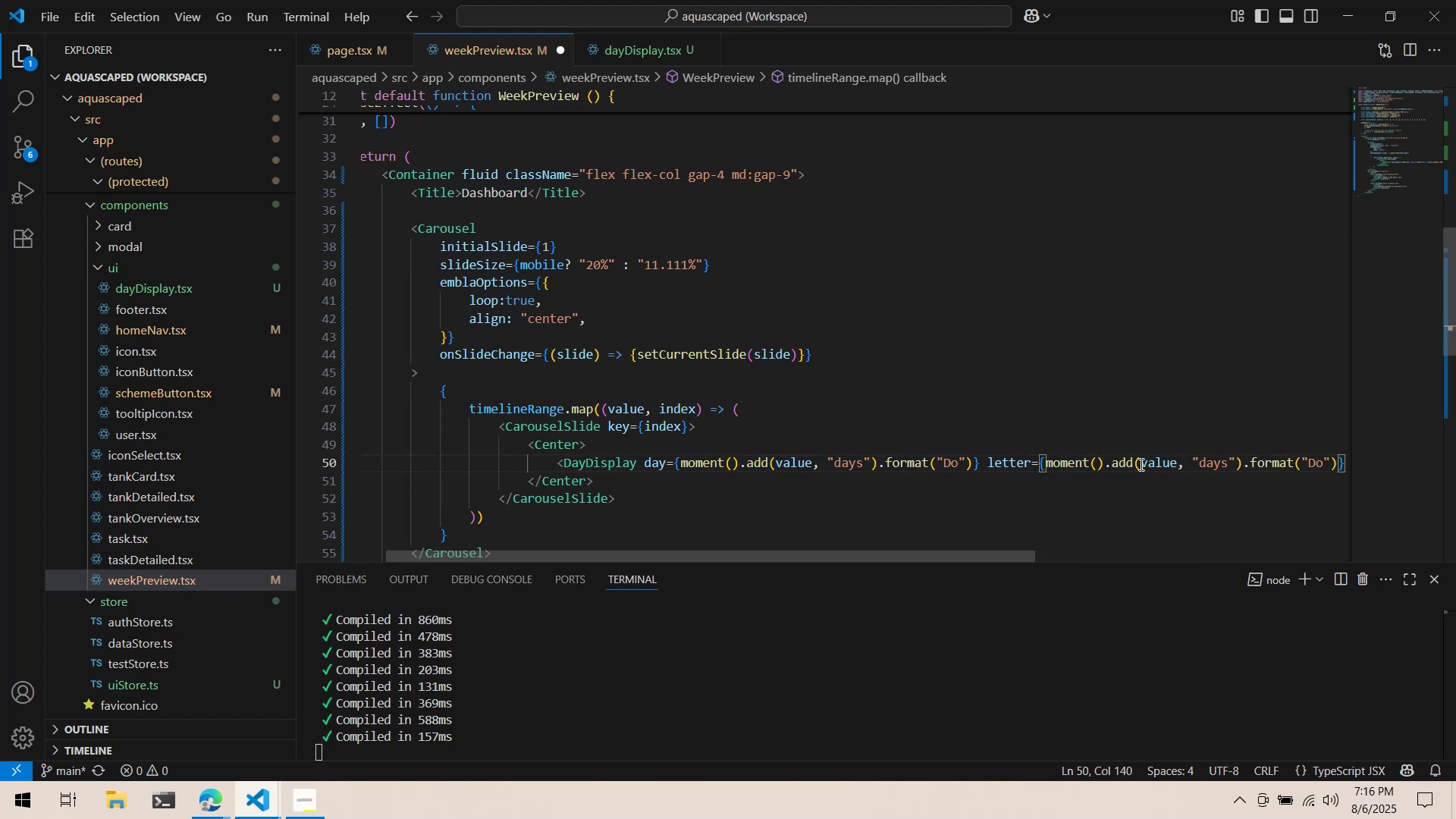 
key(ArrowLeft)
 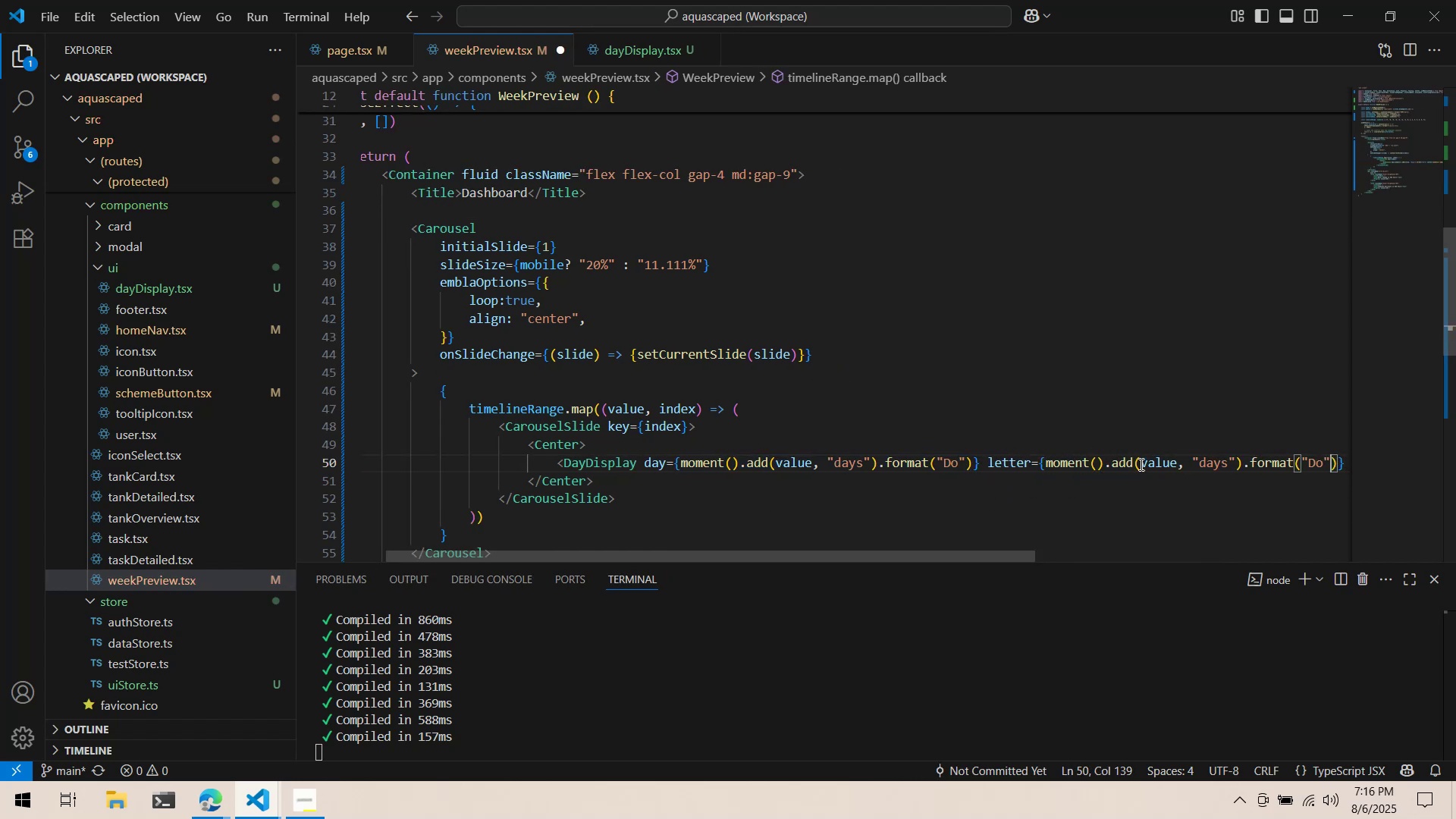 
key(ArrowLeft)
 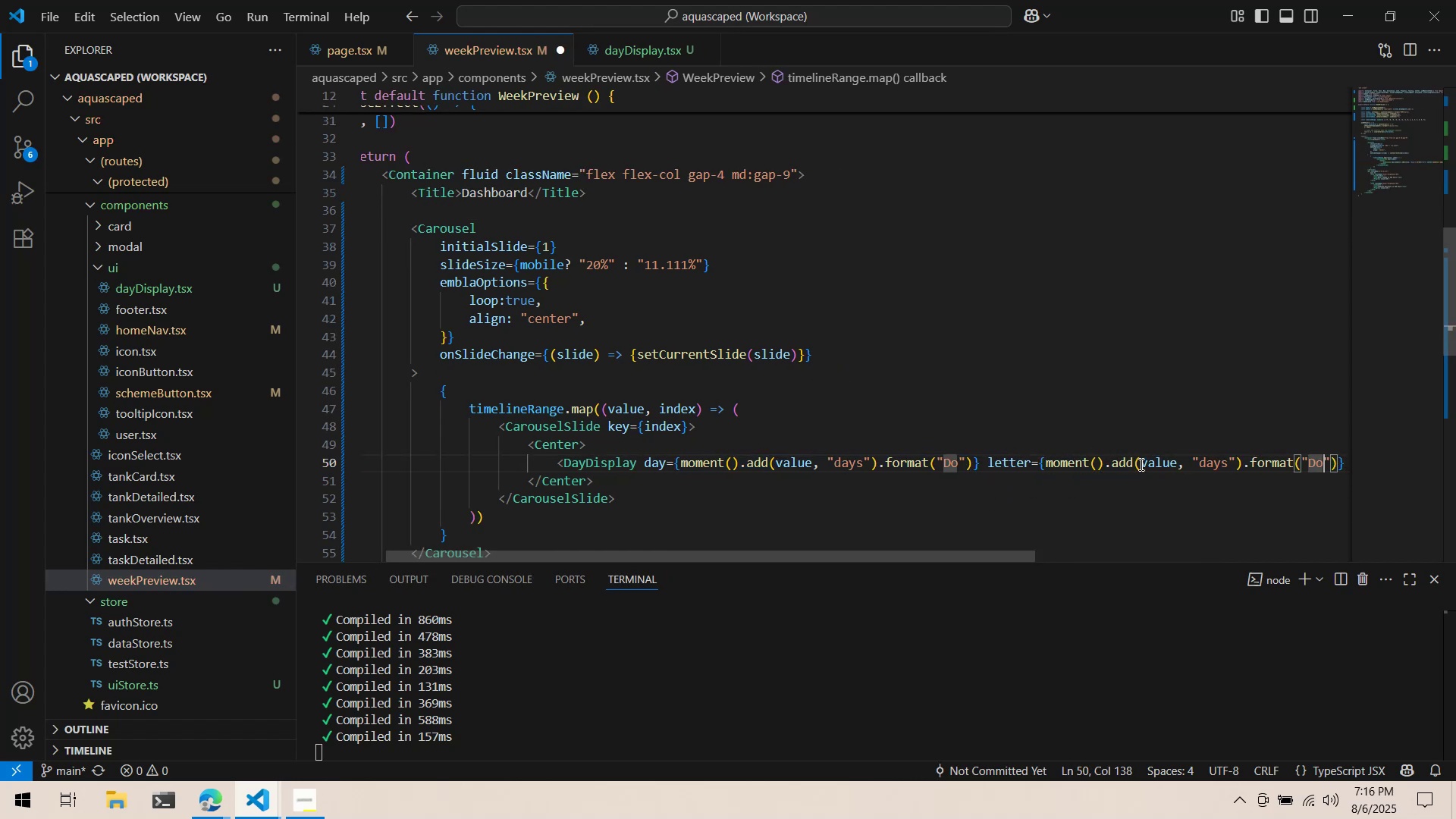 
key(ArrowLeft)
 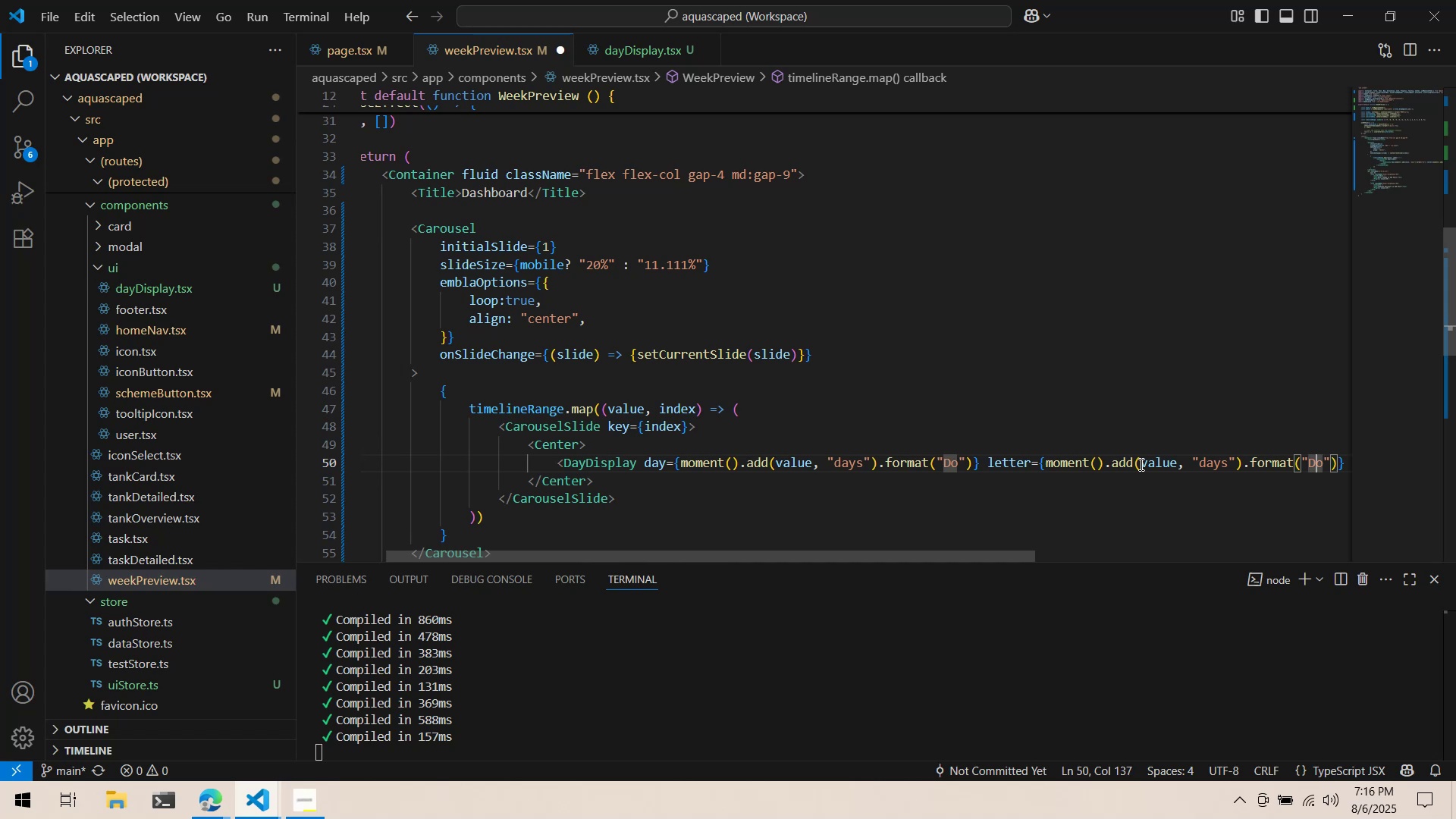 
key(ArrowRight)
 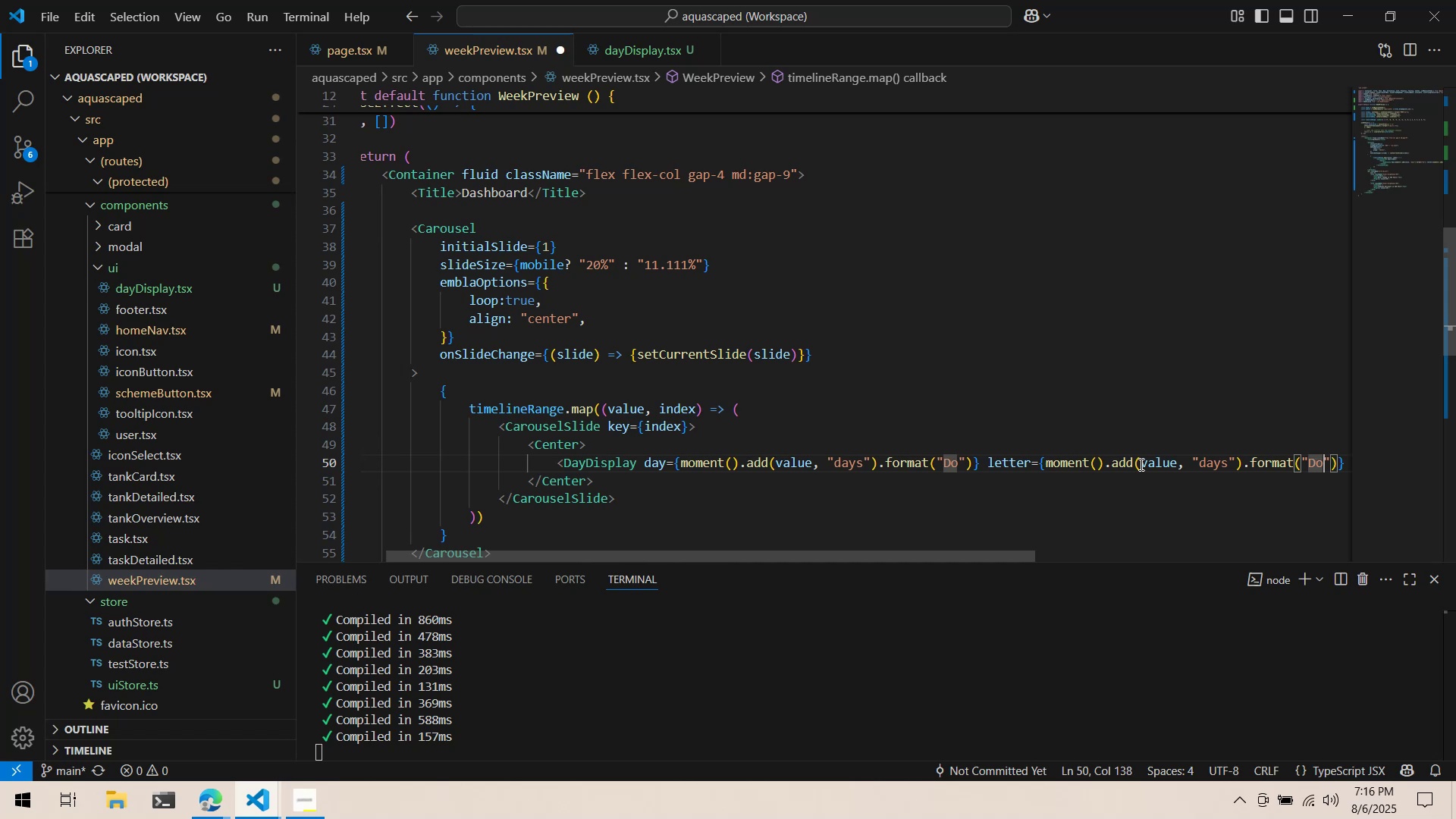 
key(Backspace)
 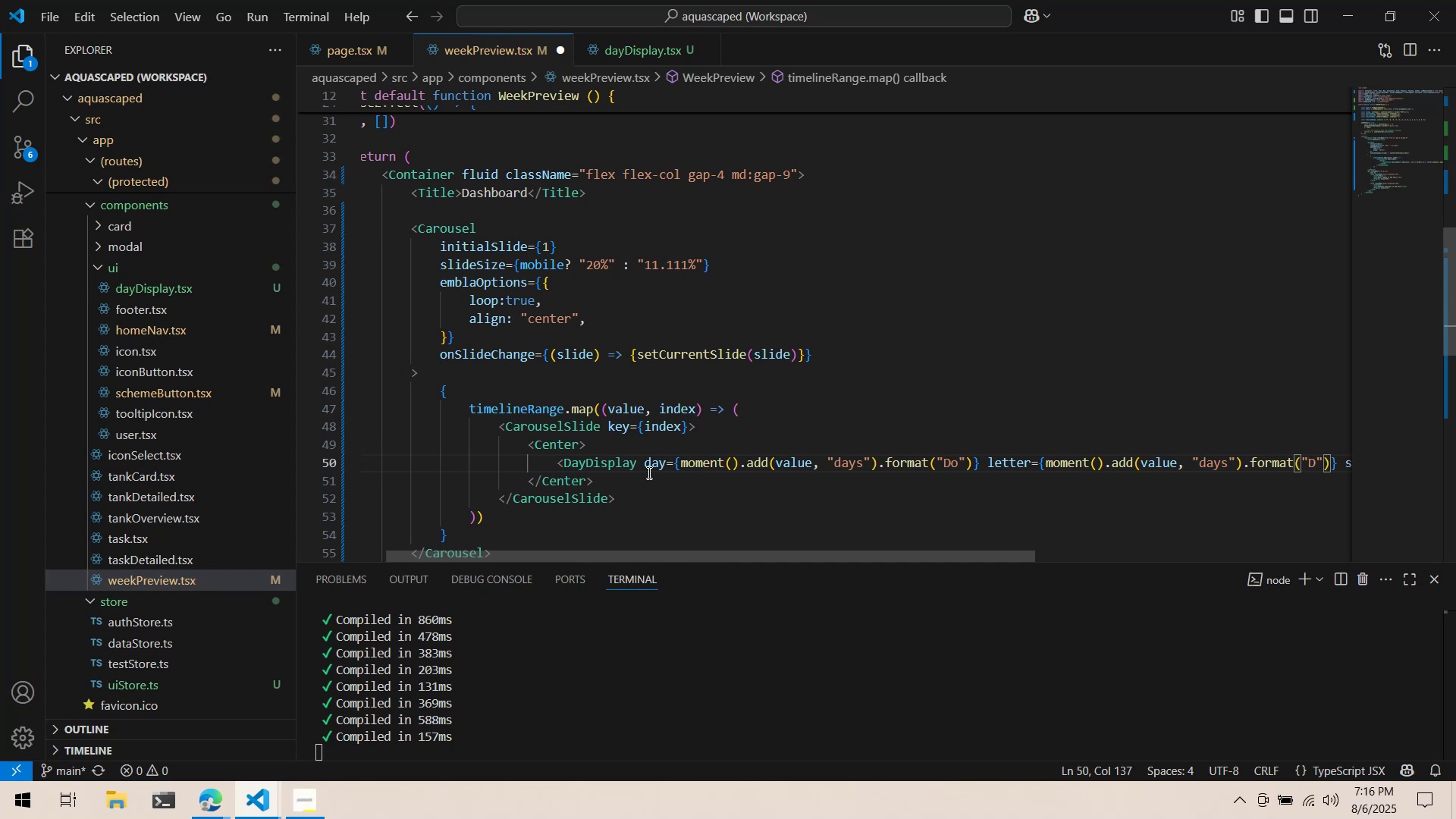 
left_click([645, 467])
 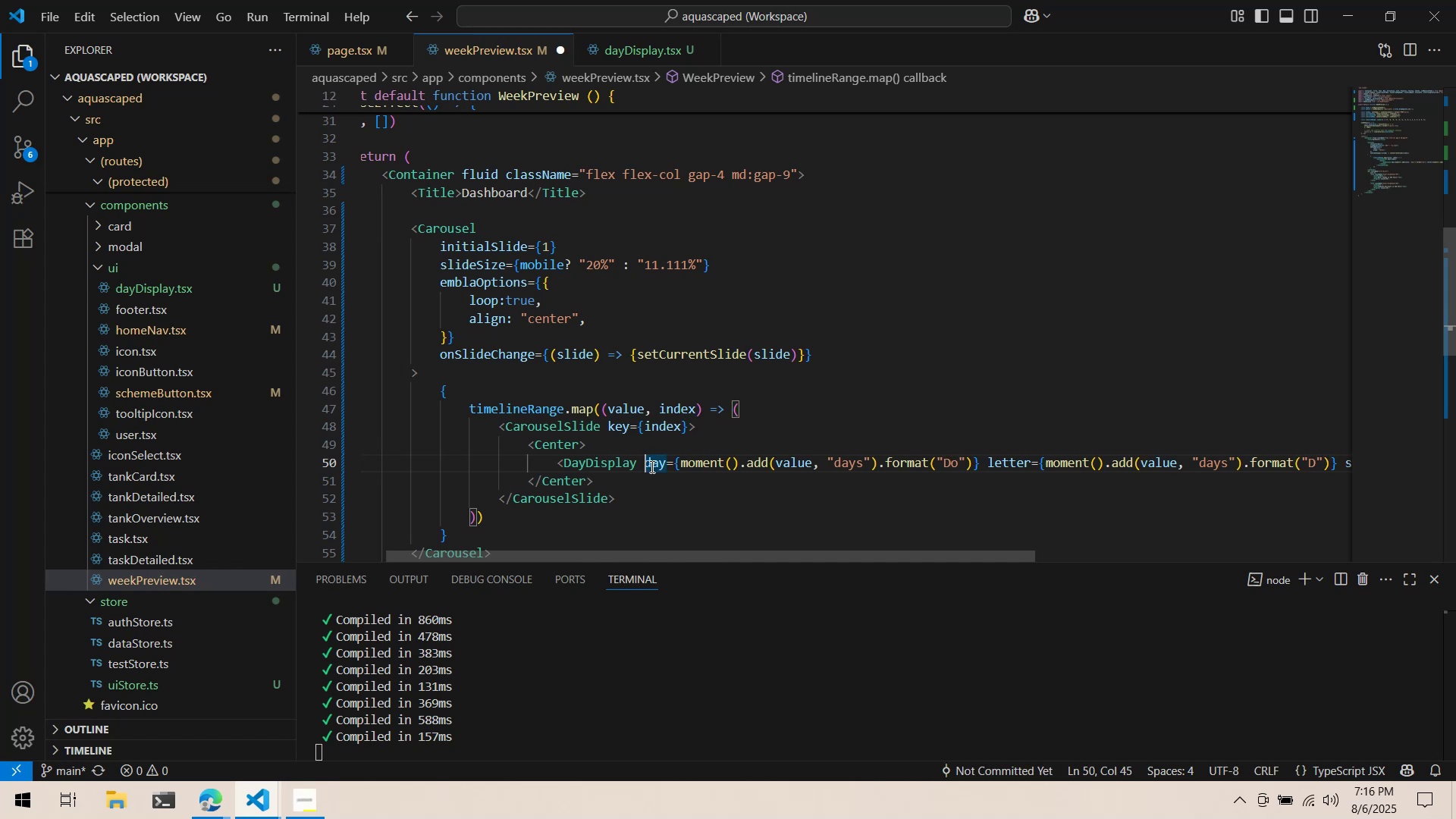 
key(Enter)
 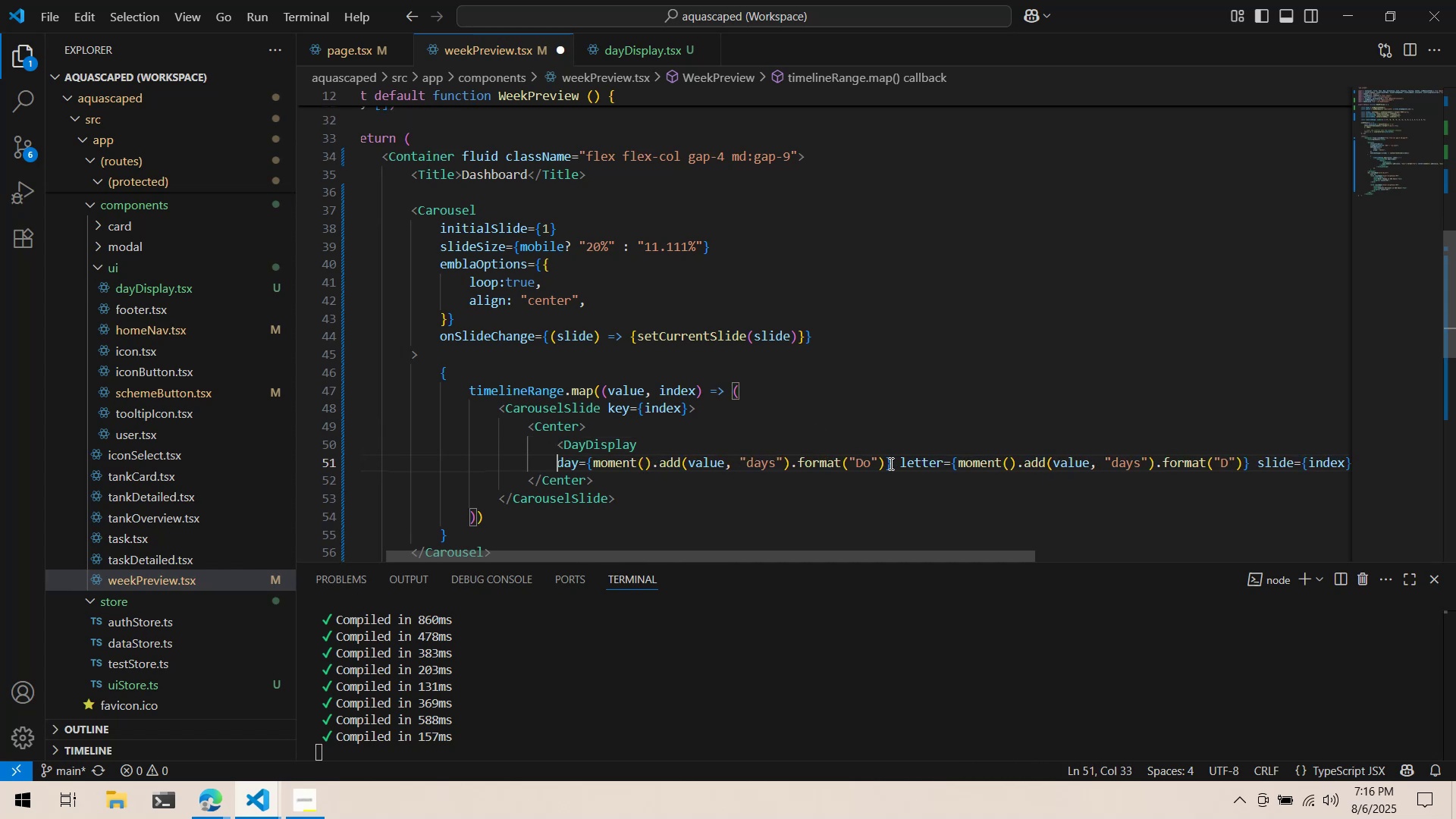 
left_click([899, 466])
 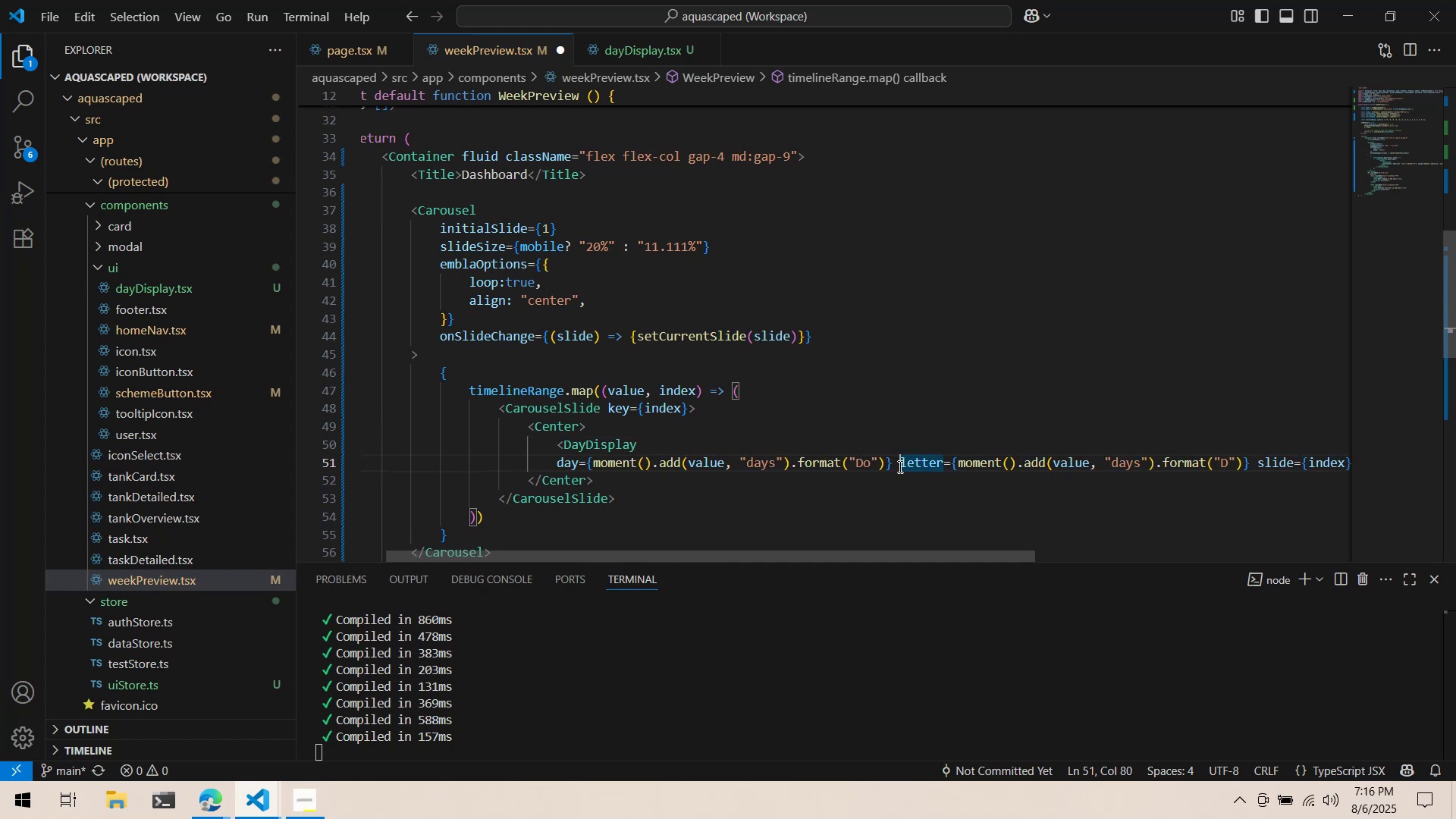 
key(Enter)
 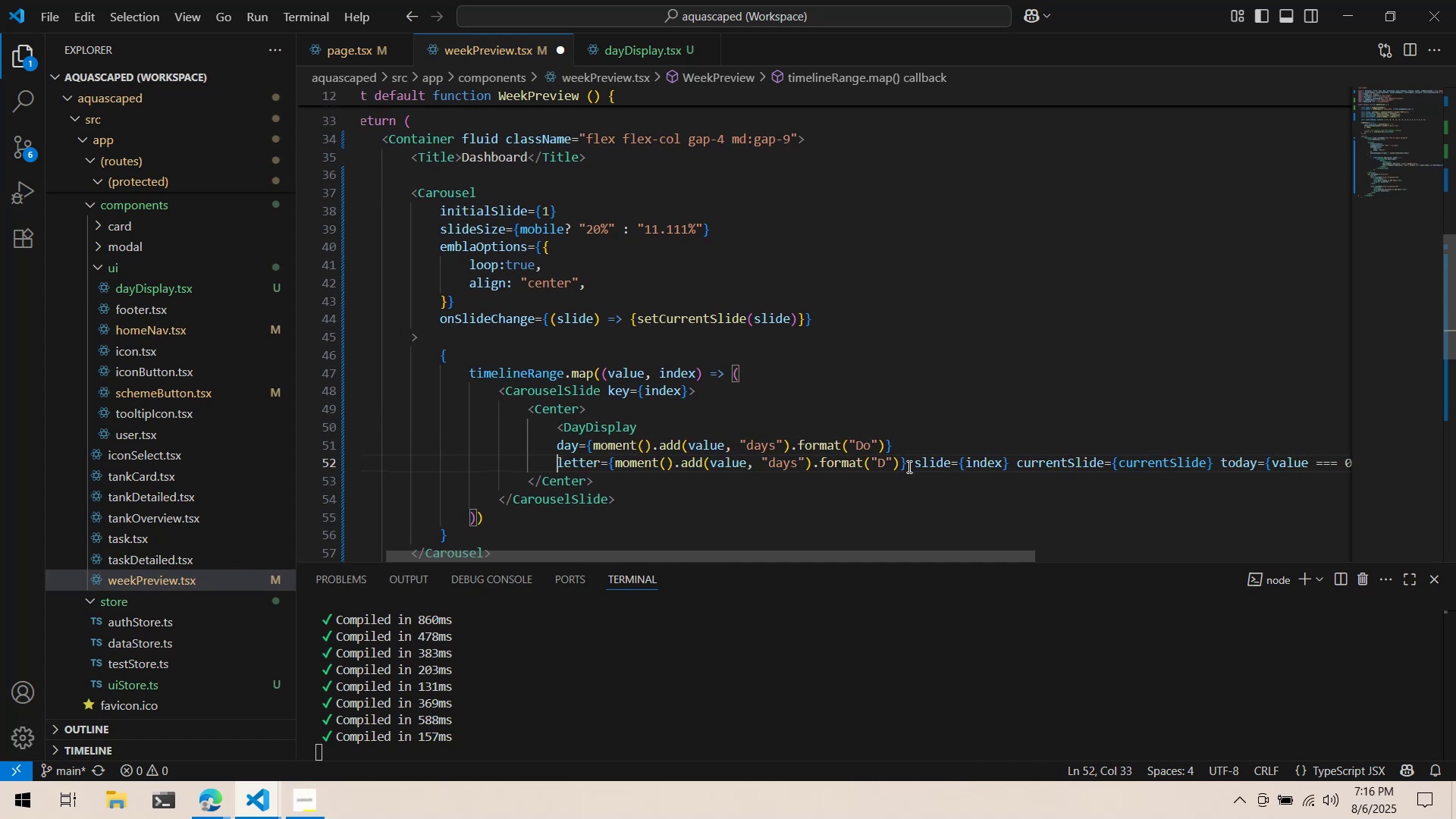 
left_click([912, 463])
 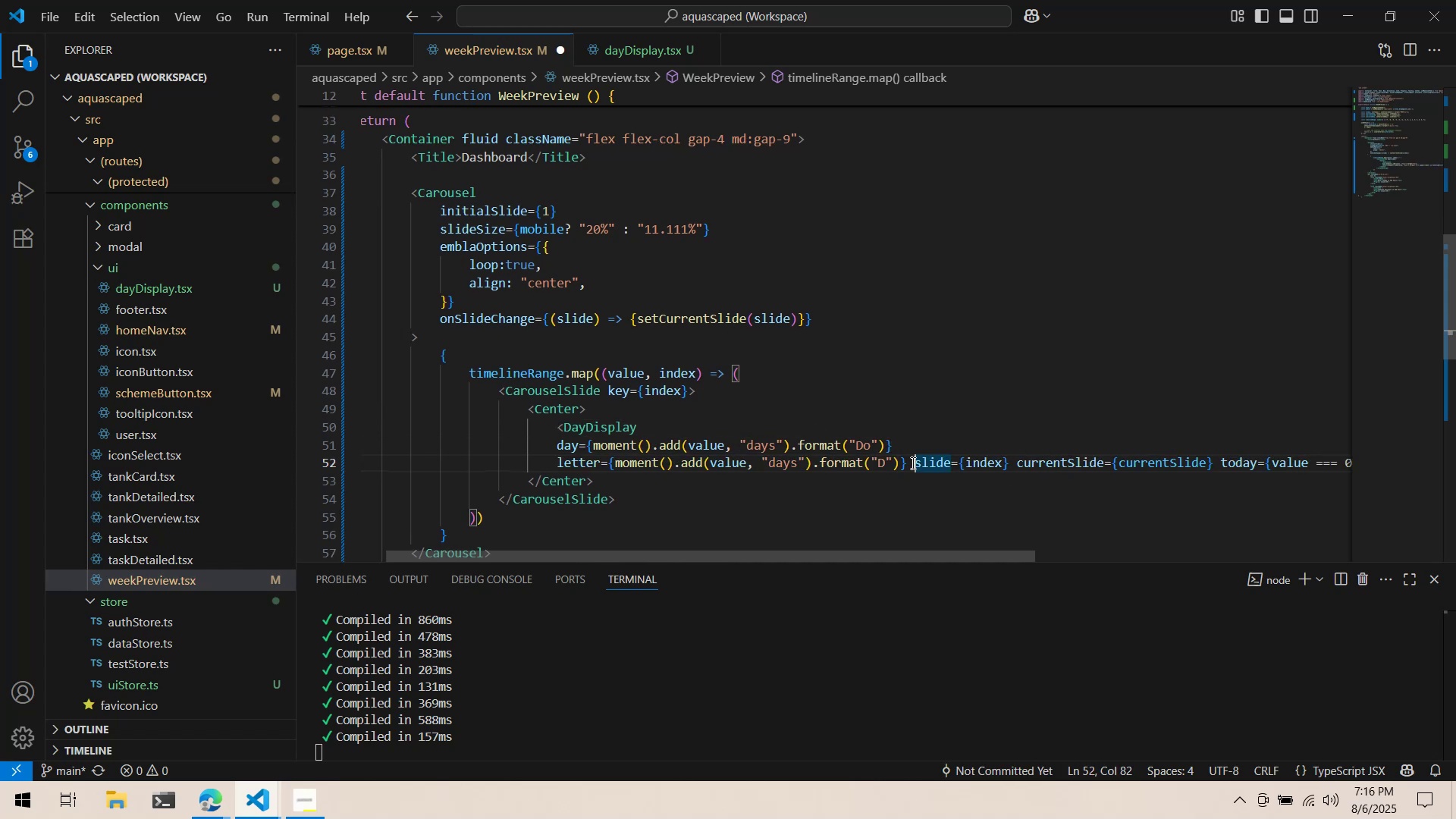 
key(Enter)
 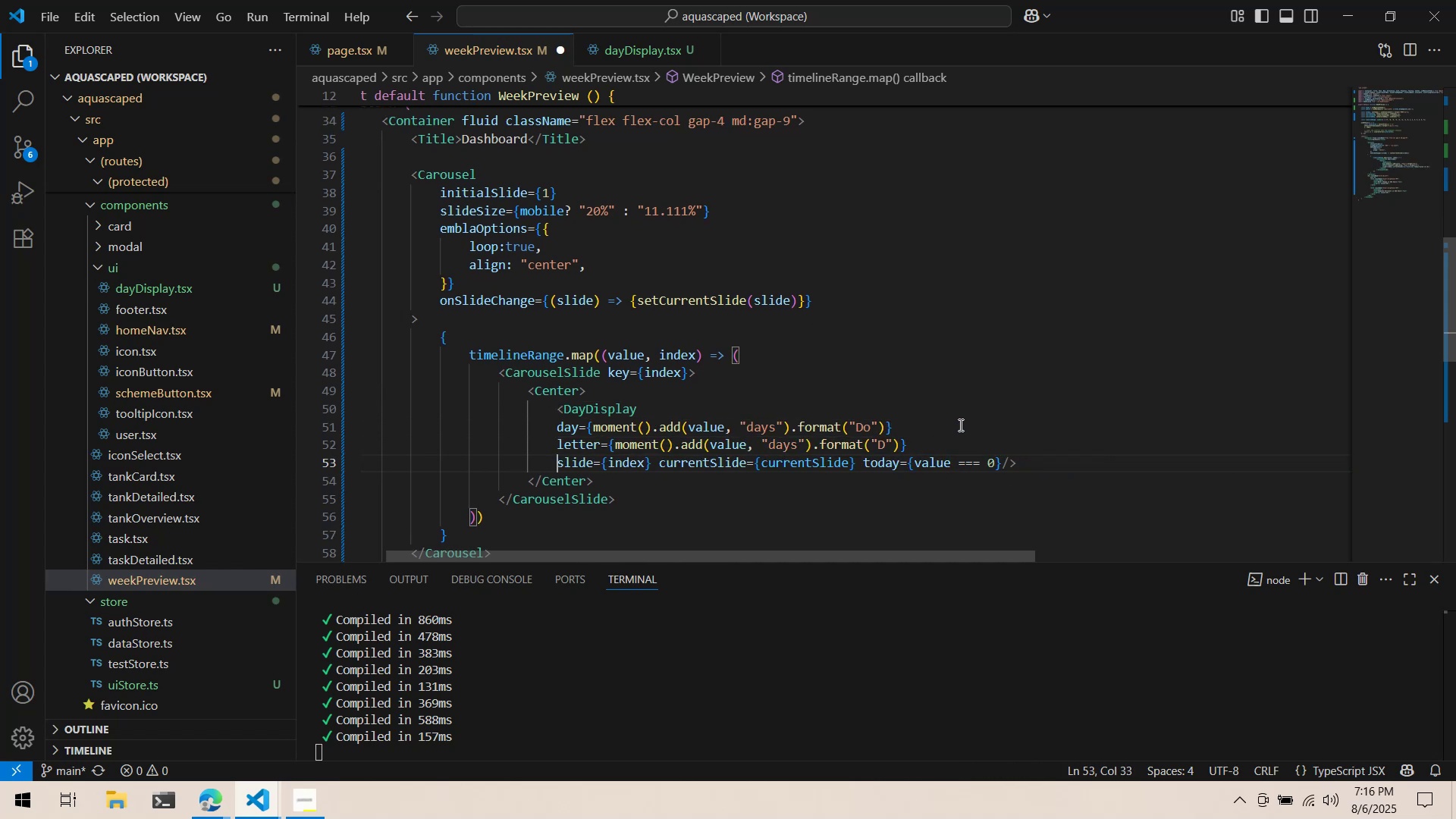 
left_click([962, 423])
 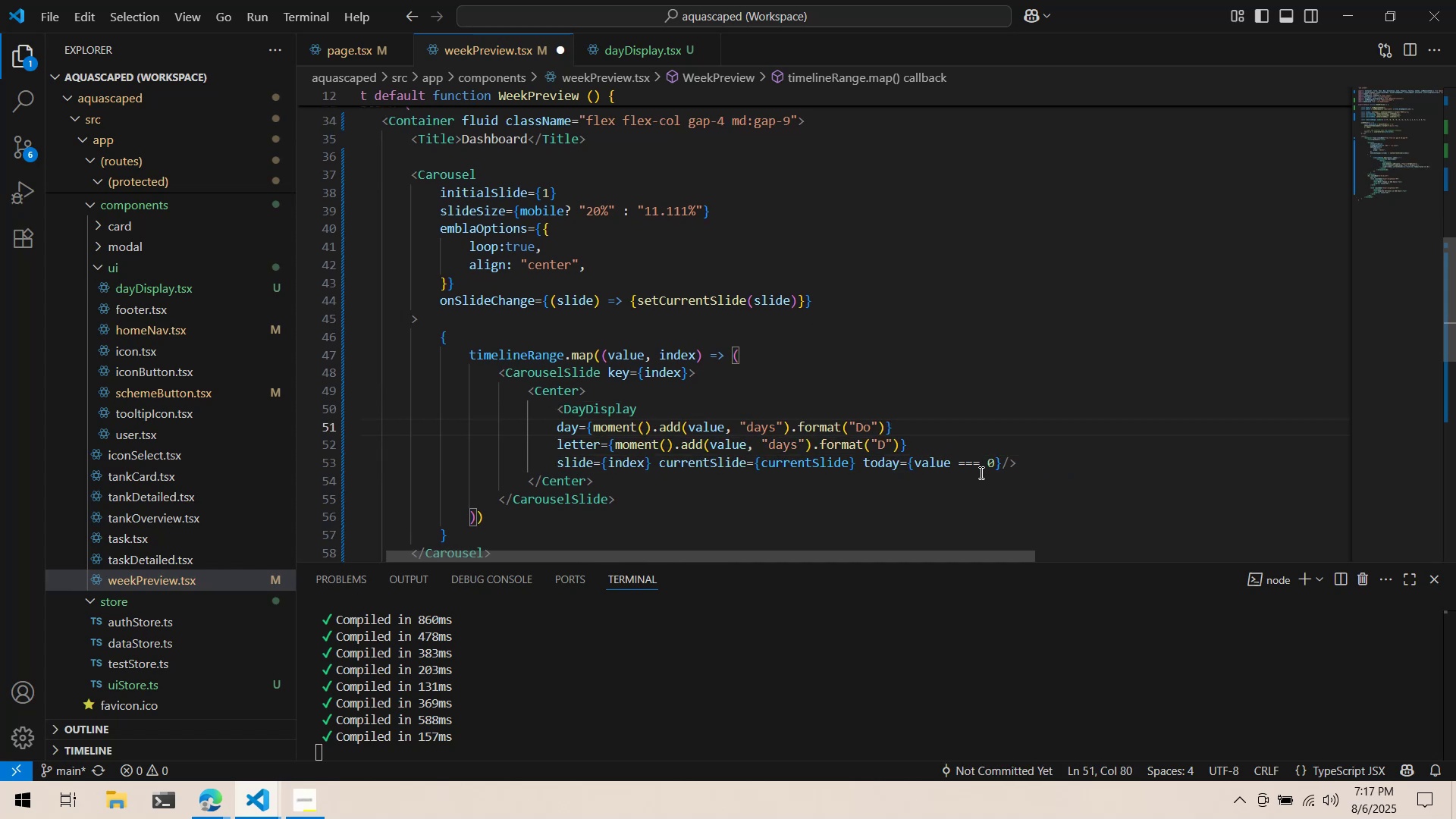 
left_click([1003, 469])
 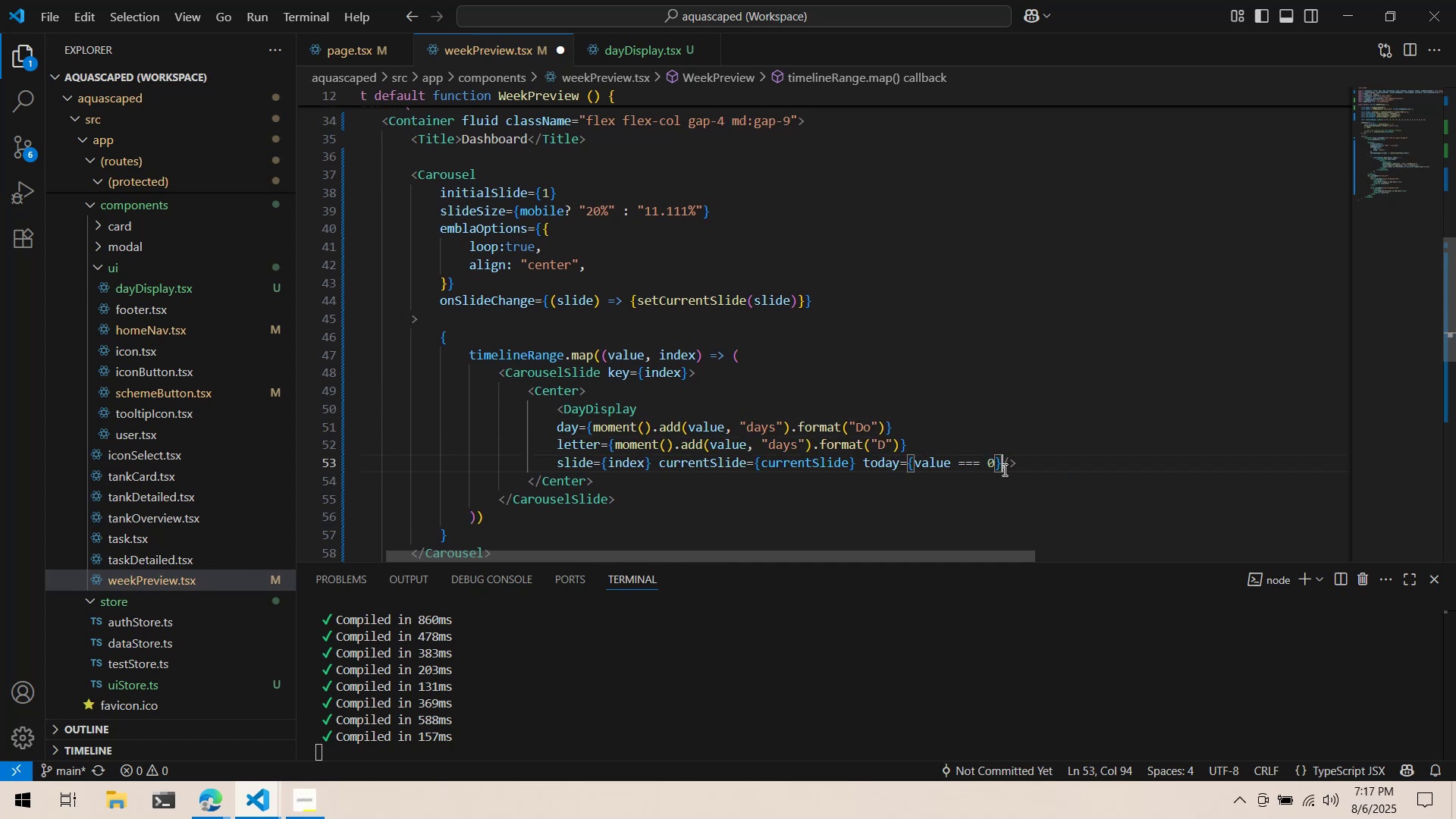 
key(Enter)
 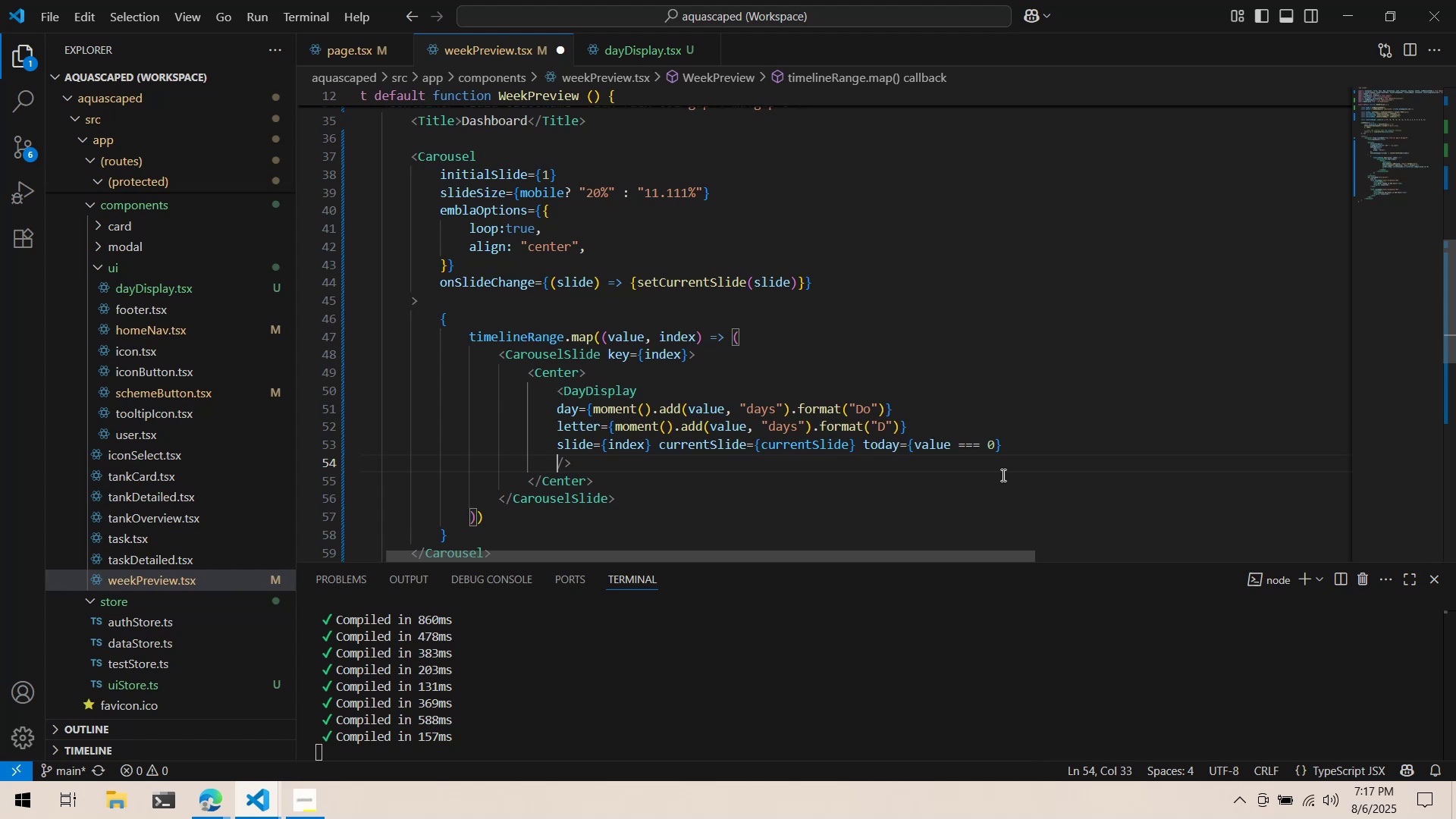 
key(Alt+AltLeft)
 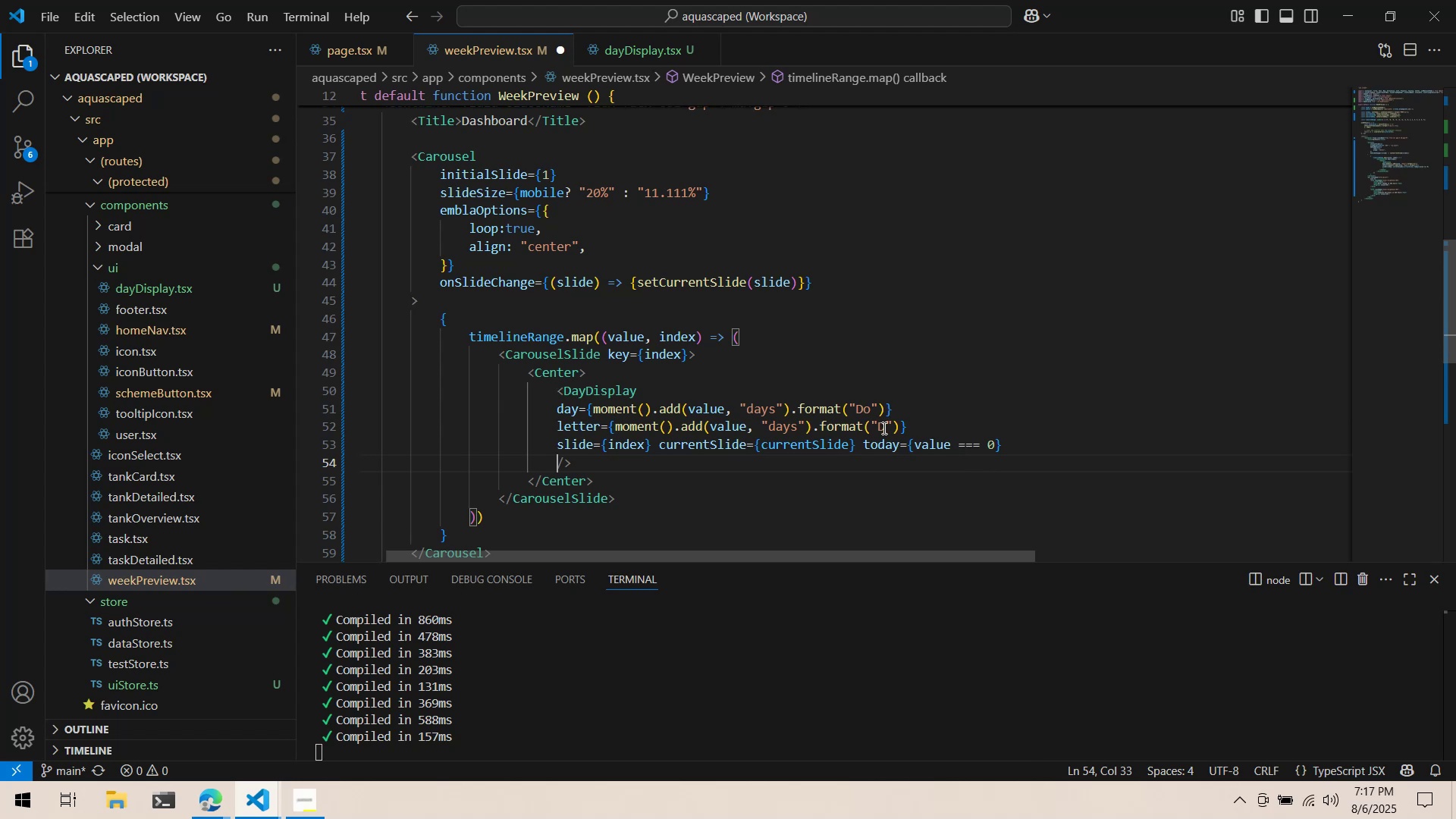 
key(Alt+Tab)
 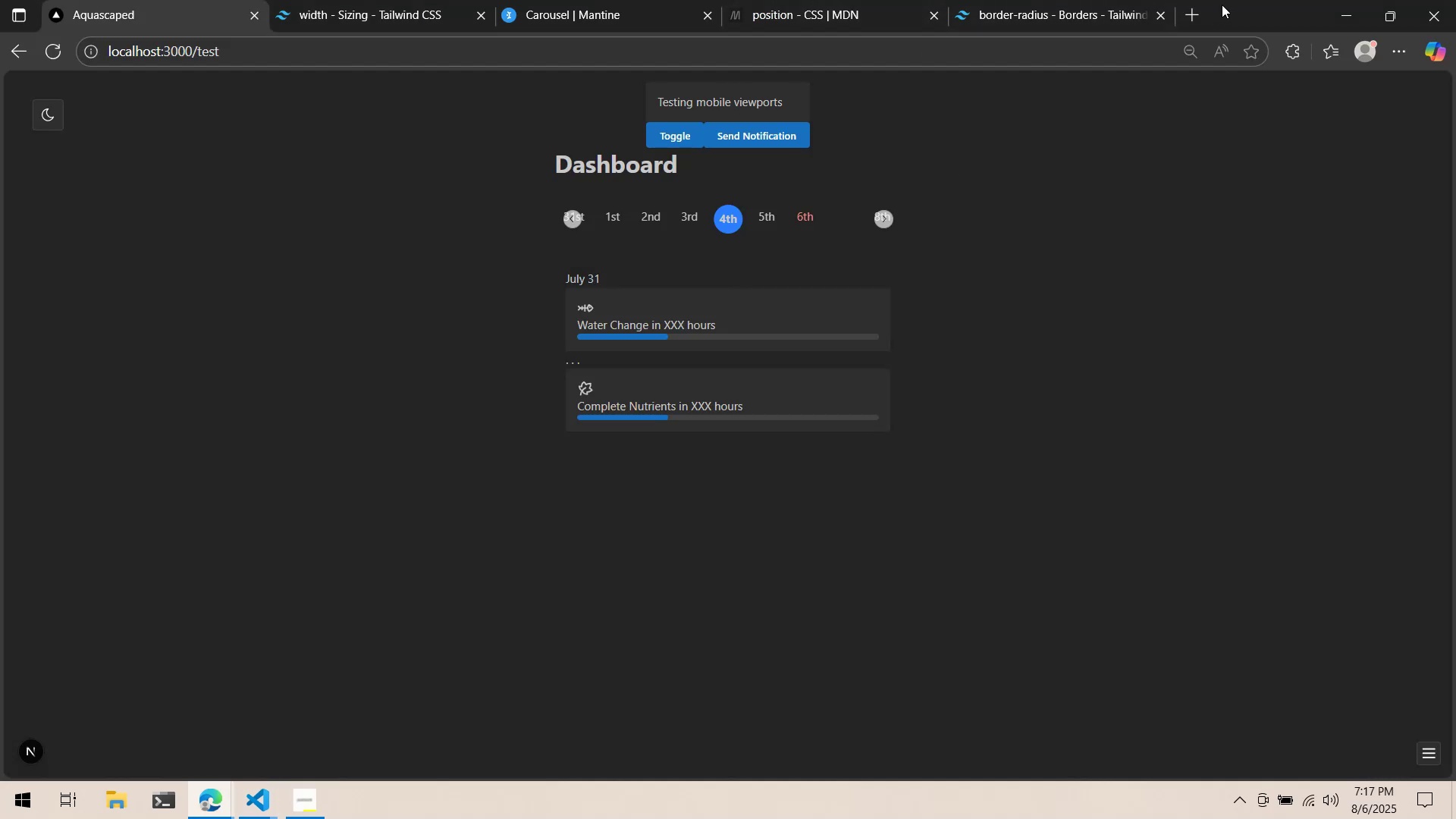 
left_click([1197, 14])
 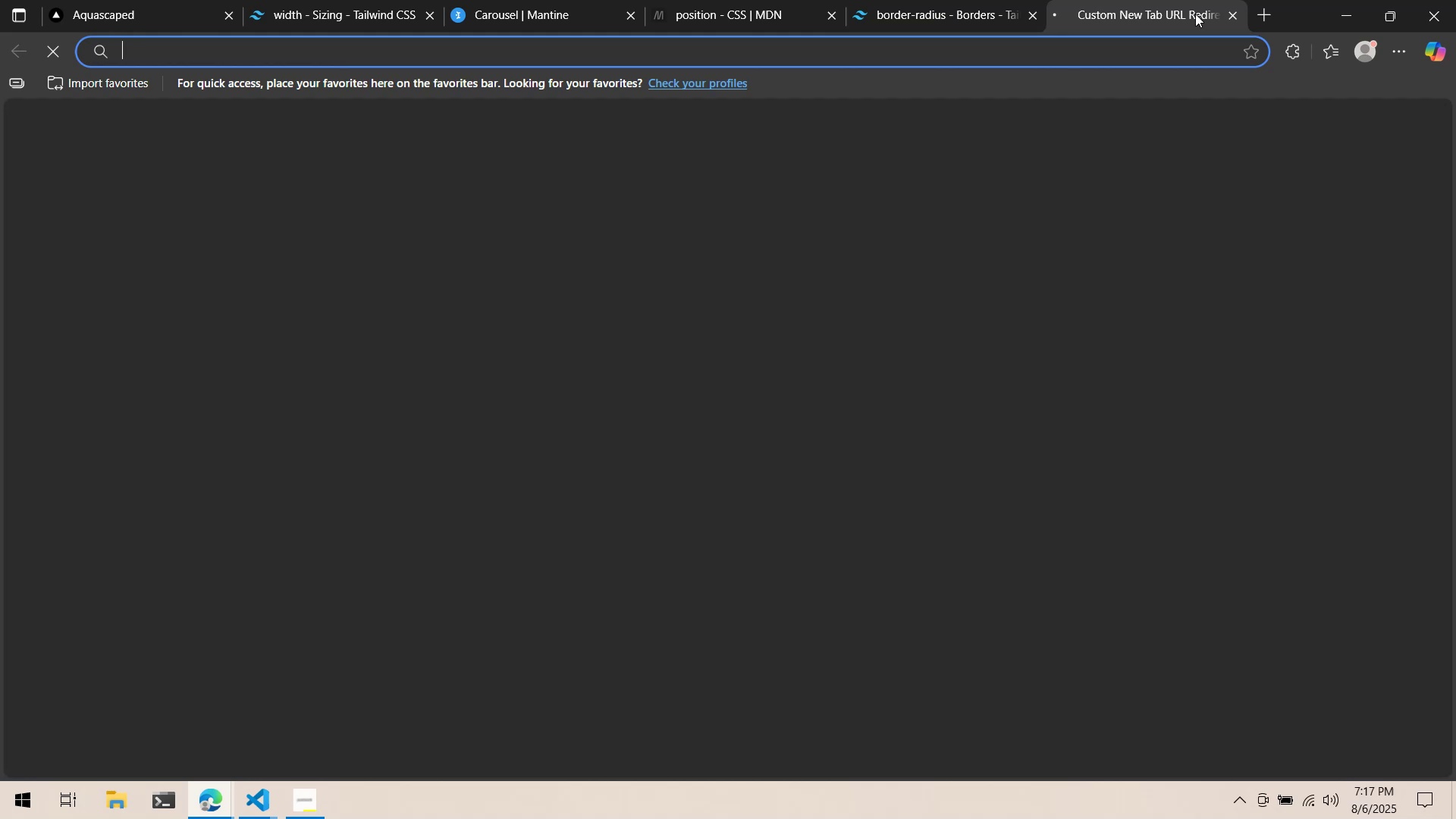 
type(mom)
key(Backspace)
key(Backspace)
key(Backspace)
type(moent dou)
 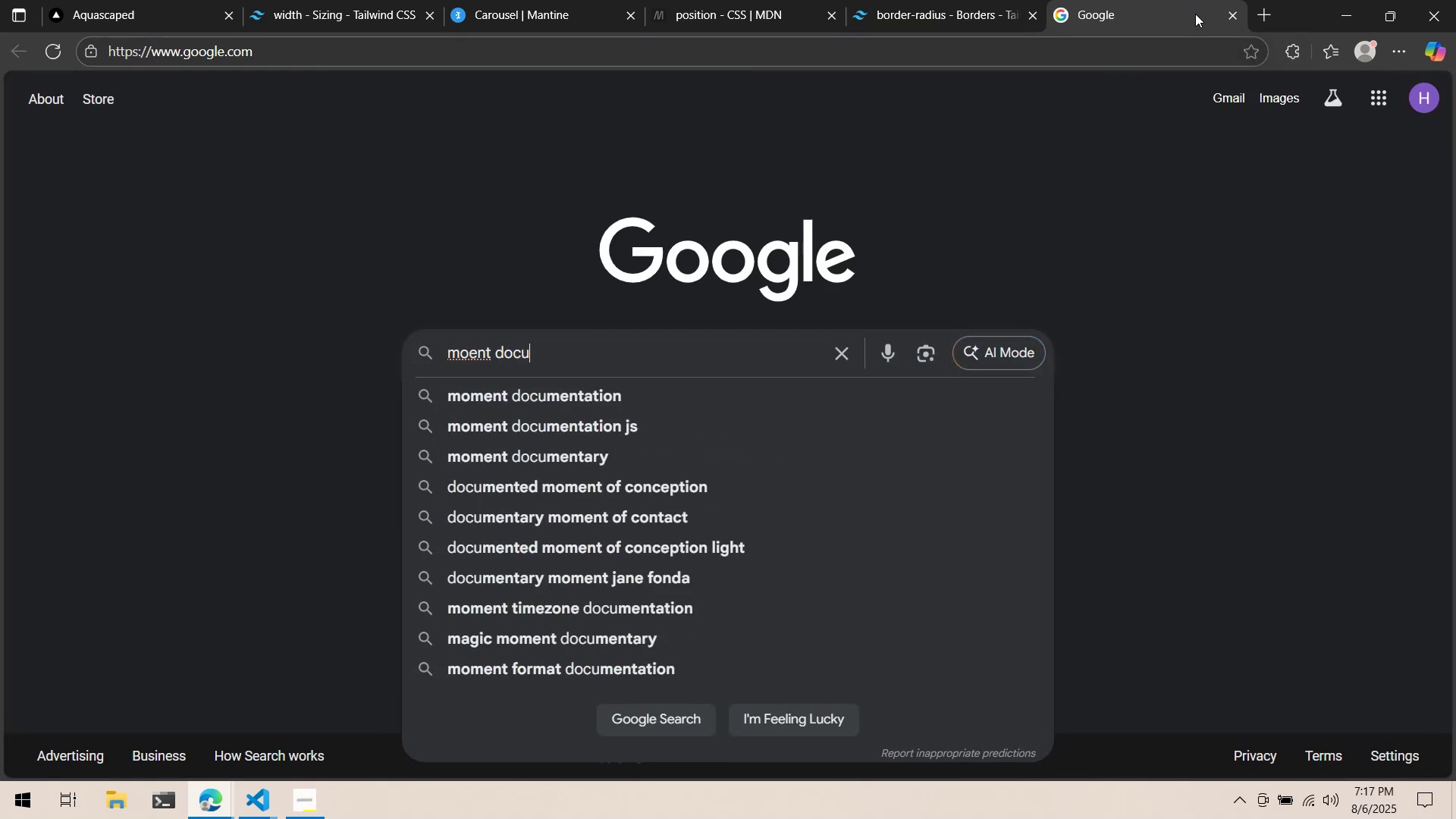 
key(ArrowDown)
 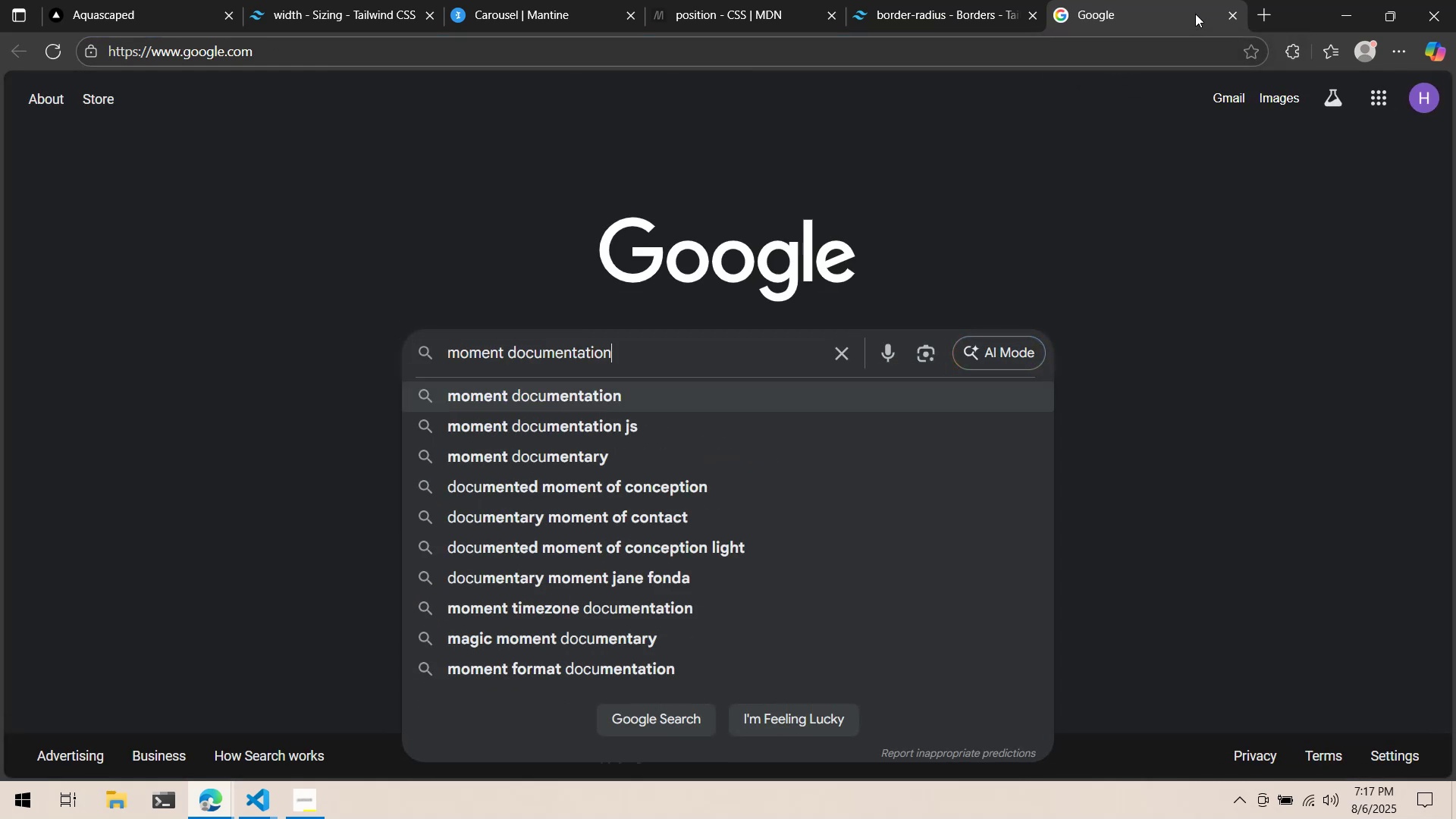 
key(Enter)
 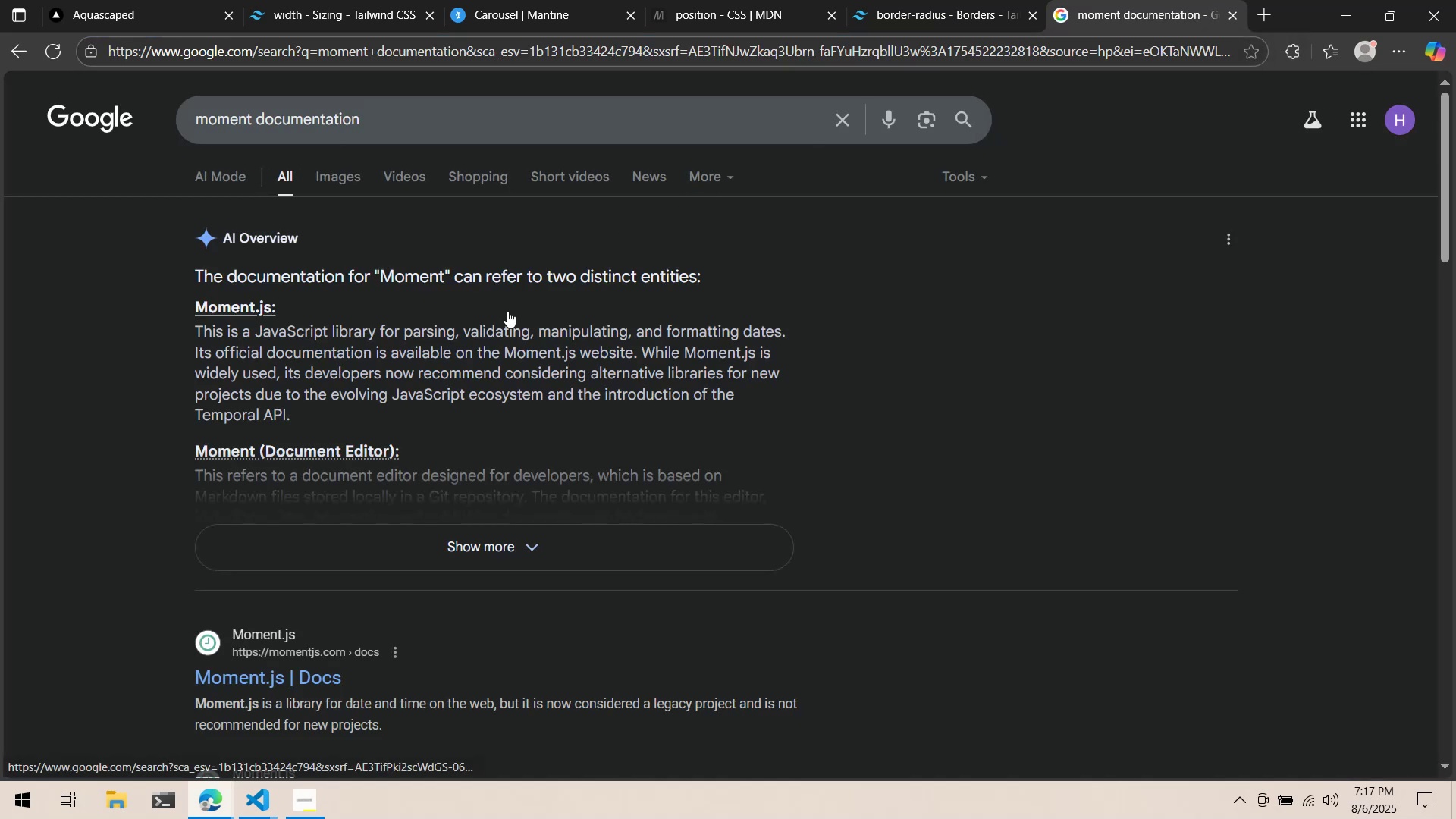 
scroll: coordinate [295, 579], scroll_direction: down, amount: 2.0
 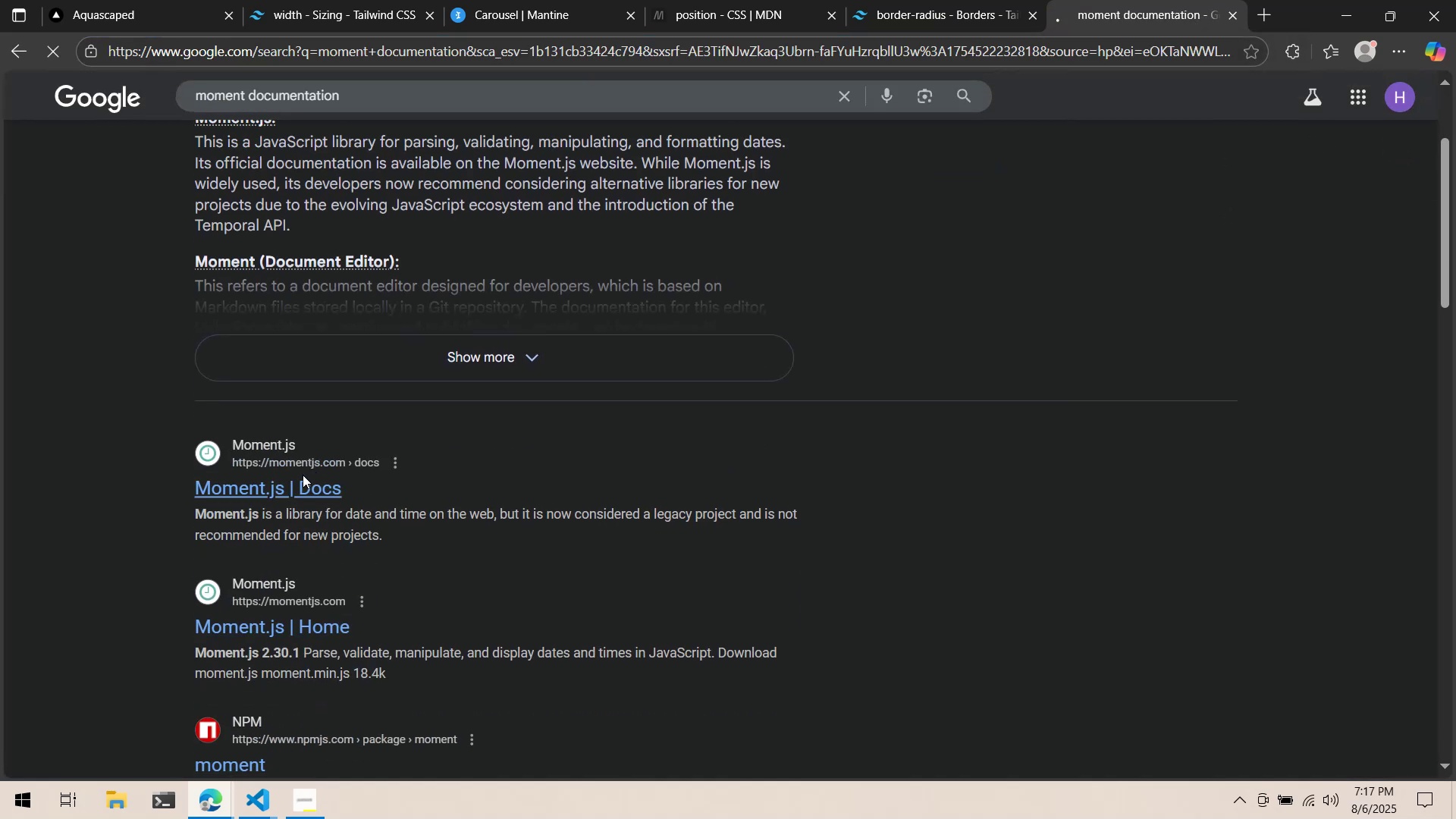 
double_click([301, 479])
 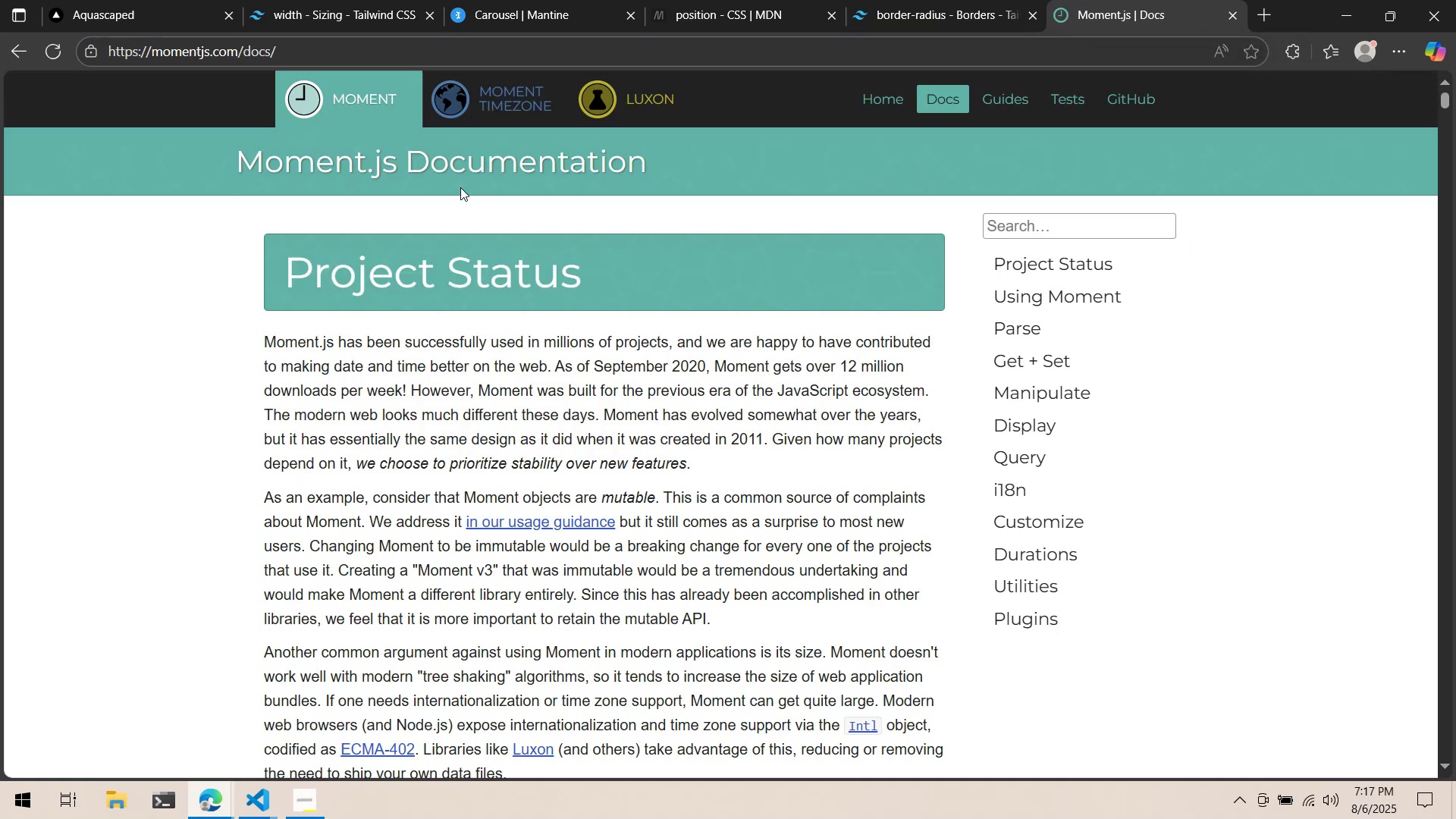 
scroll: coordinate [458, 194], scroll_direction: up, amount: 1.0
 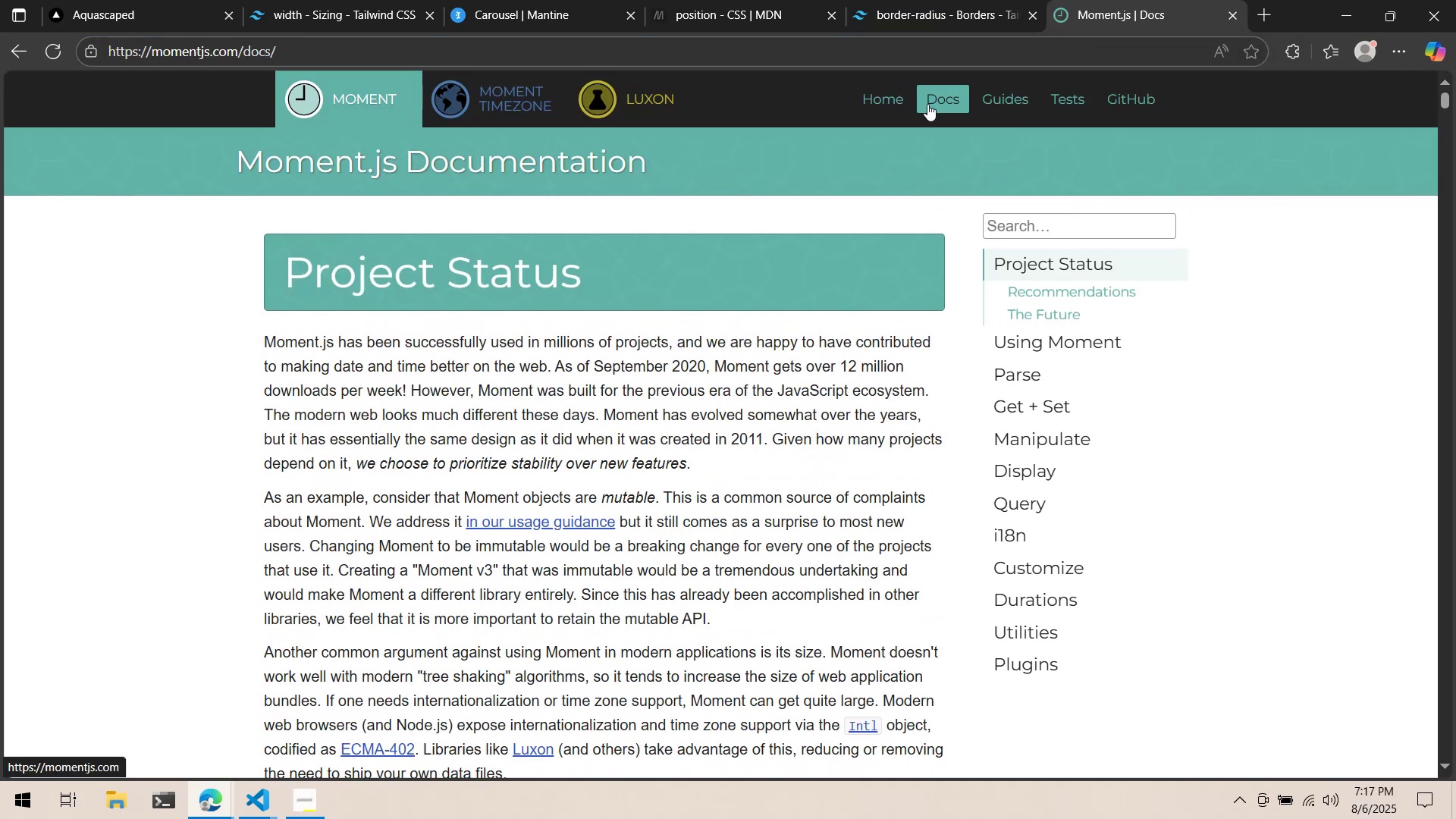 
left_click([905, 101])
 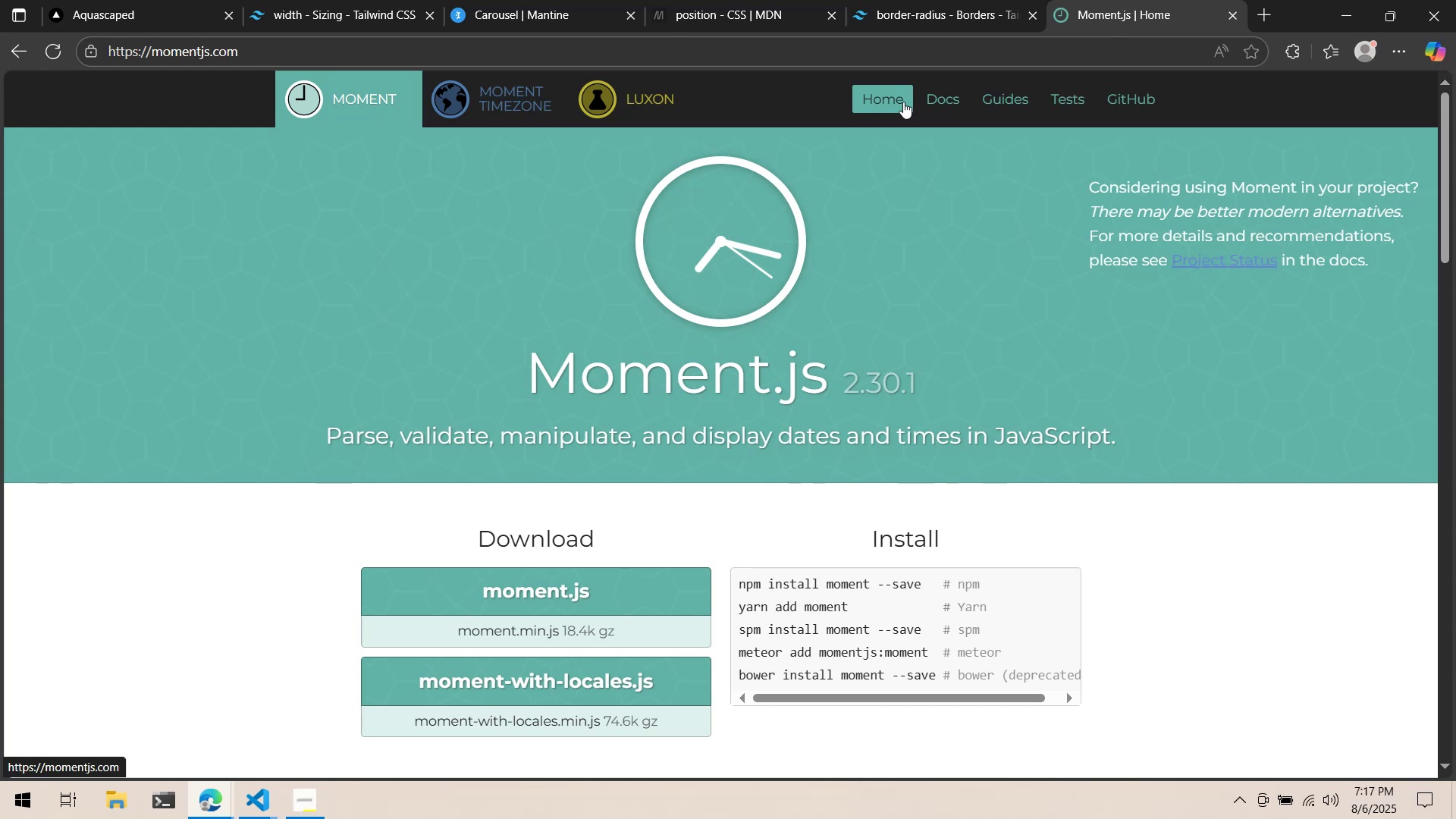 
scroll: coordinate [901, 301], scroll_direction: down, amount: 10.0
 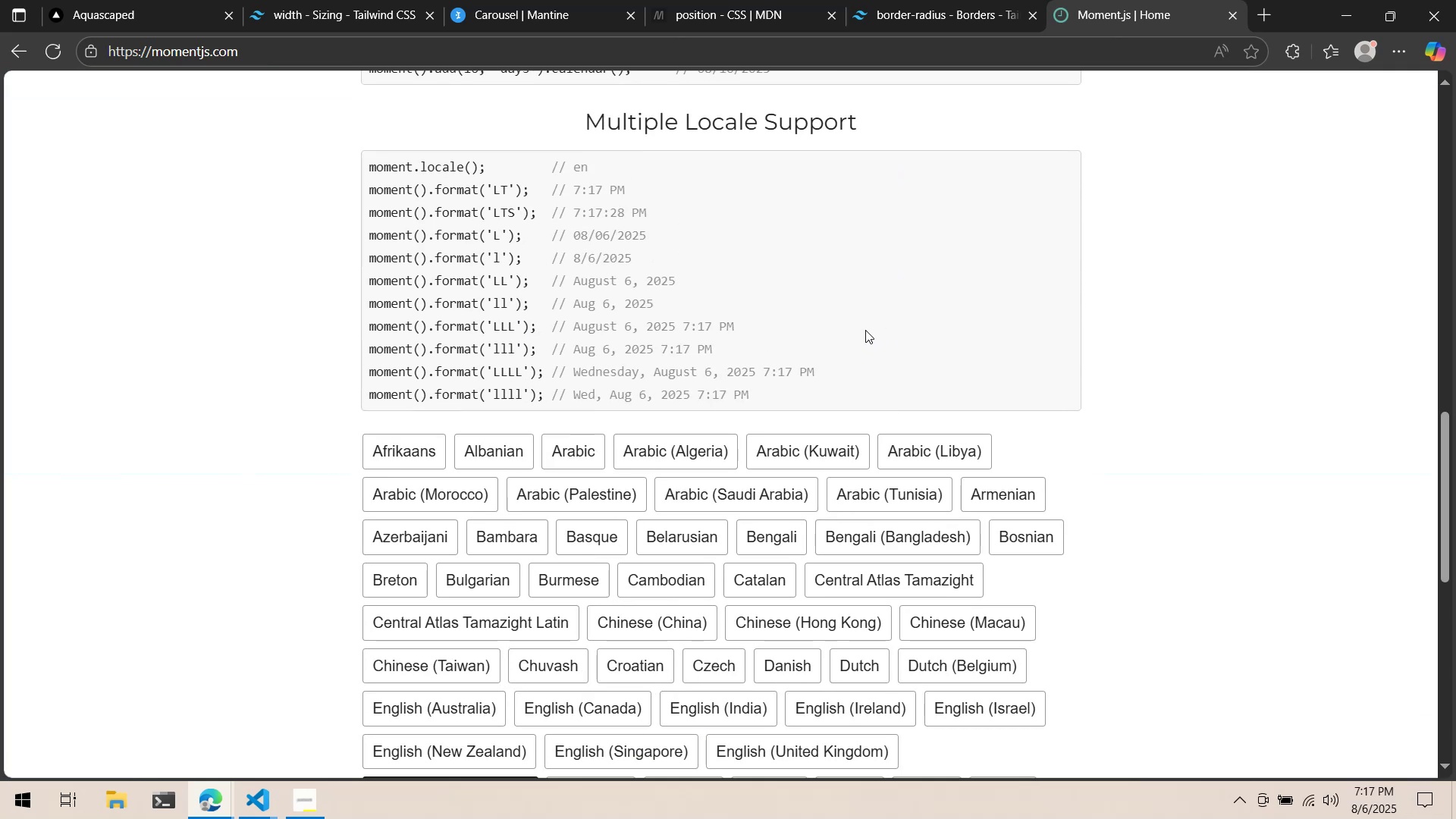 
scroll: coordinate [895, 197], scroll_direction: up, amount: 15.0
 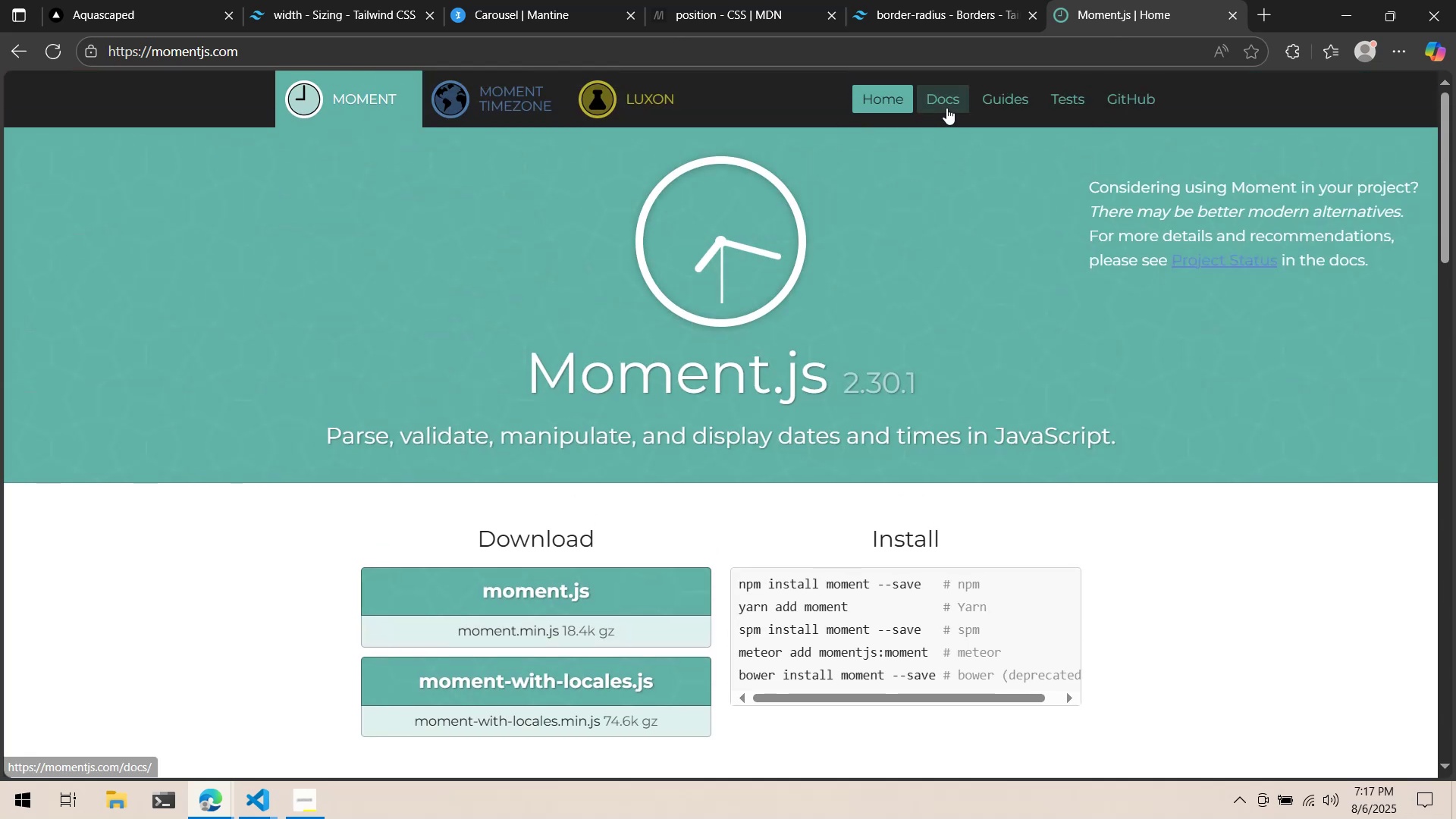 
left_click([946, 108])
 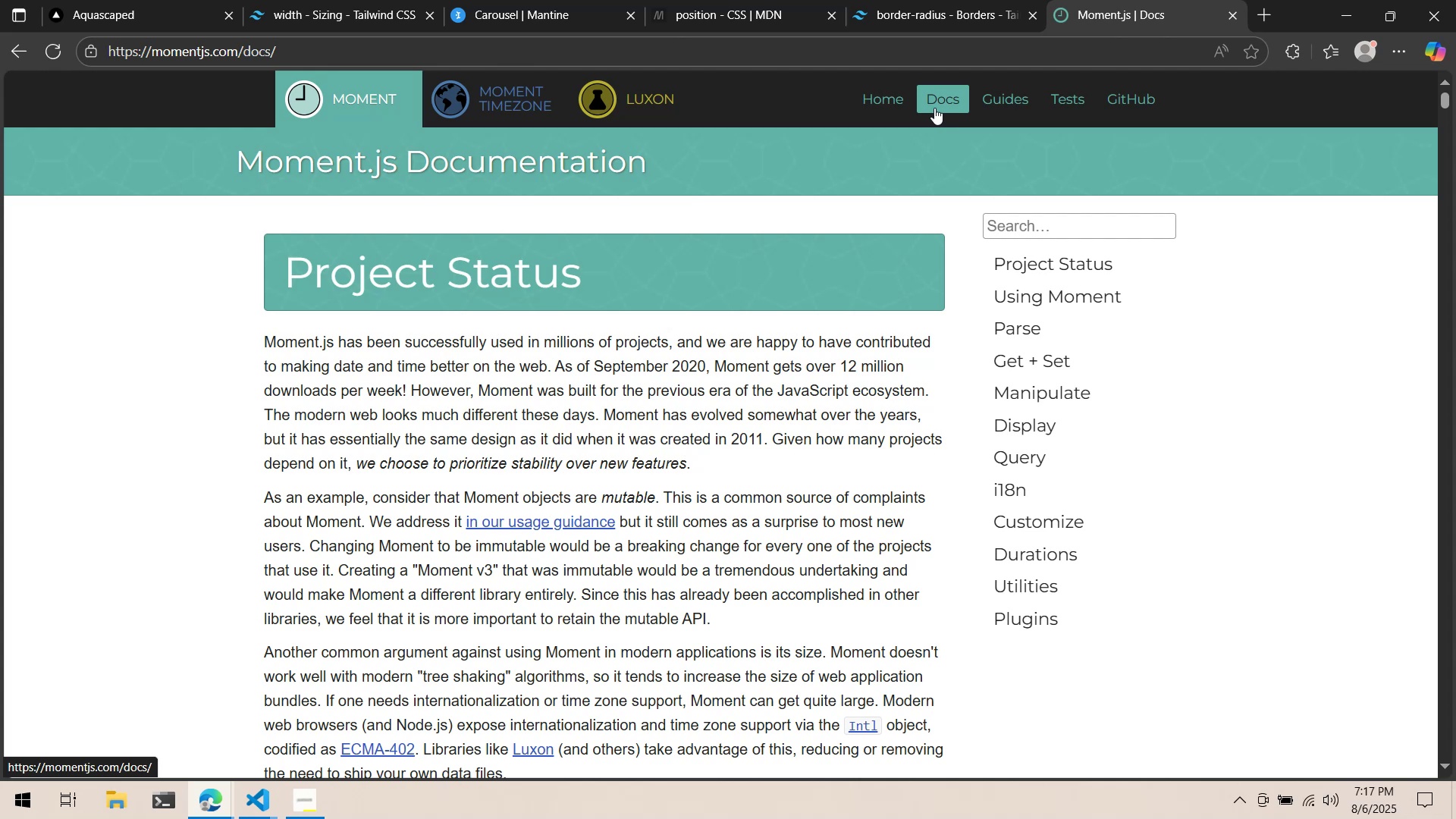 
left_click([1049, 224])
 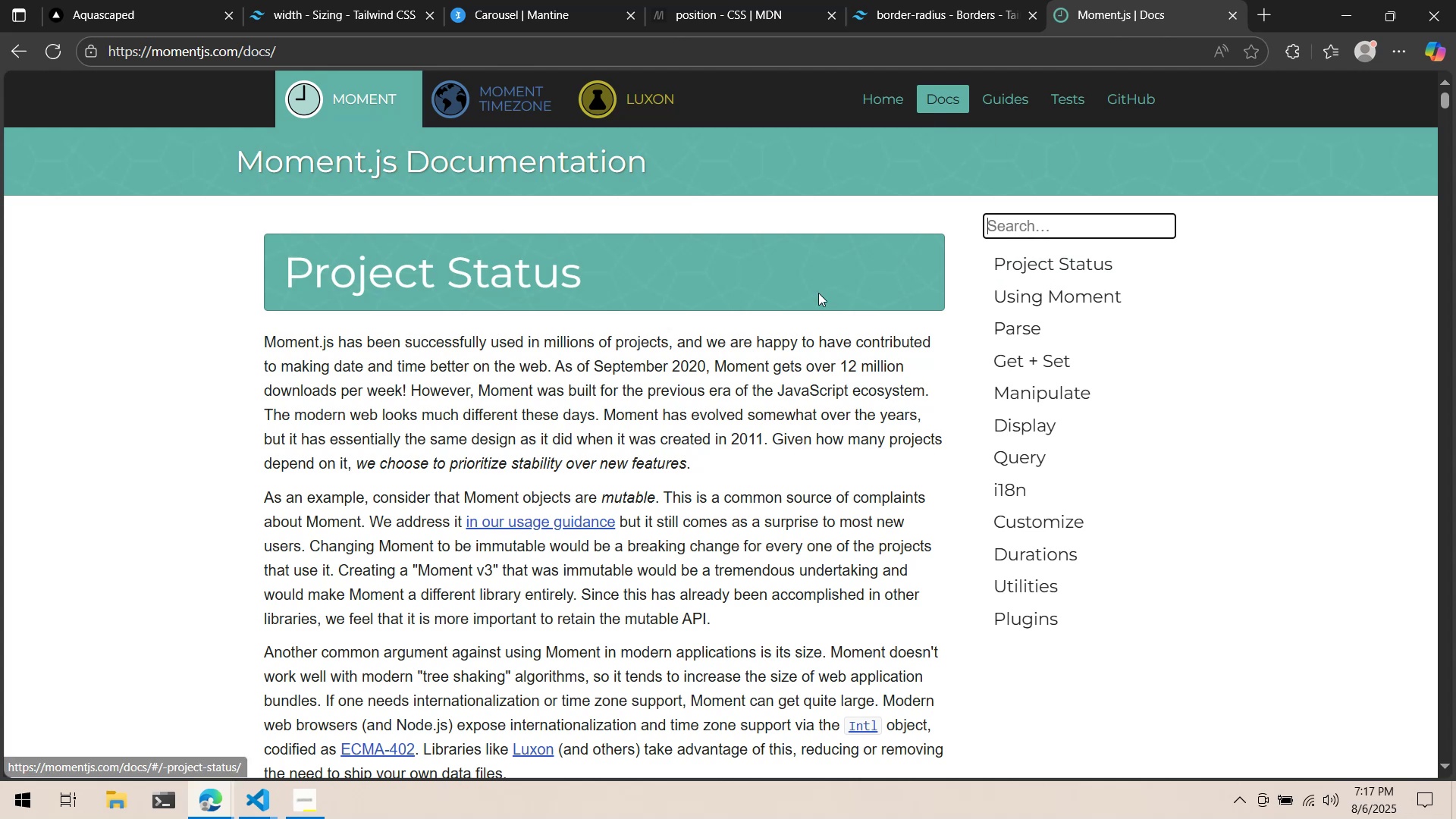 
scroll: coordinate [689, 353], scroll_direction: down, amount: 8.0
 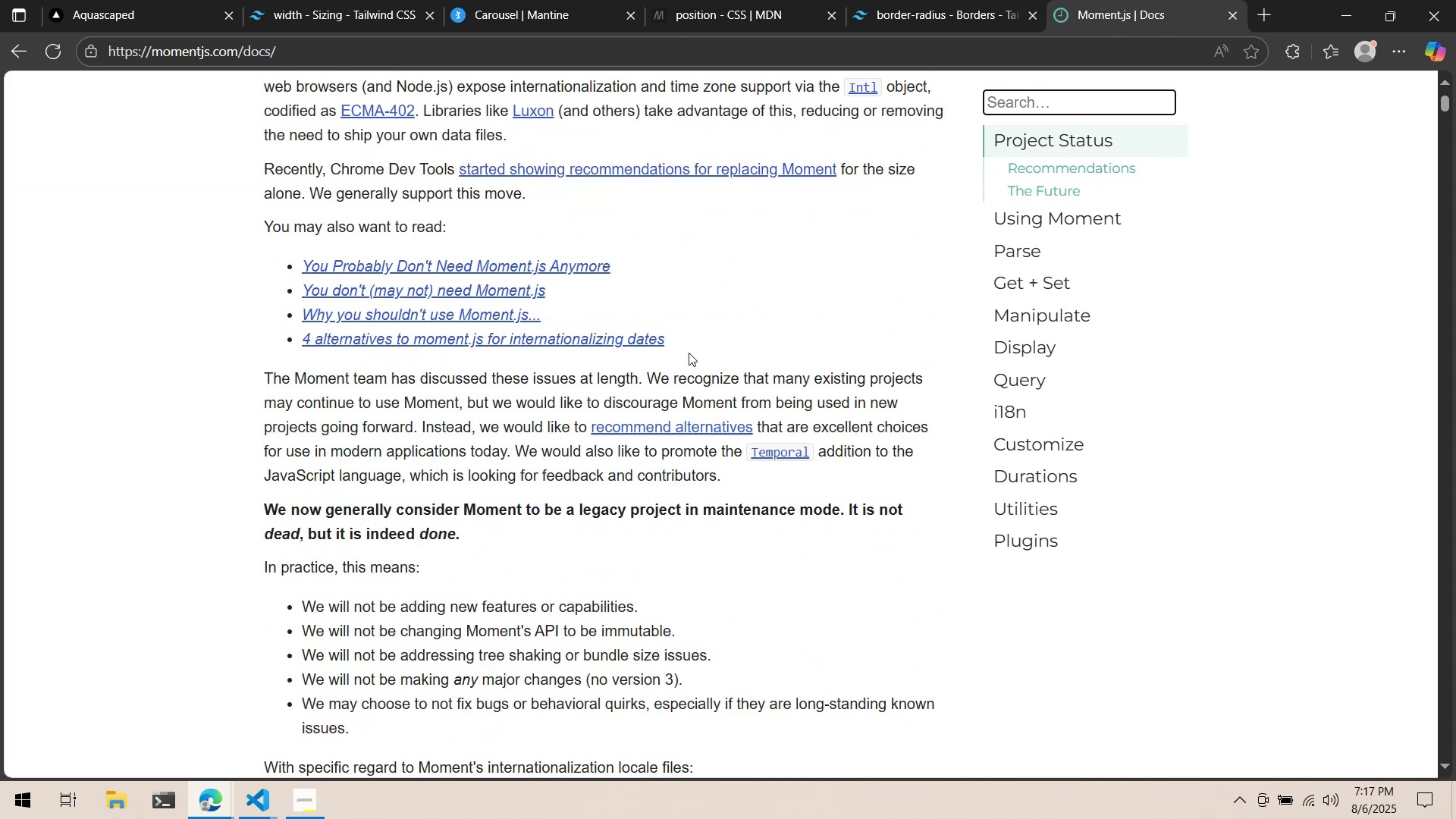 
type(Day)
 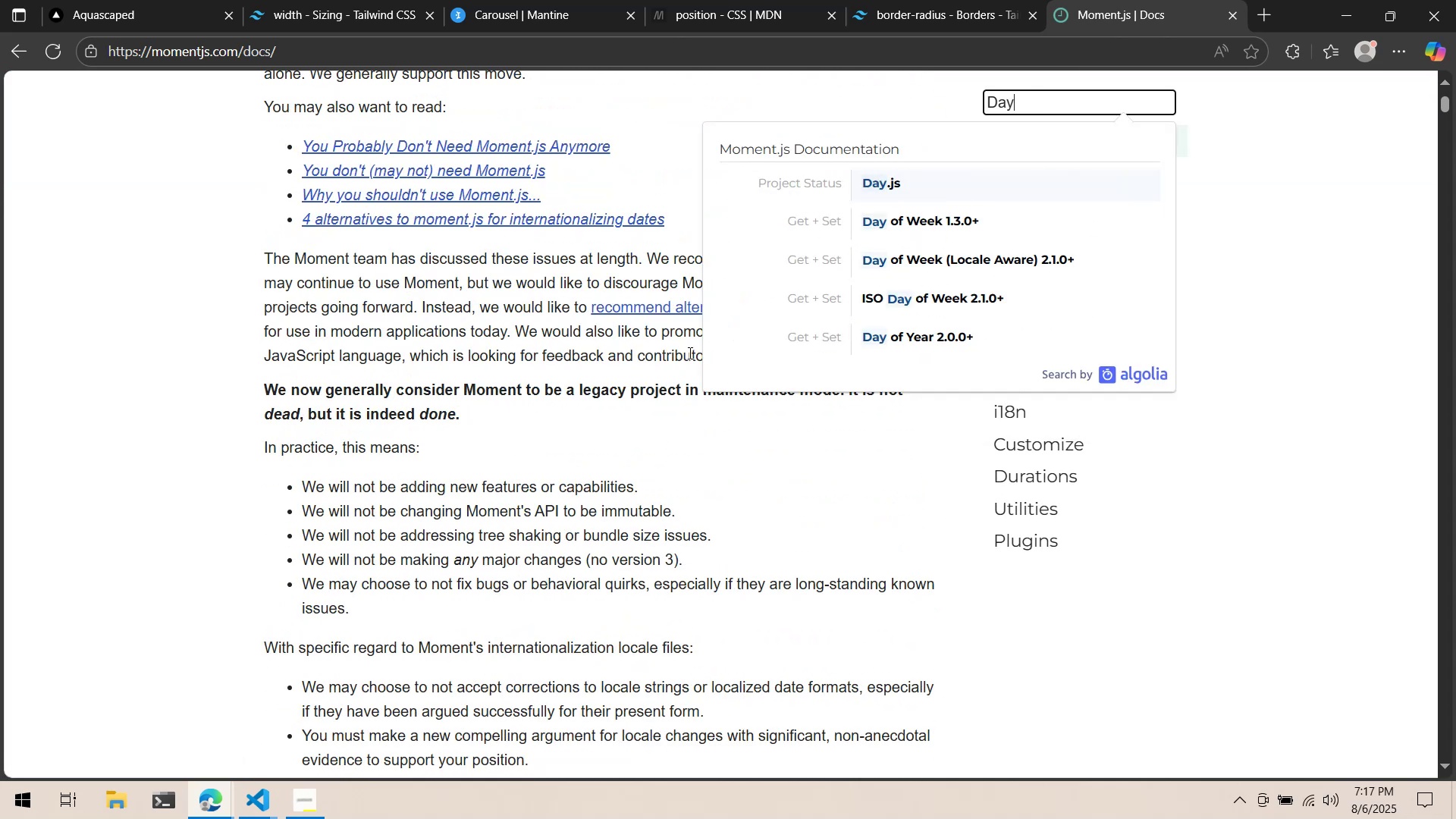 
left_click([651, 541])
 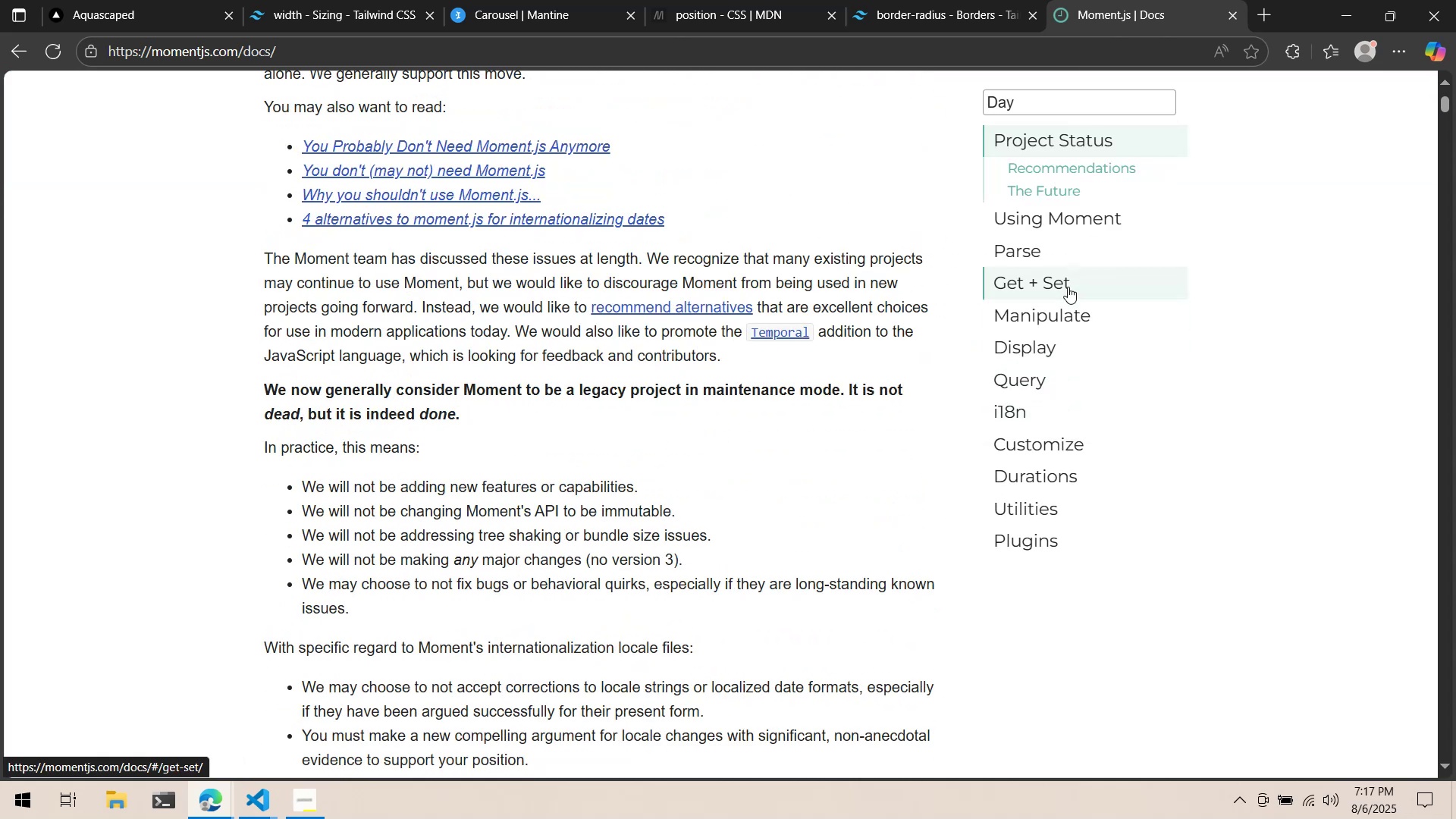 
left_click([1071, 254])
 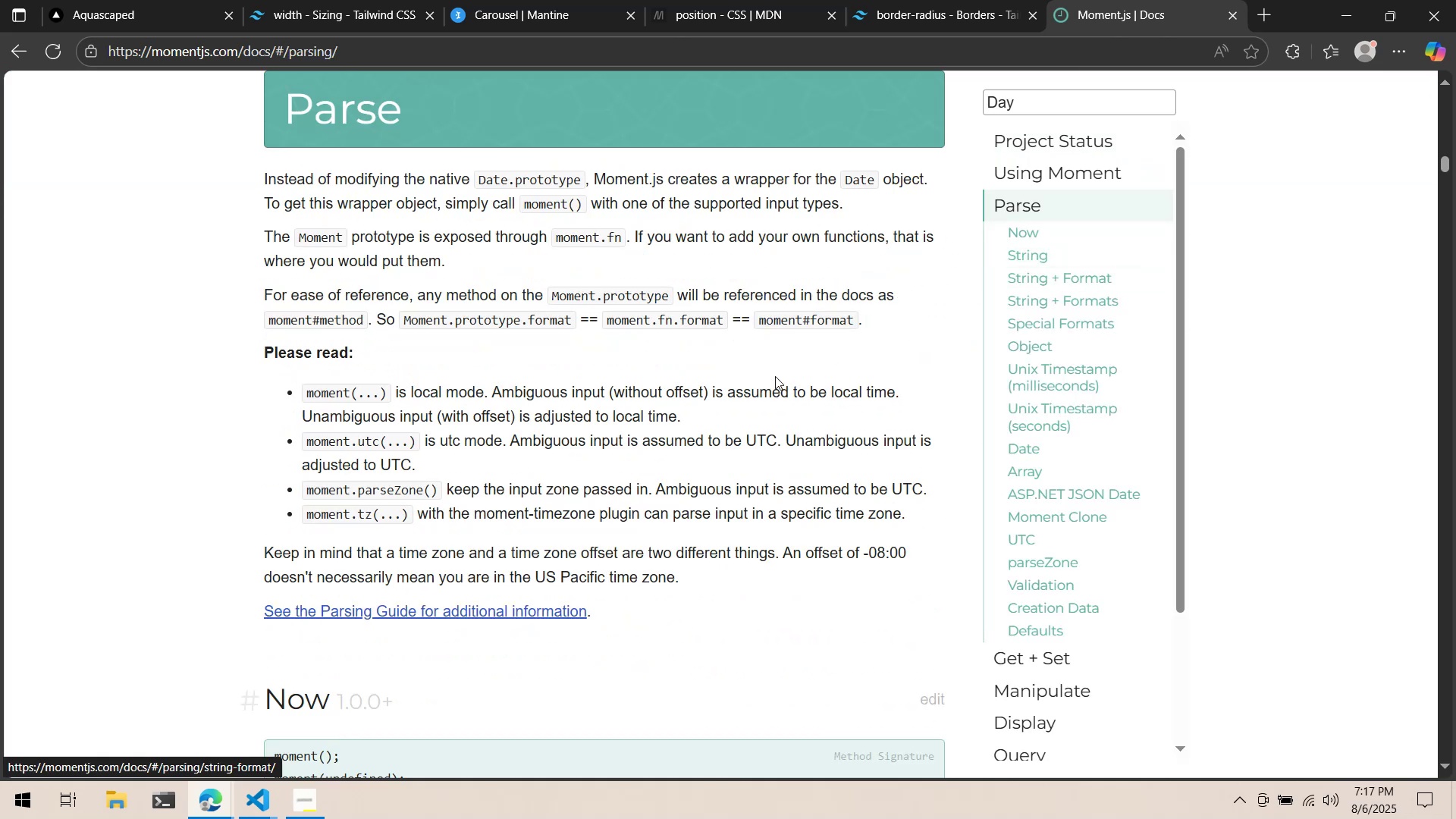 
scroll: coordinate [812, 362], scroll_direction: down, amount: 5.0
 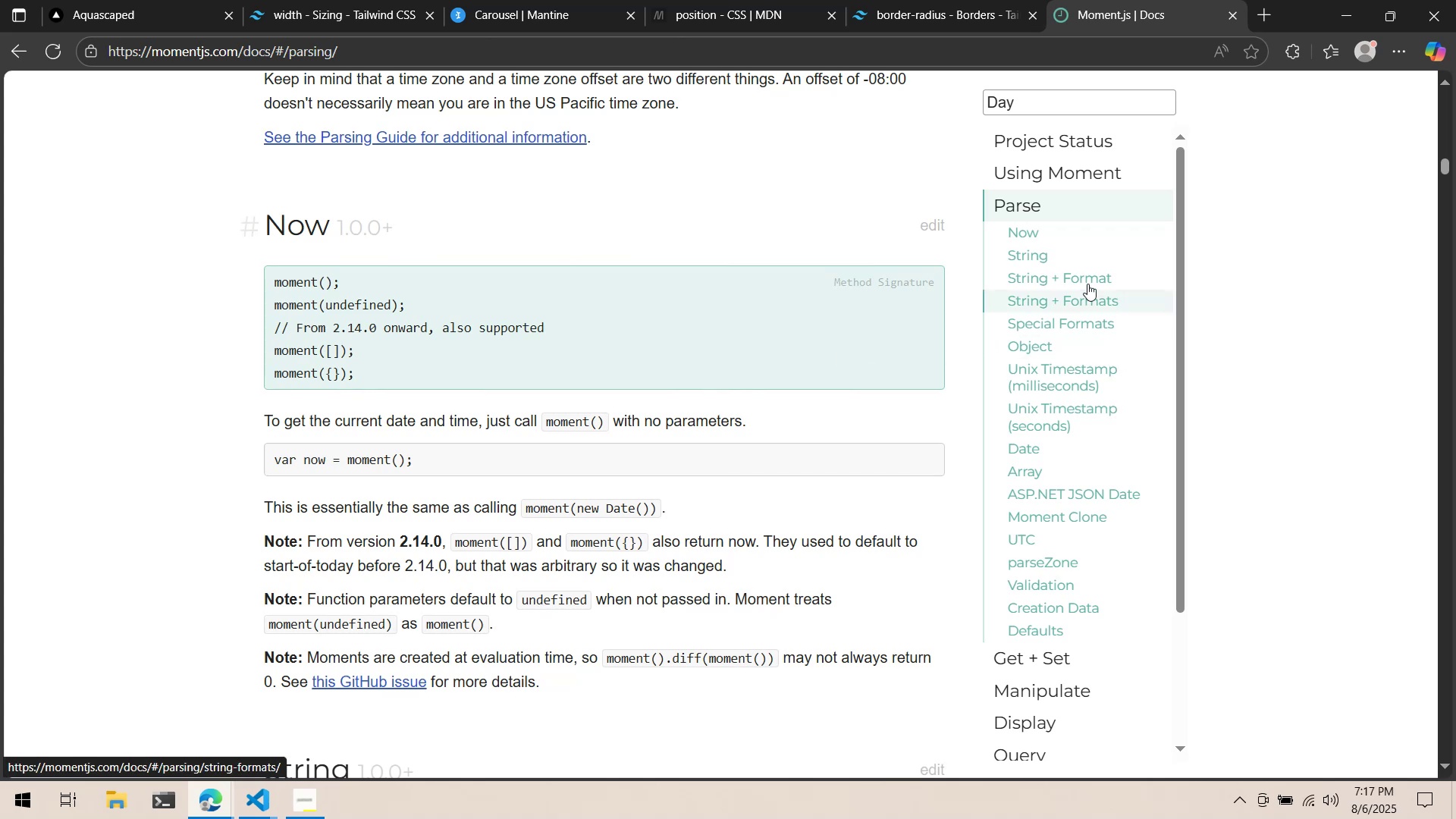 
left_click([1084, 262])
 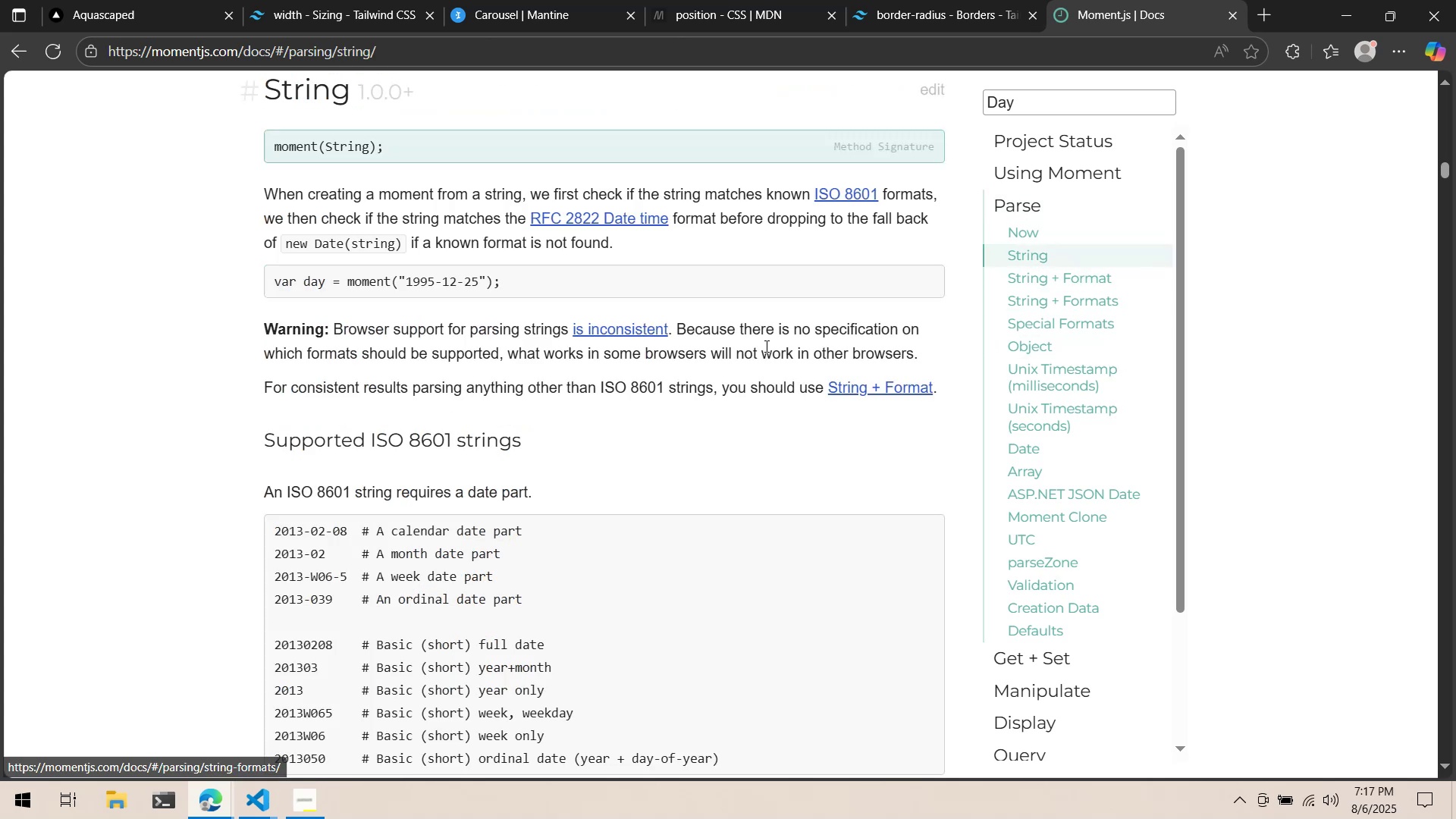 
scroll: coordinate [764, 359], scroll_direction: down, amount: 4.0
 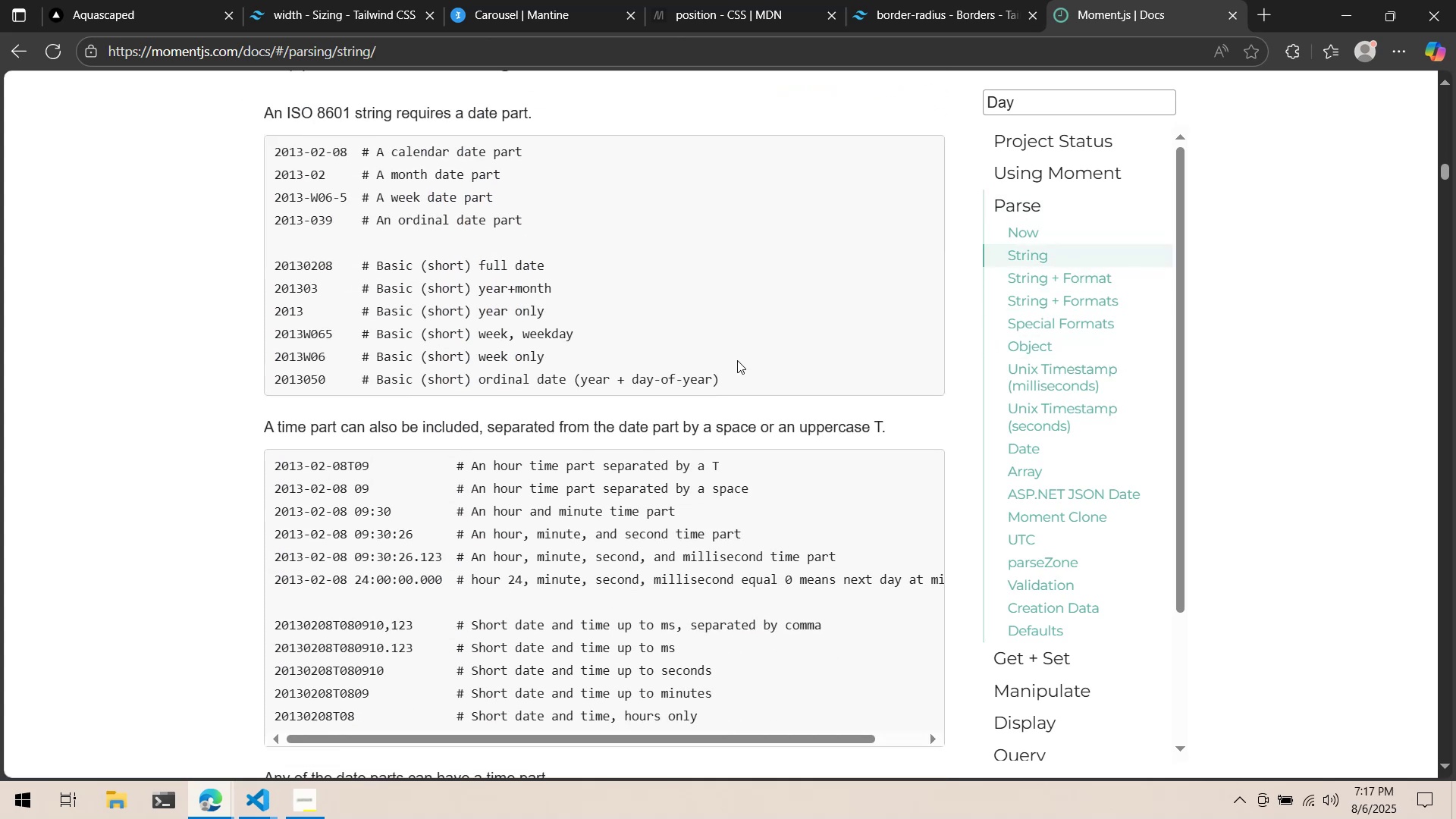 
wait(5.18)
 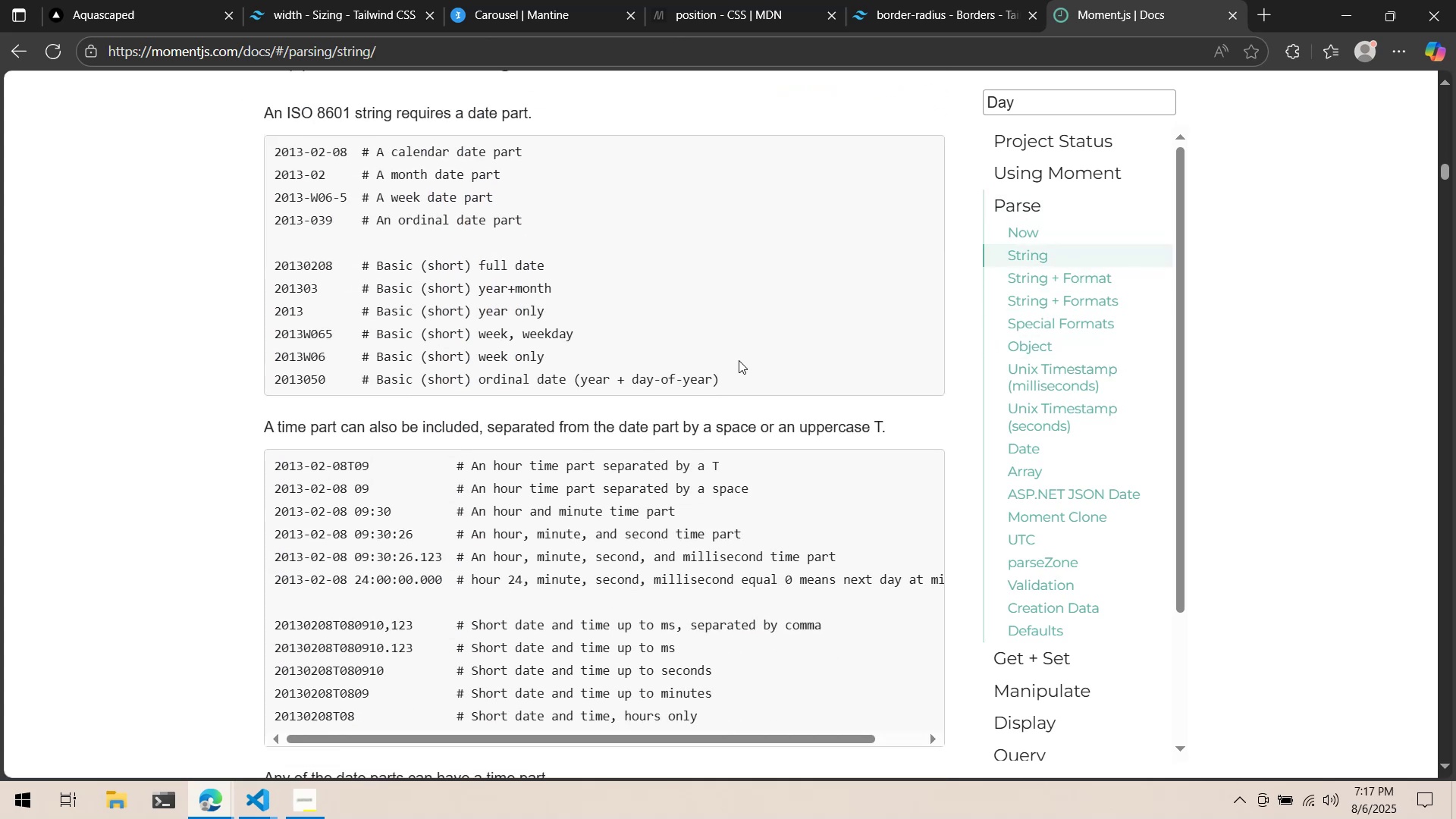 
scroll: coordinate [735, 359], scroll_direction: down, amount: 5.0
 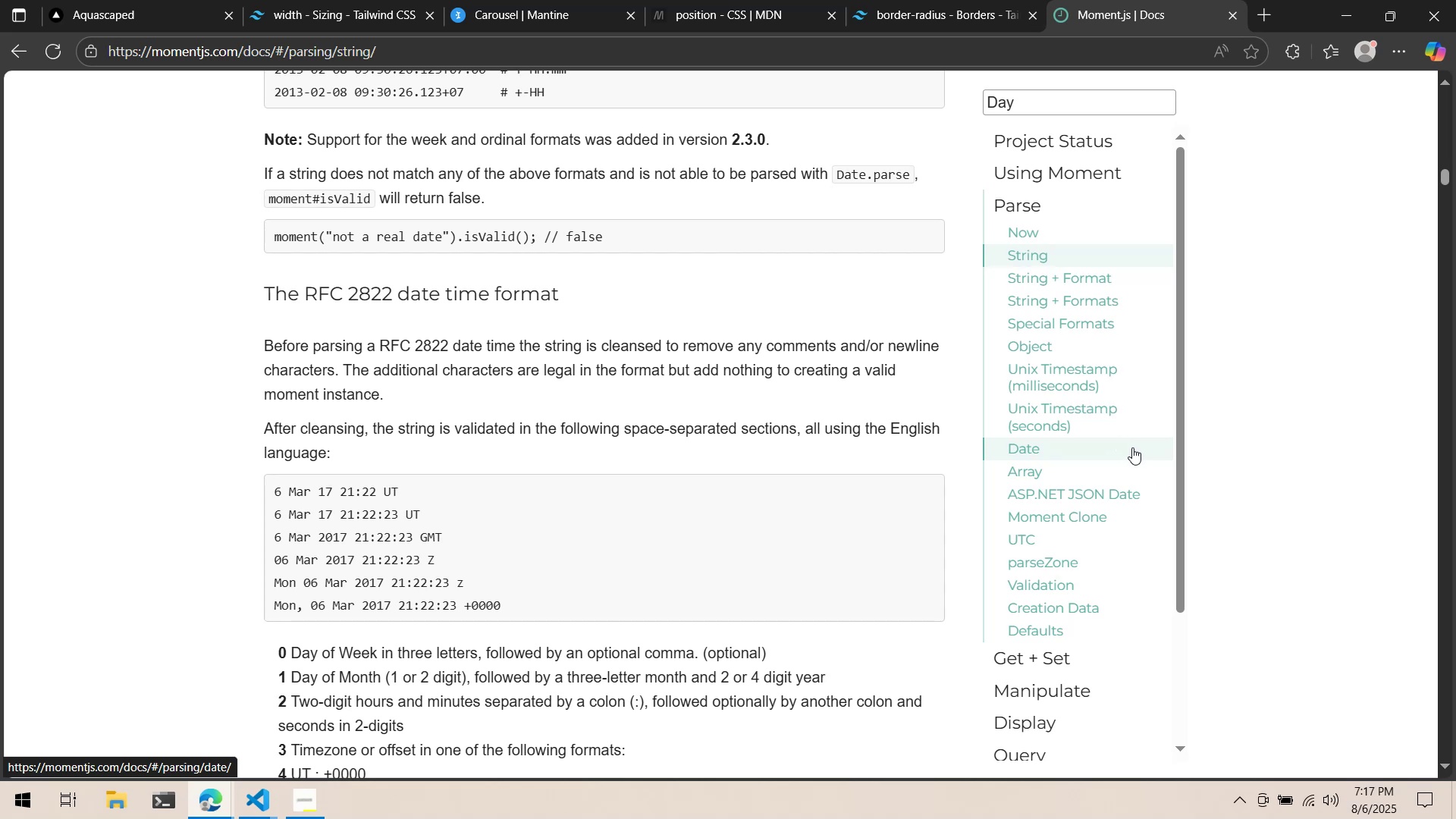 
left_click([1097, 281])
 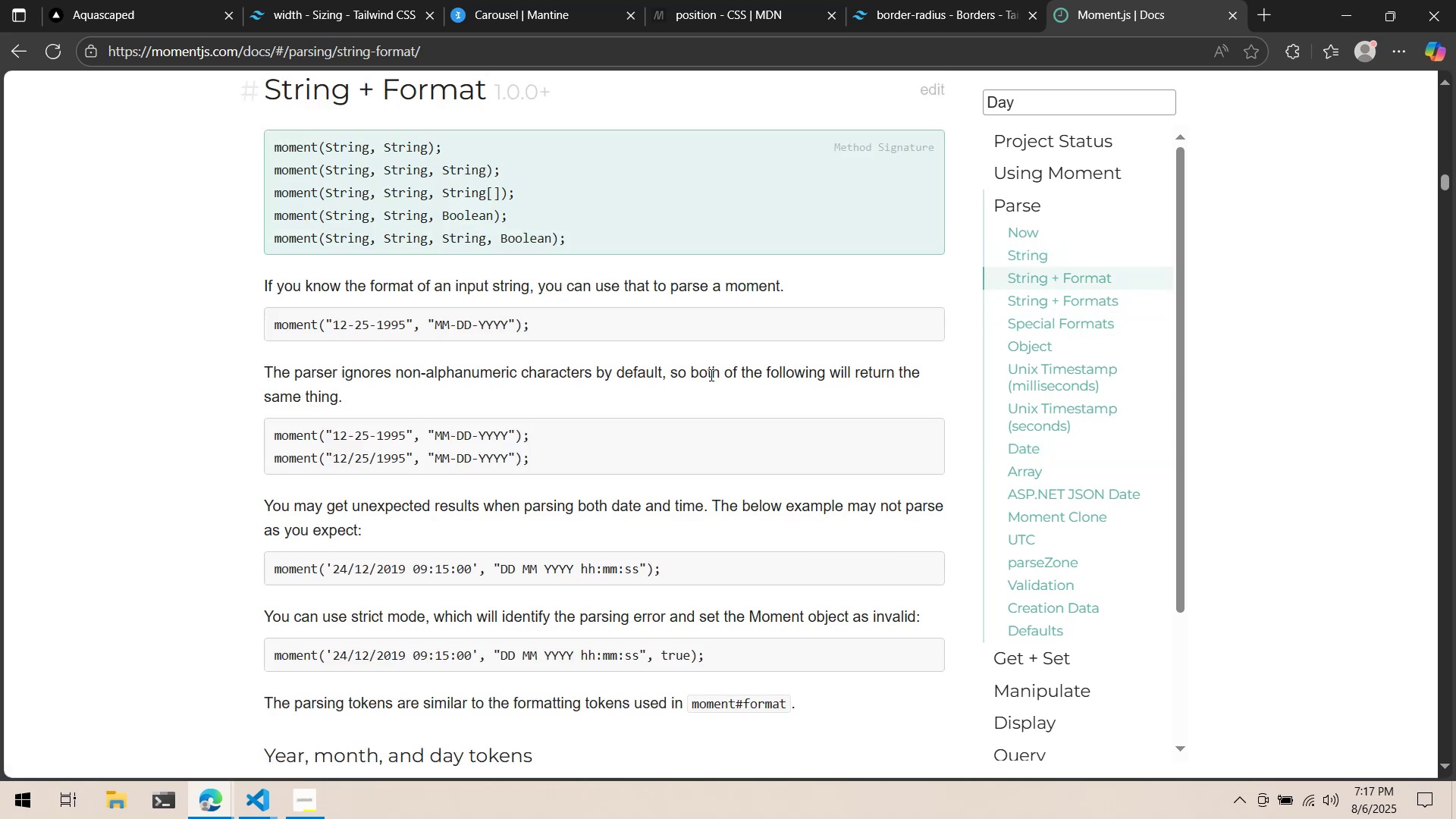 
scroll: coordinate [672, 438], scroll_direction: down, amount: 7.0
 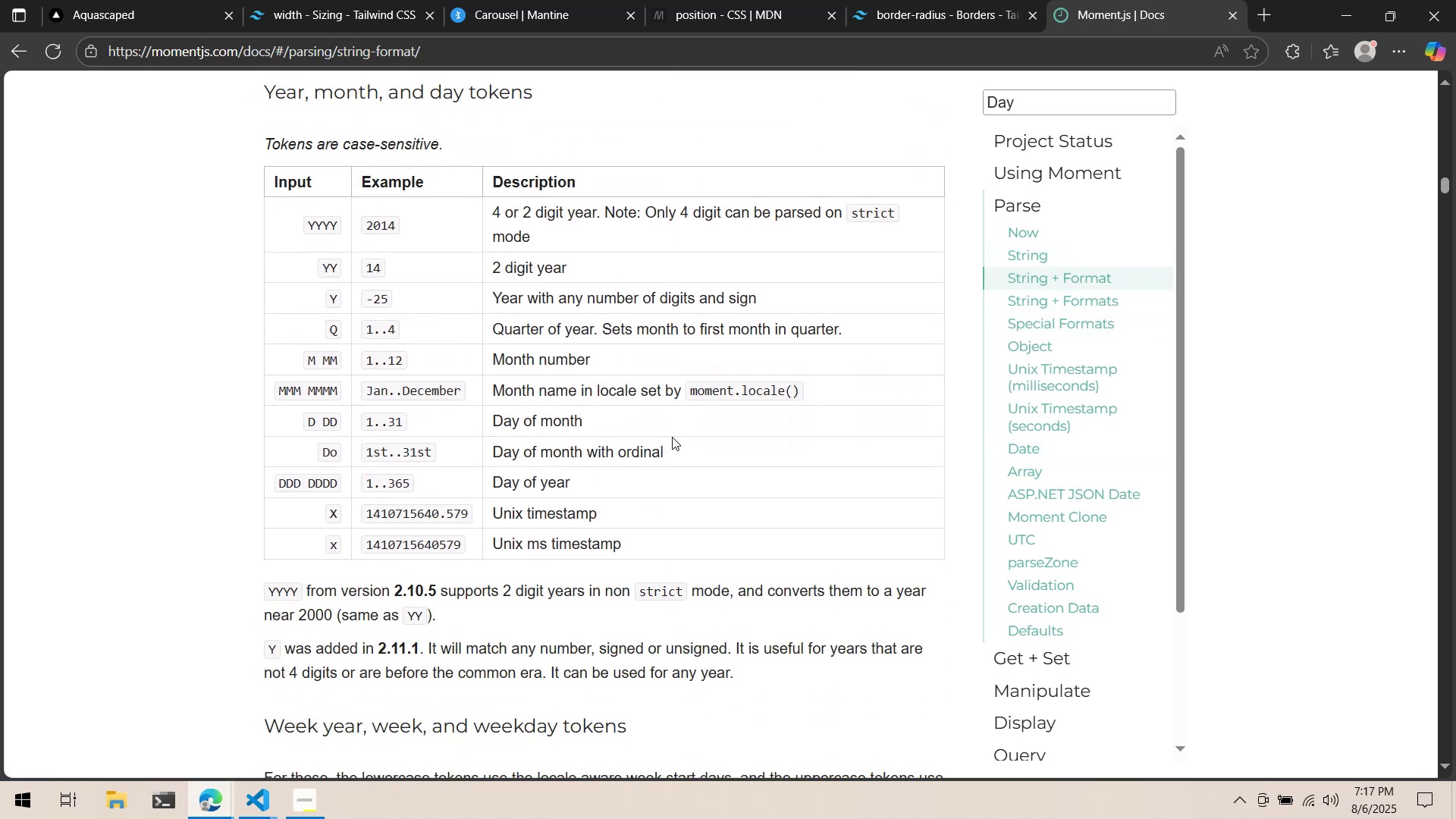 
scroll: coordinate [672, 437], scroll_direction: up, amount: 1.0
 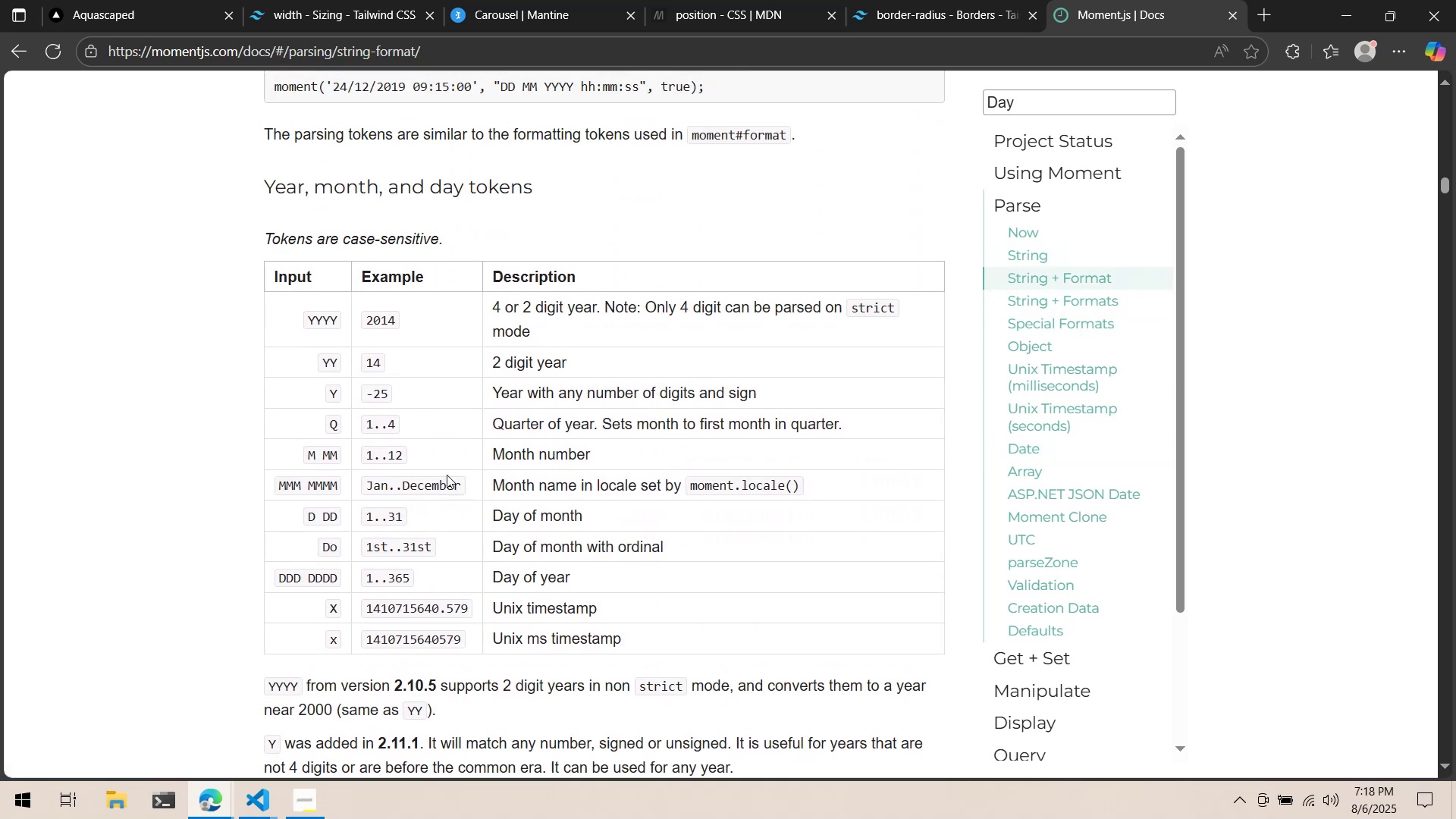 
wait(9.56)
 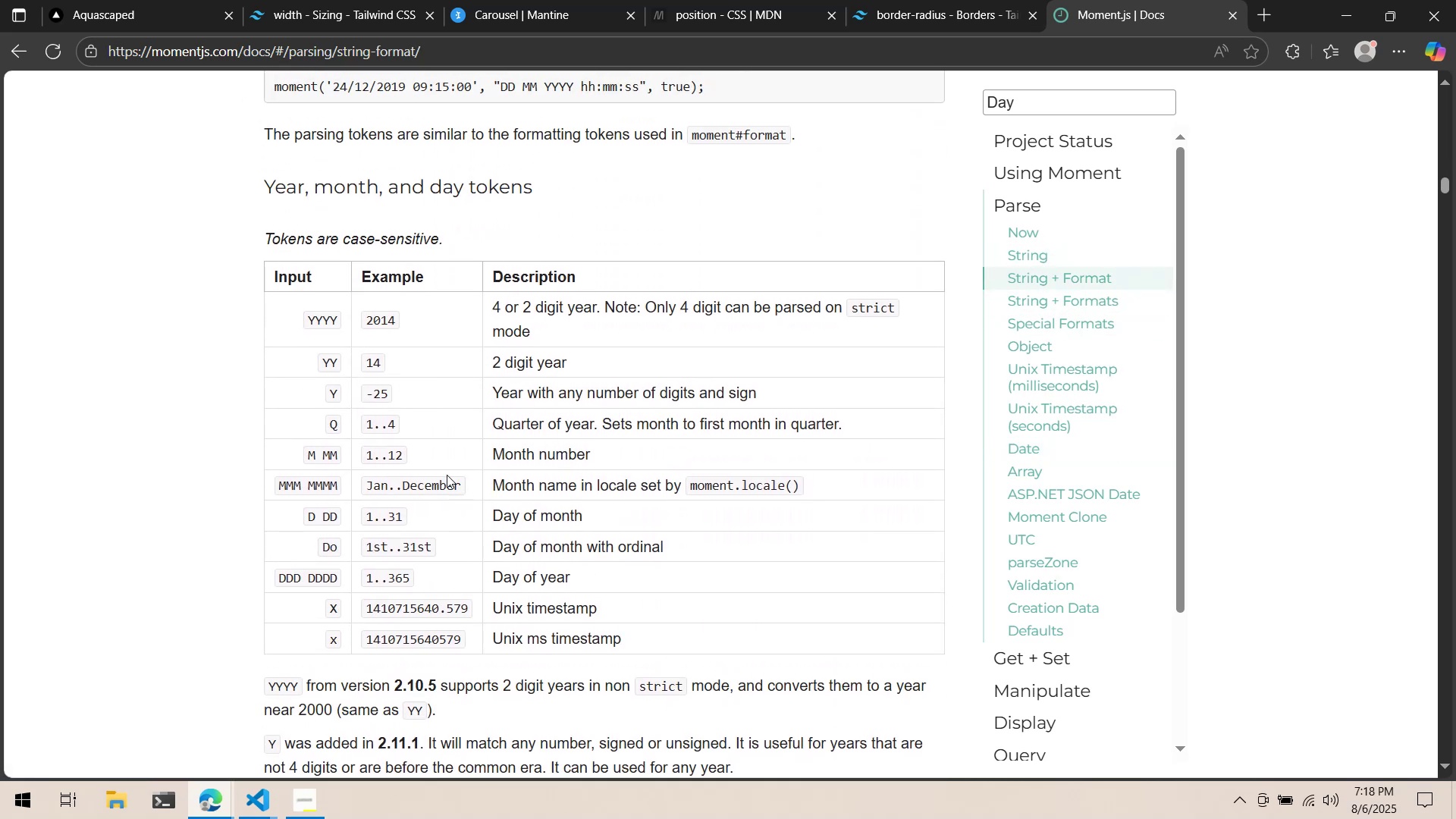 
scroll: coordinate [472, 397], scroll_direction: down, amount: 6.0
 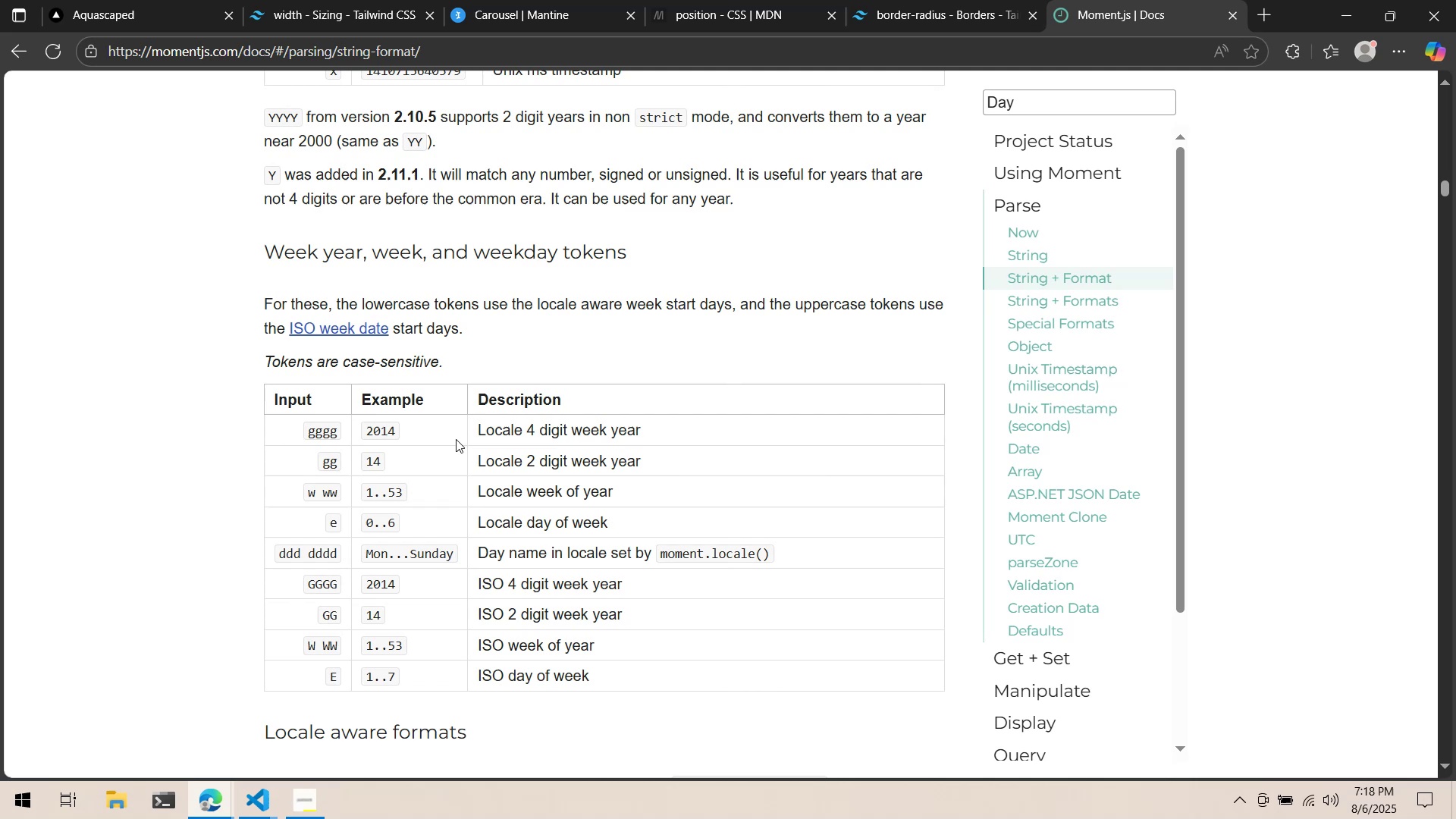 
wait(6.02)
 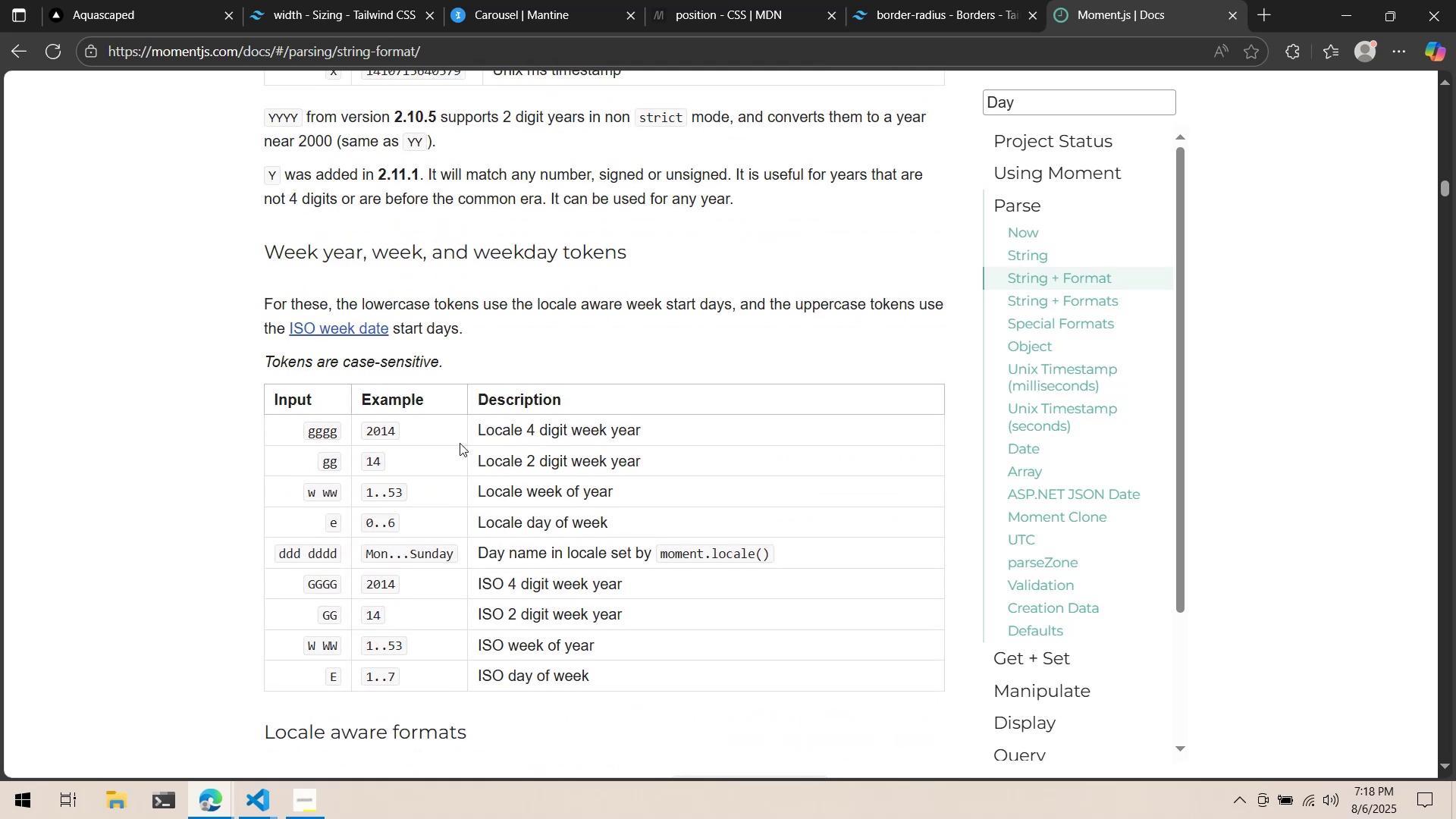 
scroll: coordinate [452, 442], scroll_direction: down, amount: 2.0
 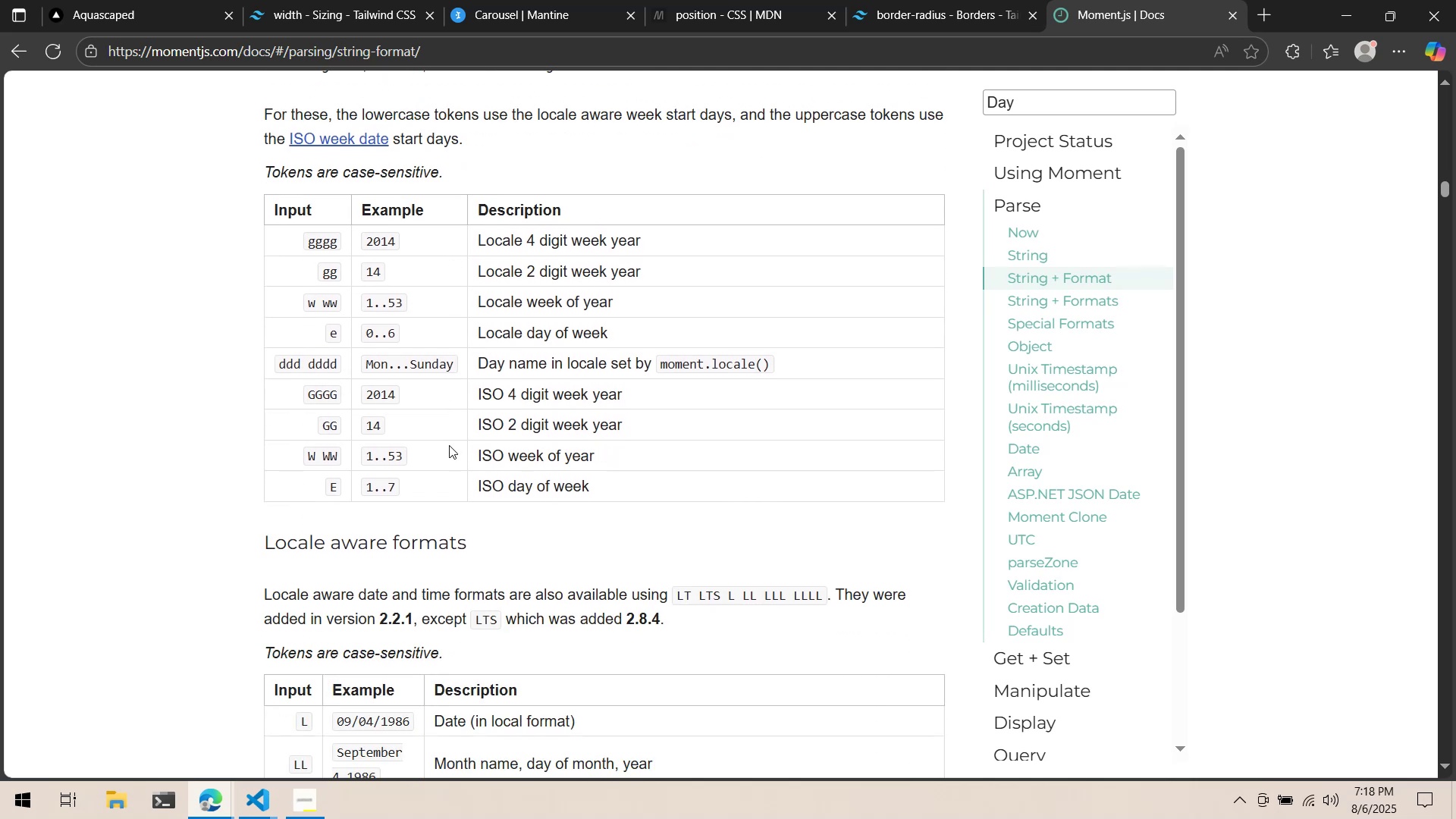 
scroll: coordinate [448, 445], scroll_direction: up, amount: 1.0
 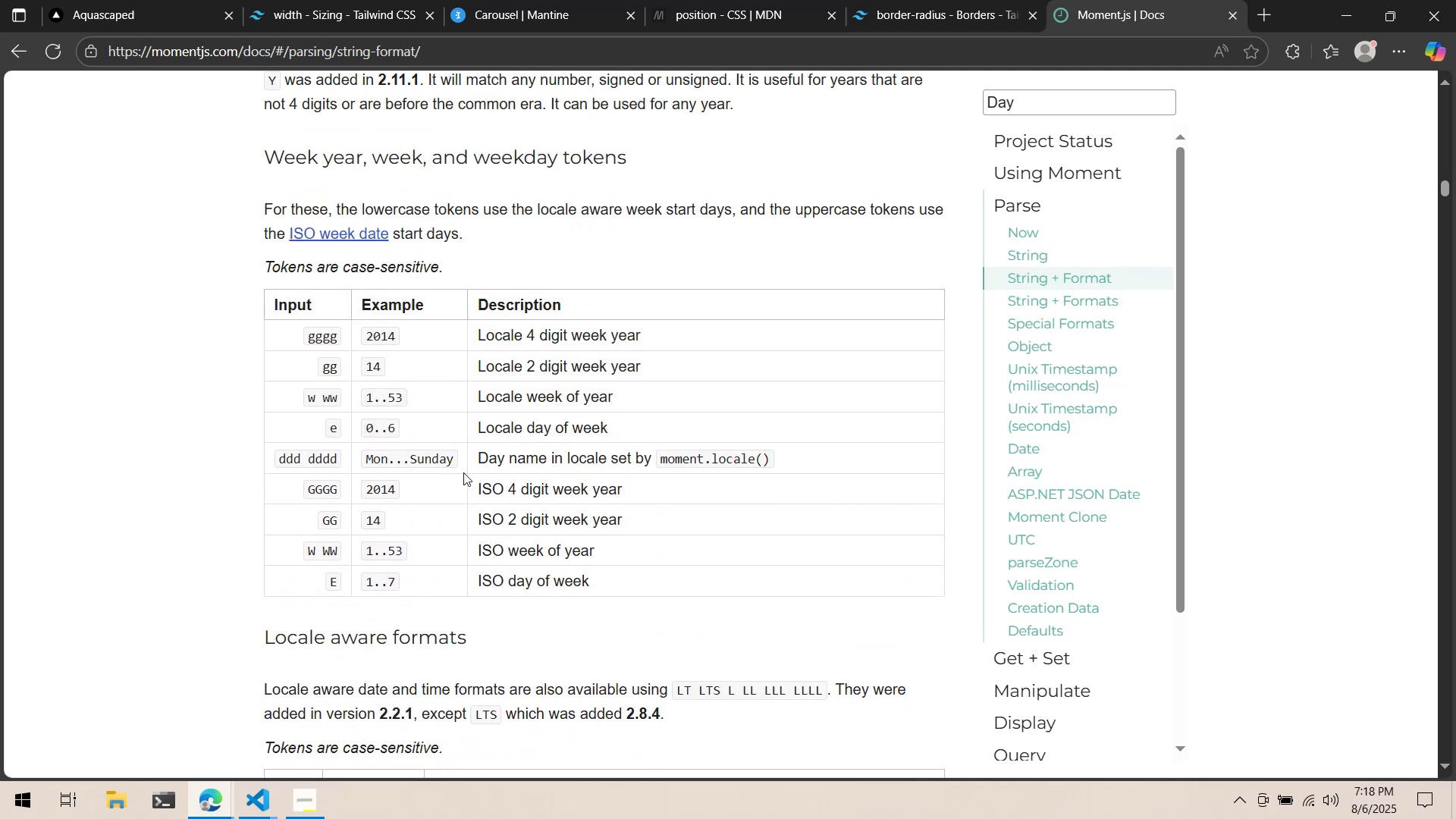 
wait(11.2)
 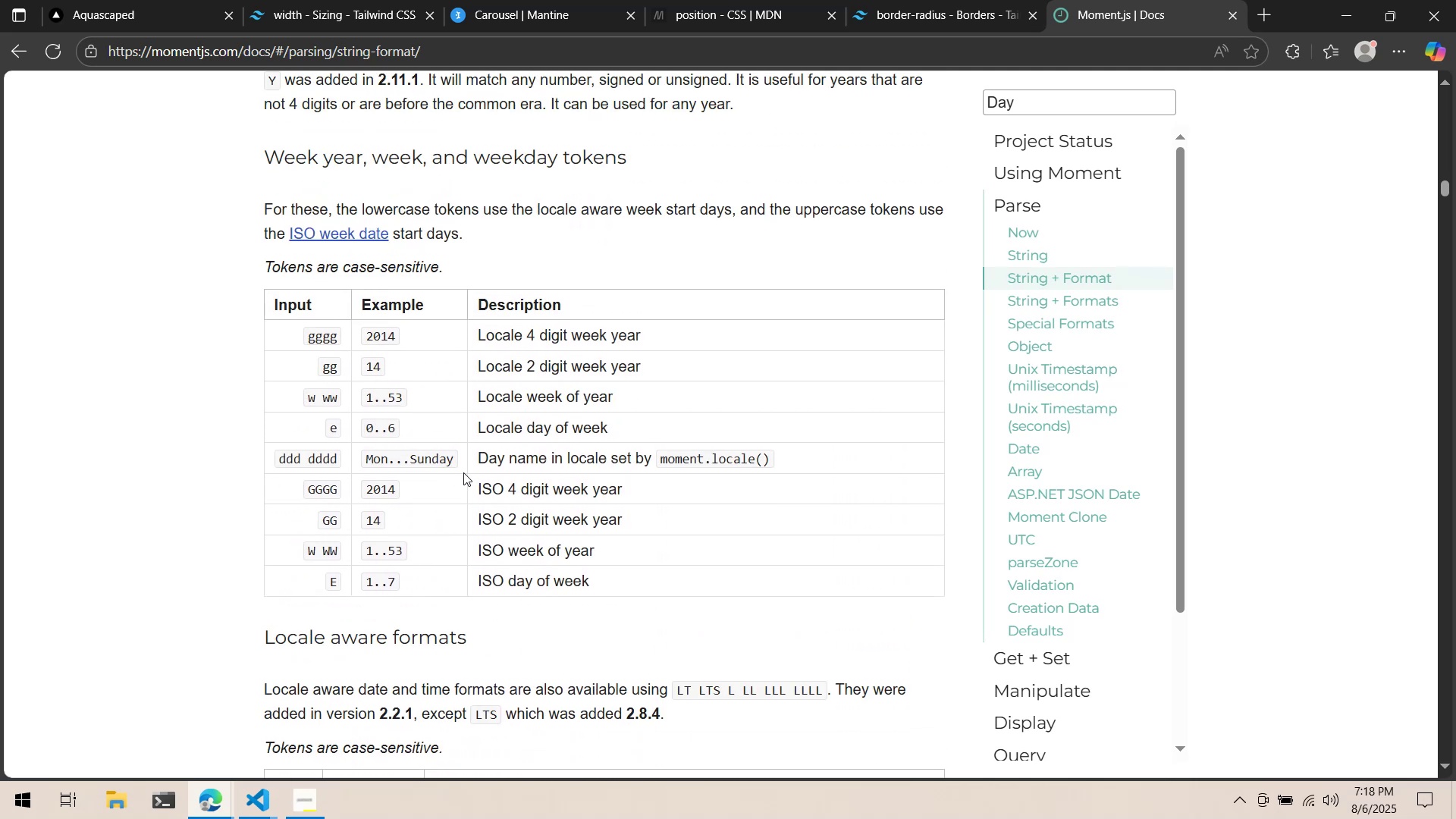 
key(Alt+AltLeft)
 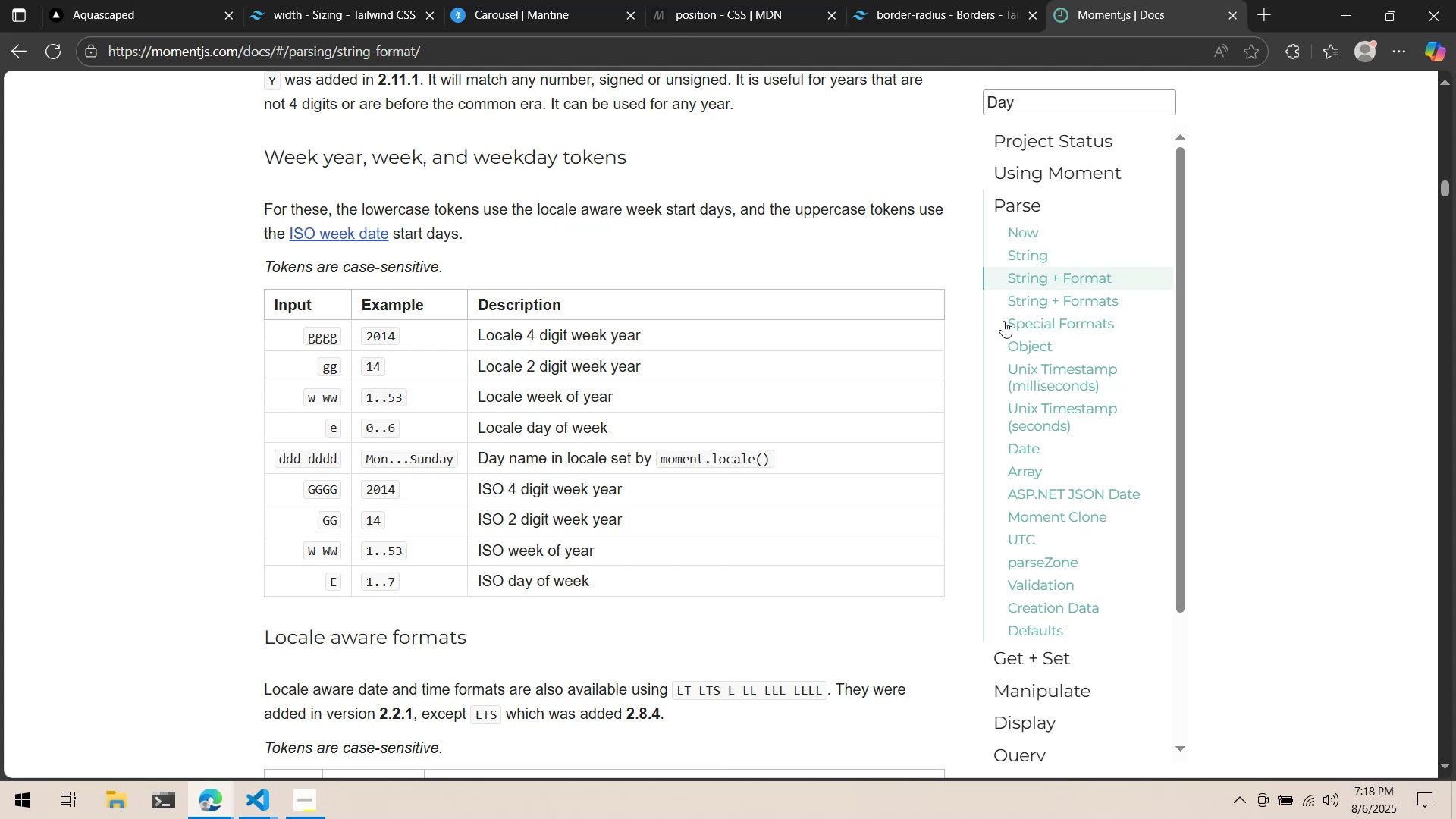 
key(Alt+Tab)
 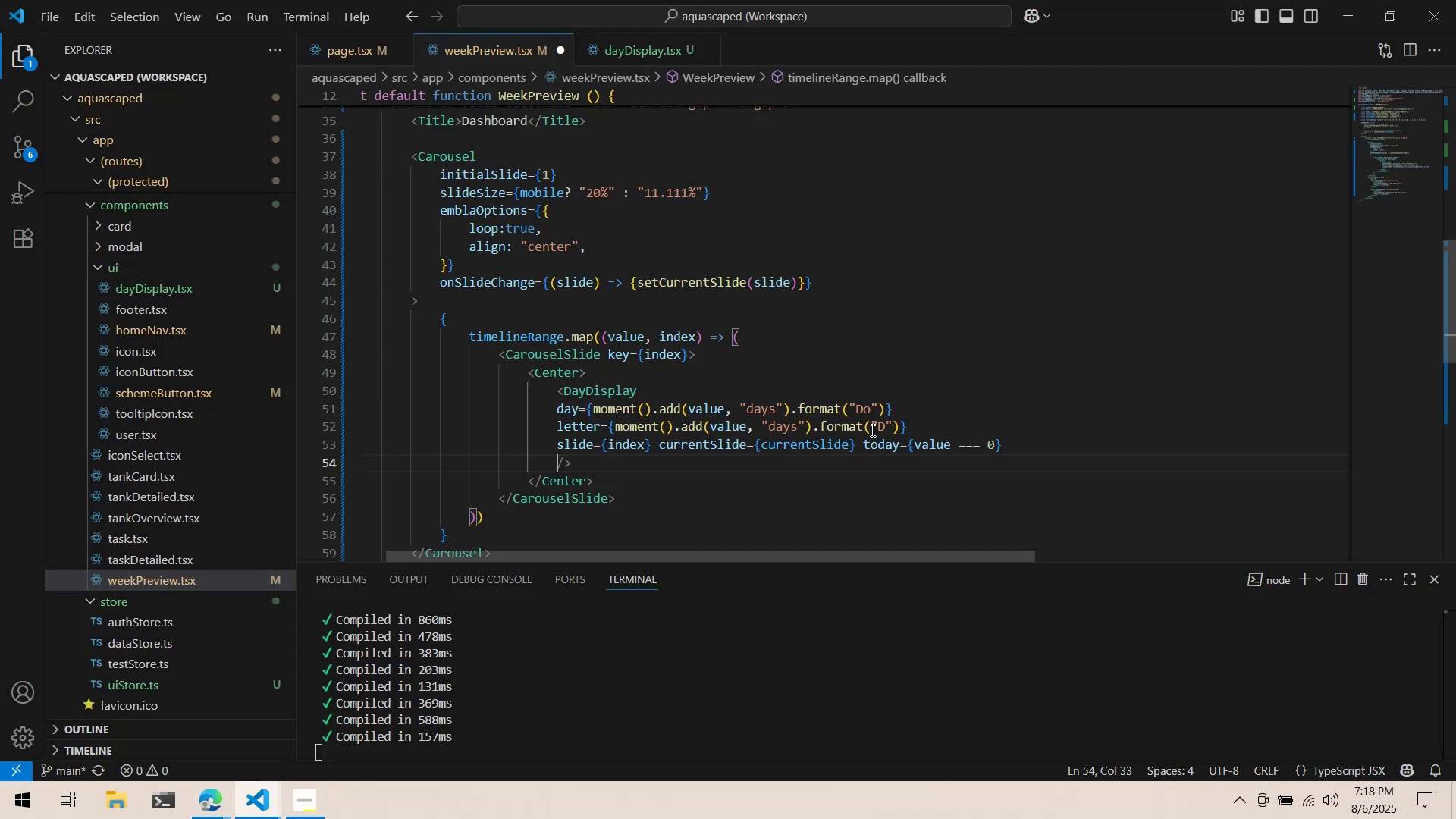 
left_click([879, 425])
 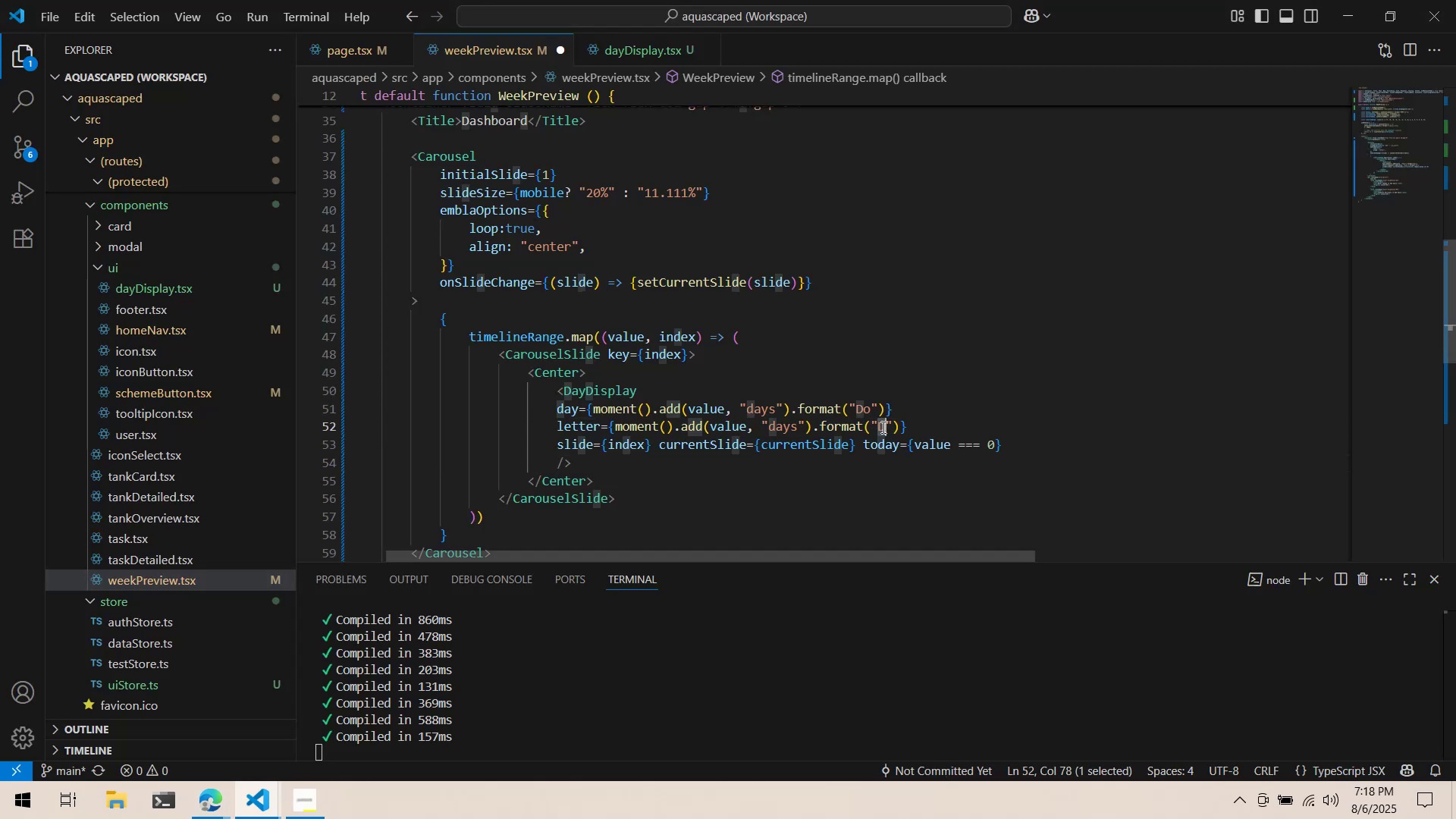 
type(ddd)
 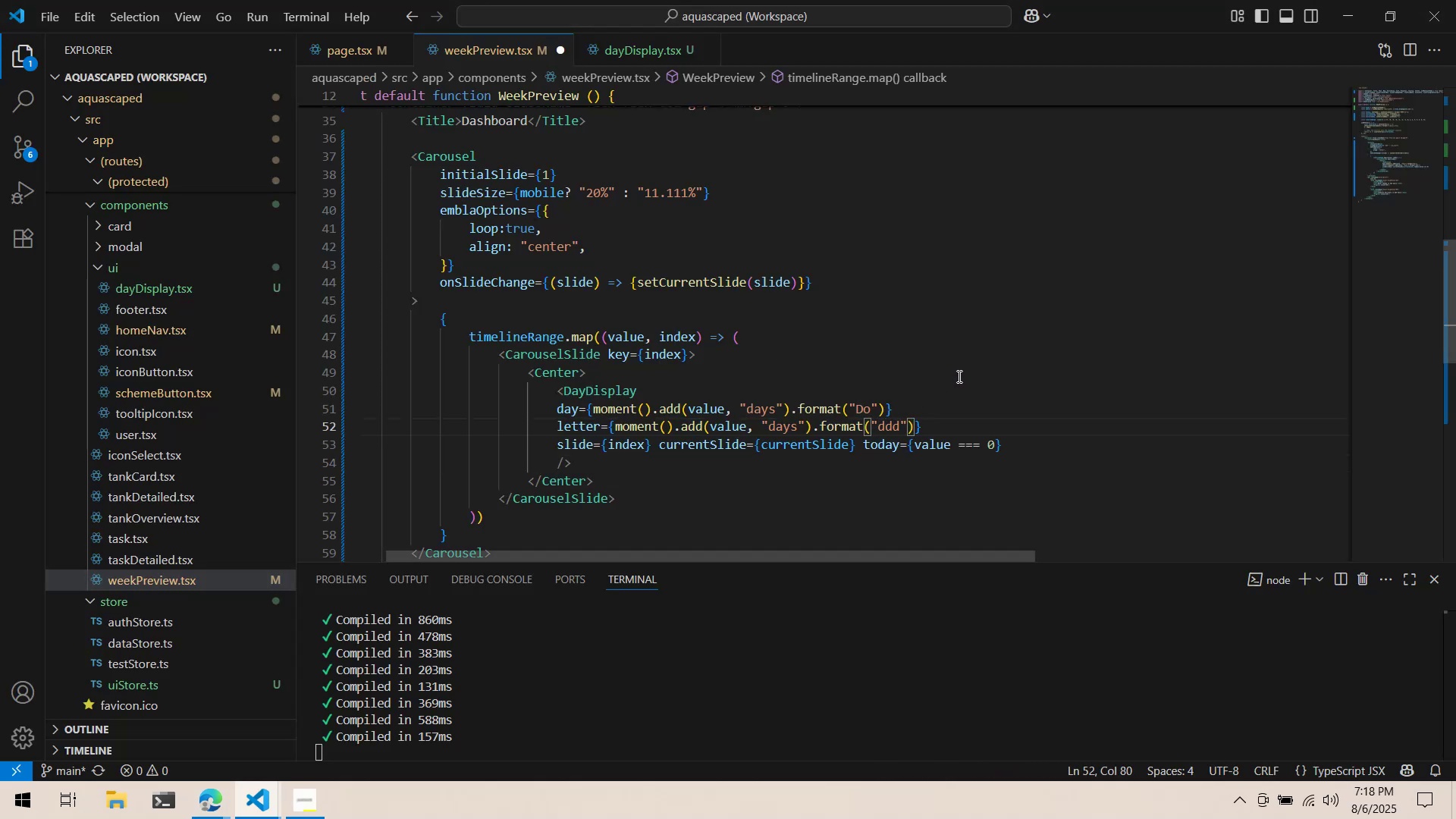 
key(Control+ControlLeft)
 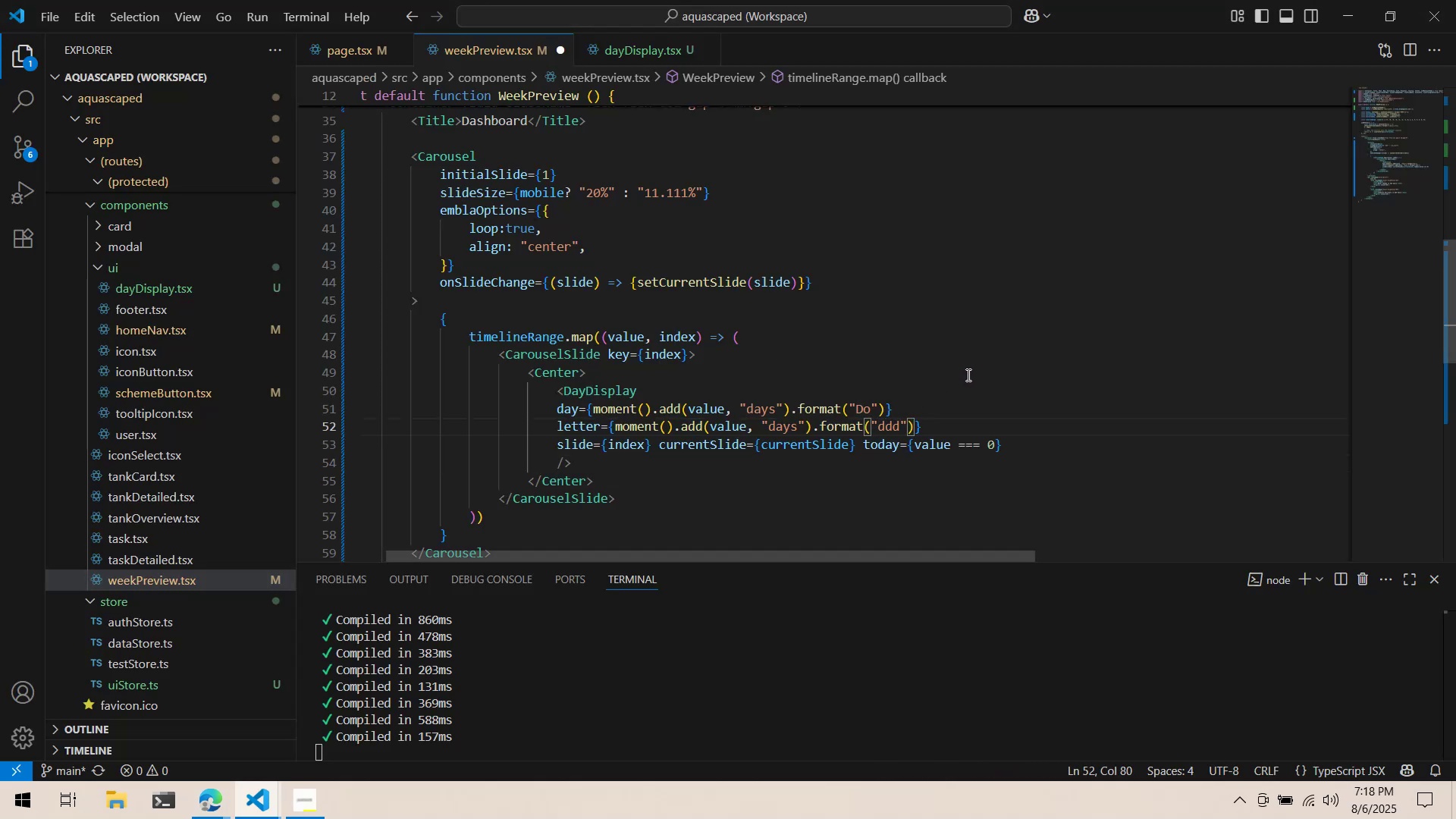 
key(Control+S)
 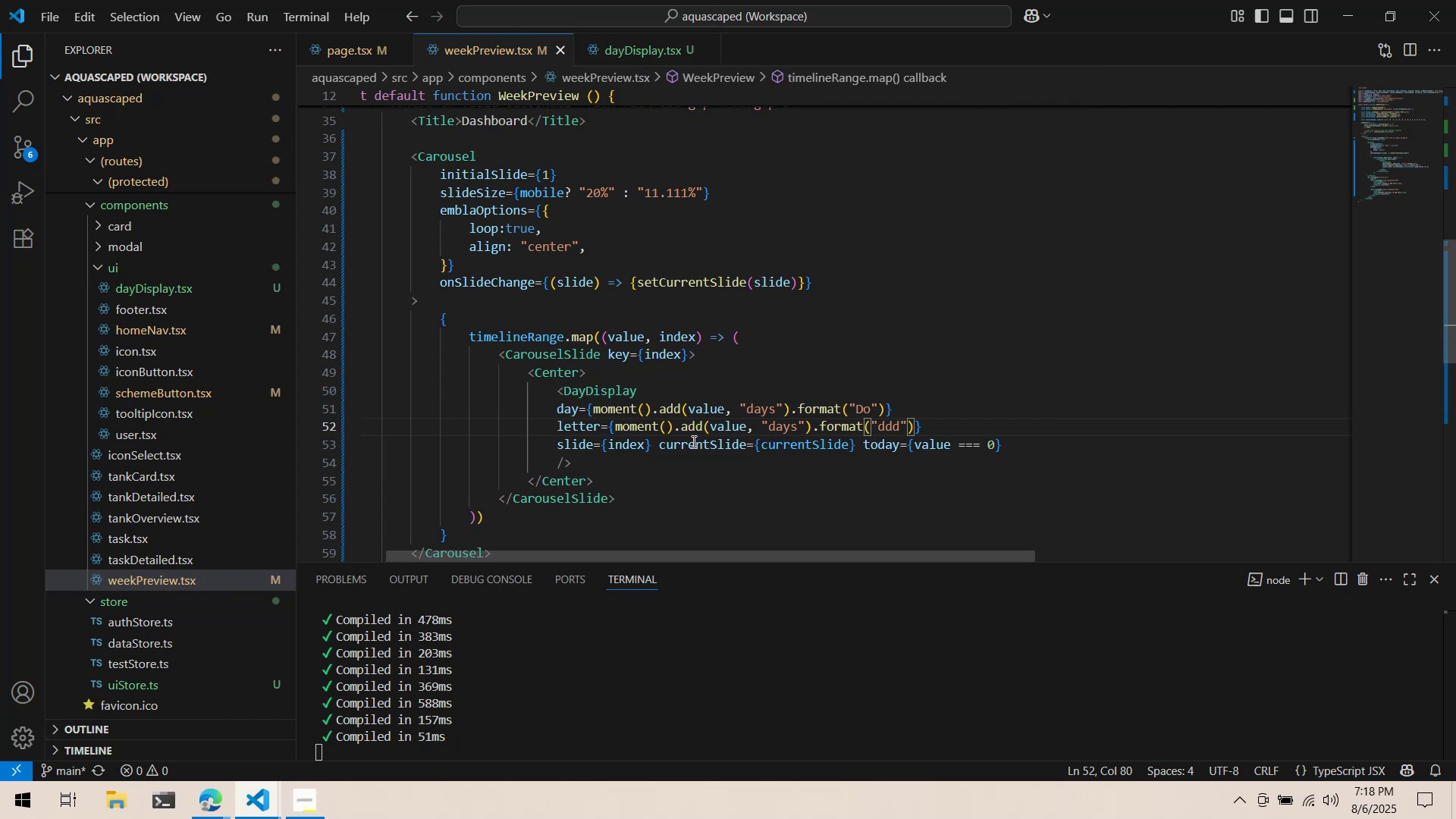 
double_click([587, 428])
 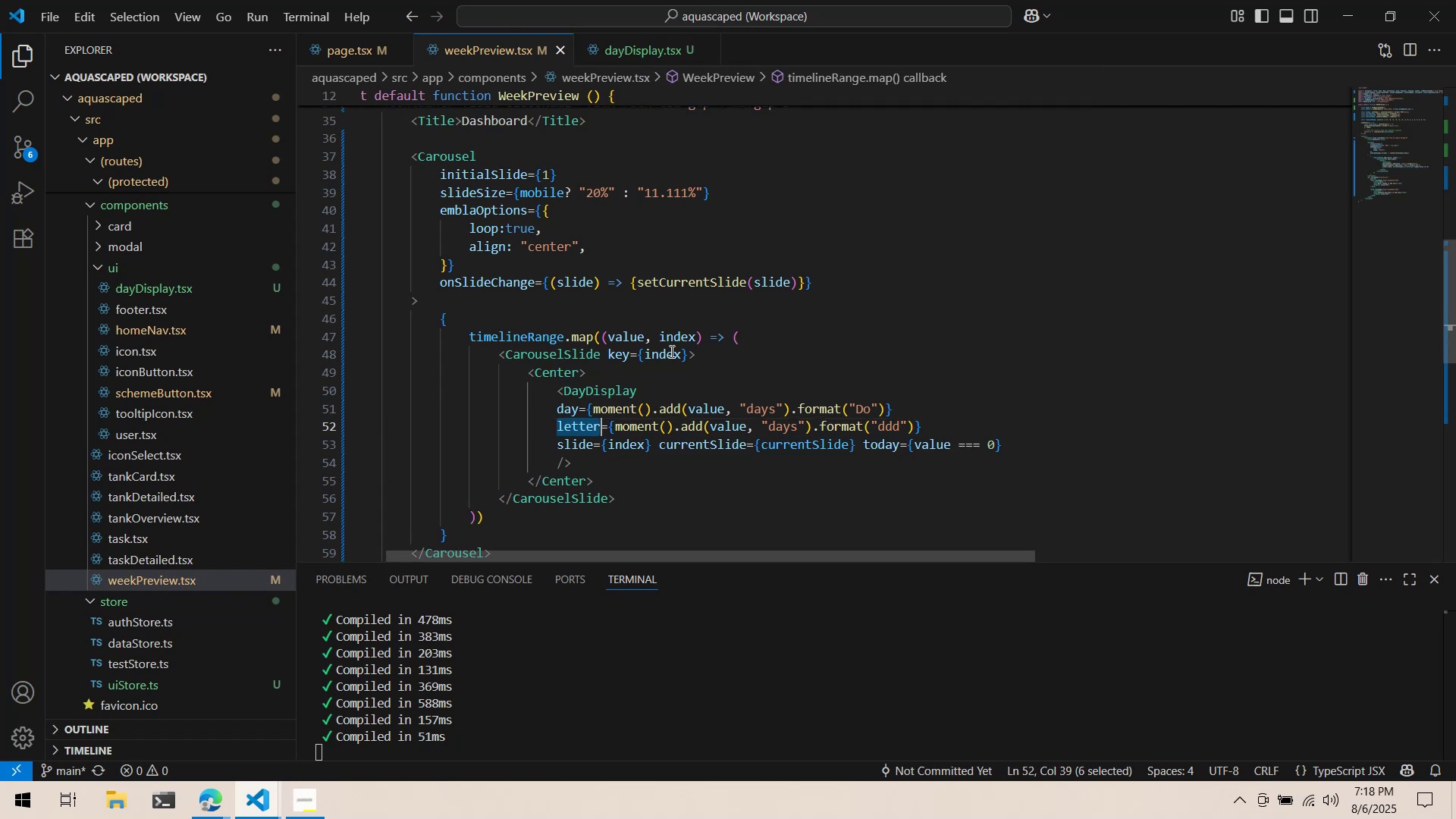 
triple_click([671, 350])
 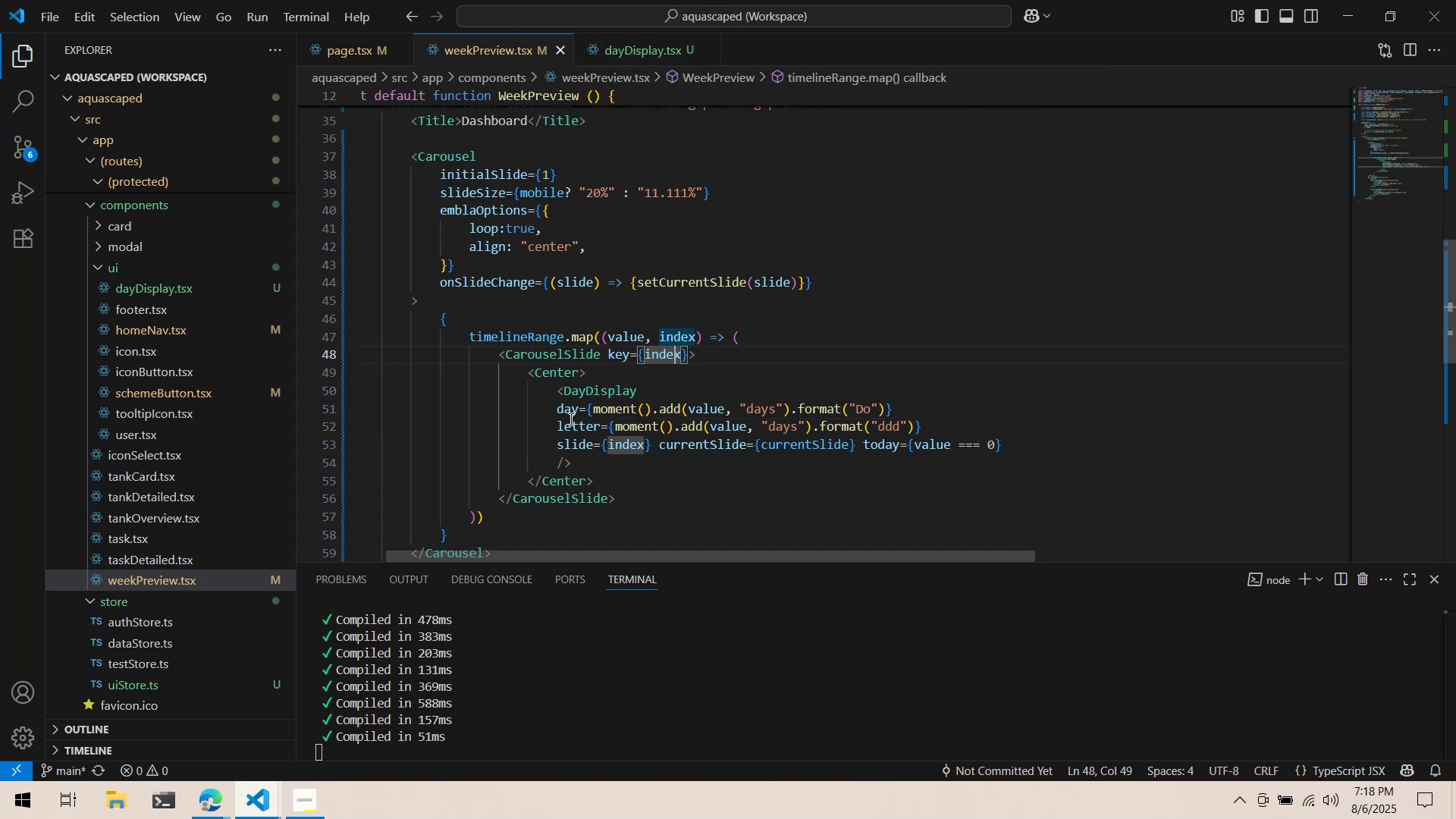 
double_click([570, 419])
 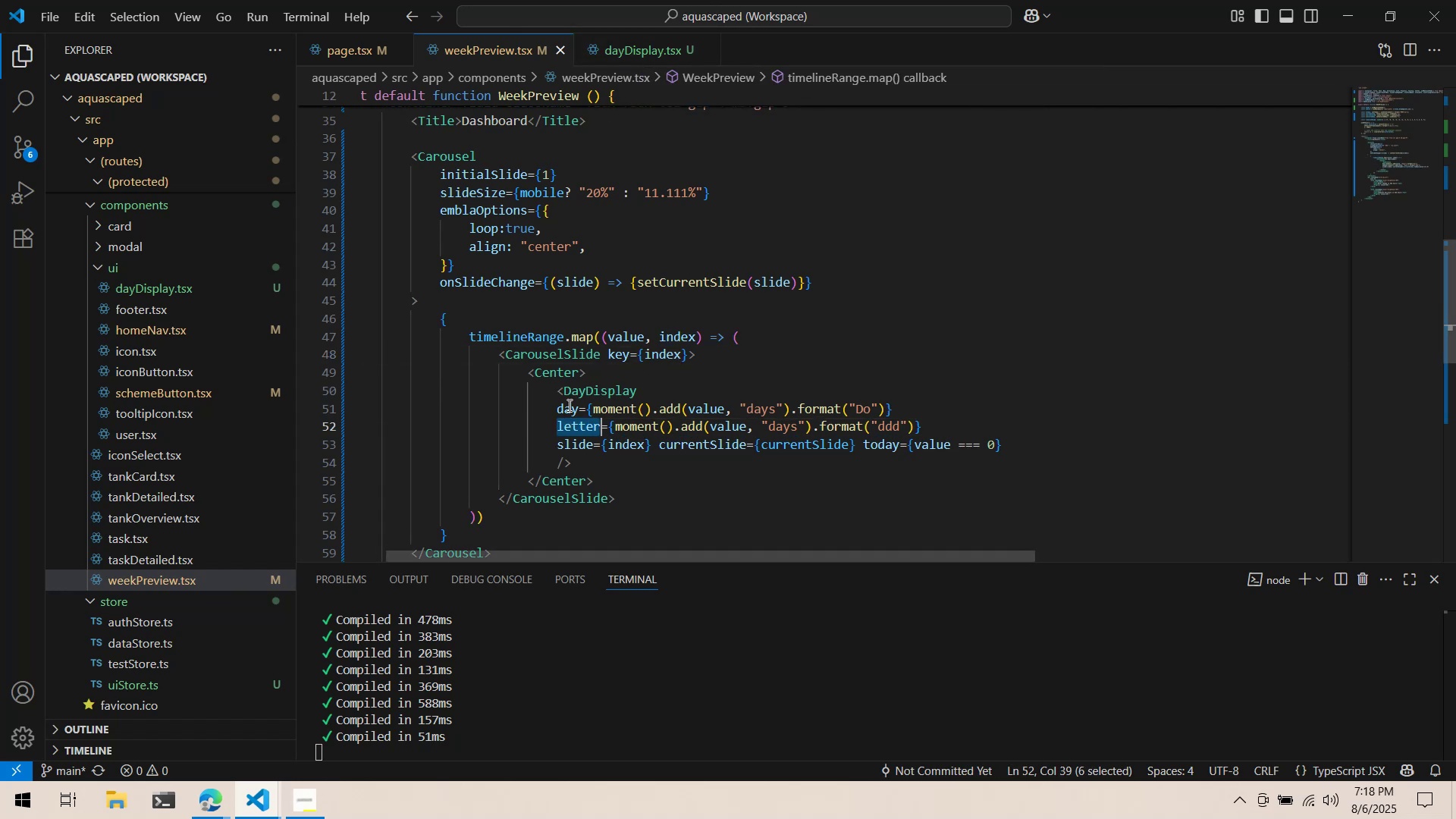 
triple_click([568, 405])
 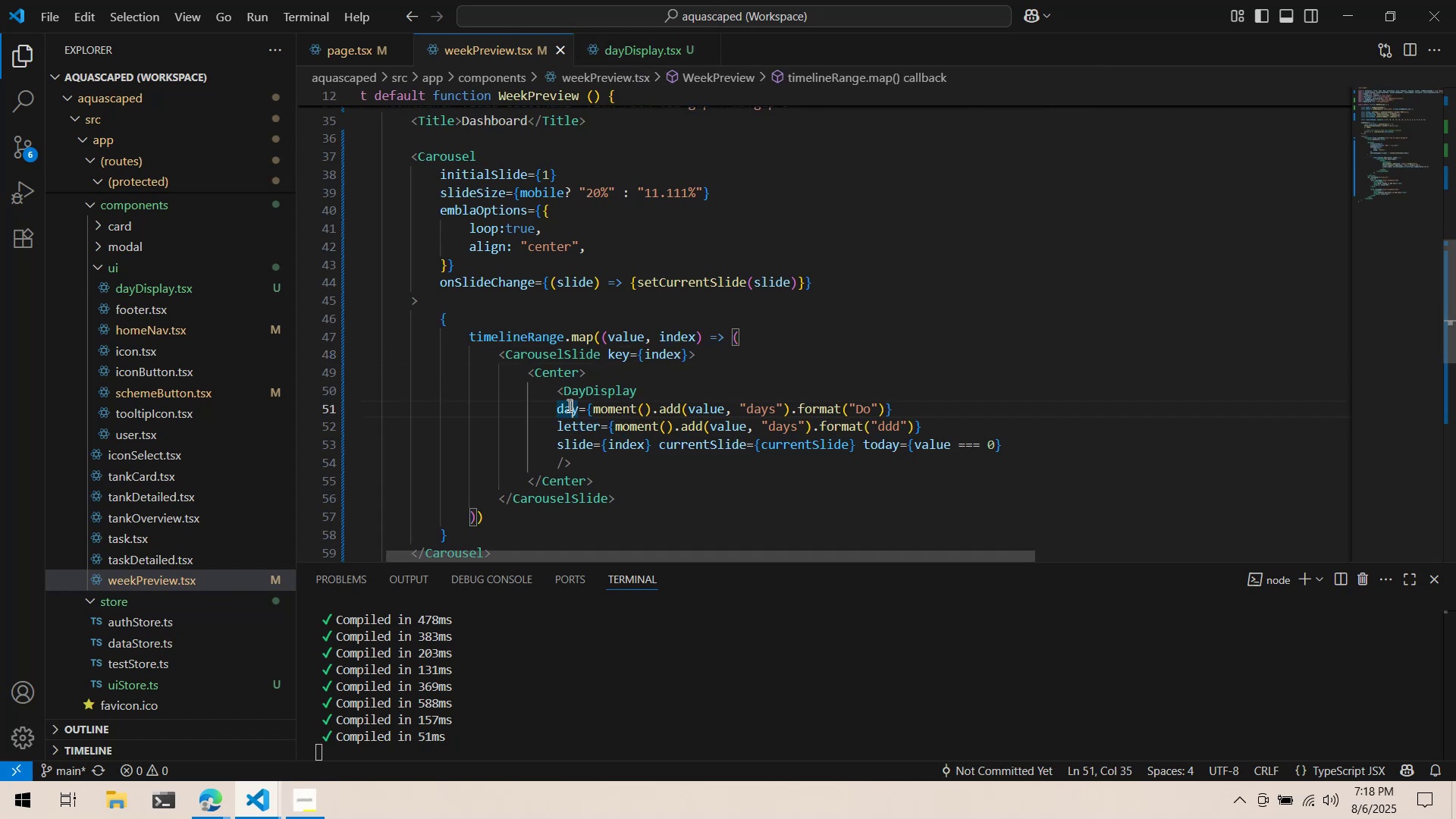 
triple_click([568, 405])
 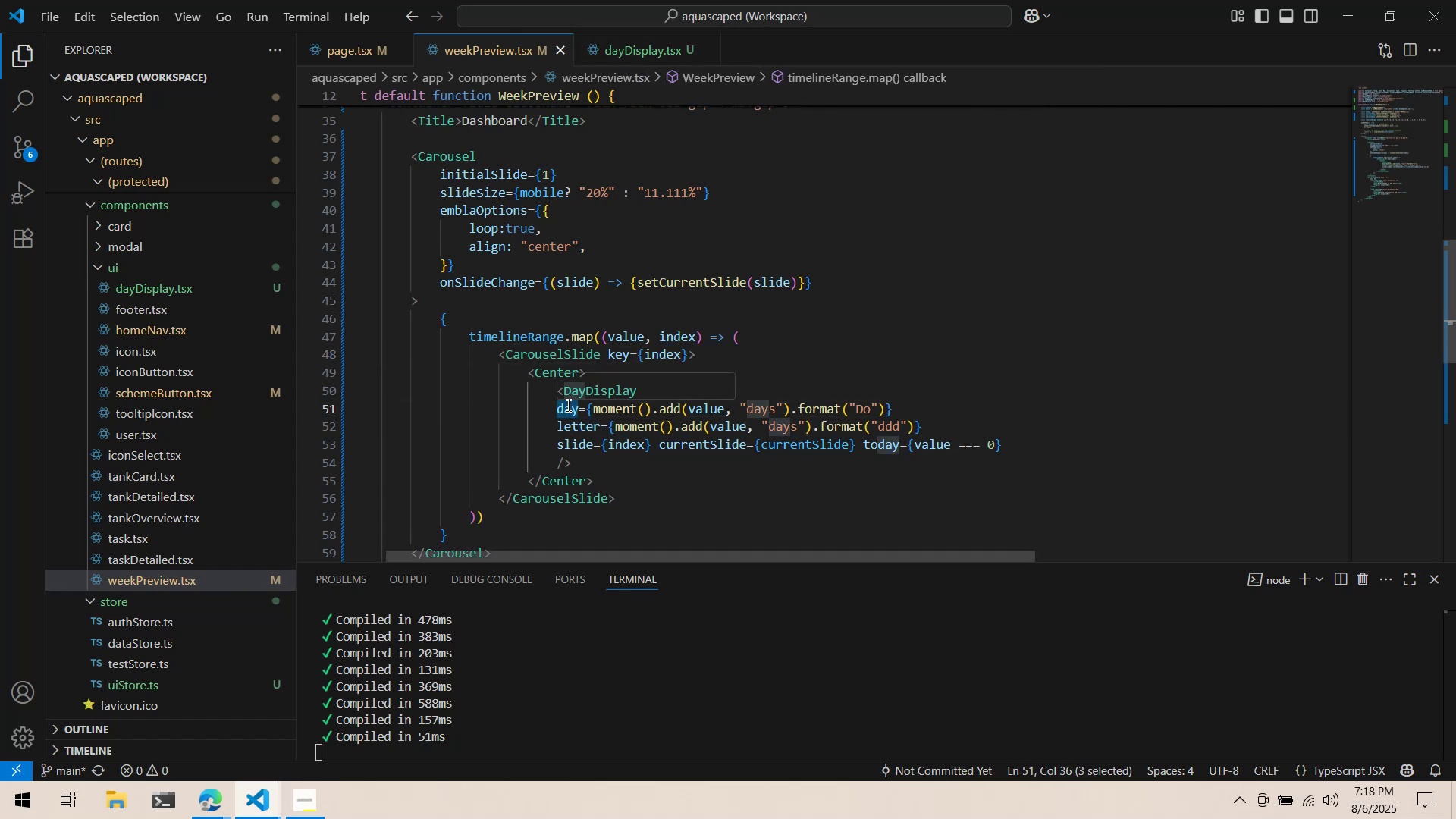 
type(num)
 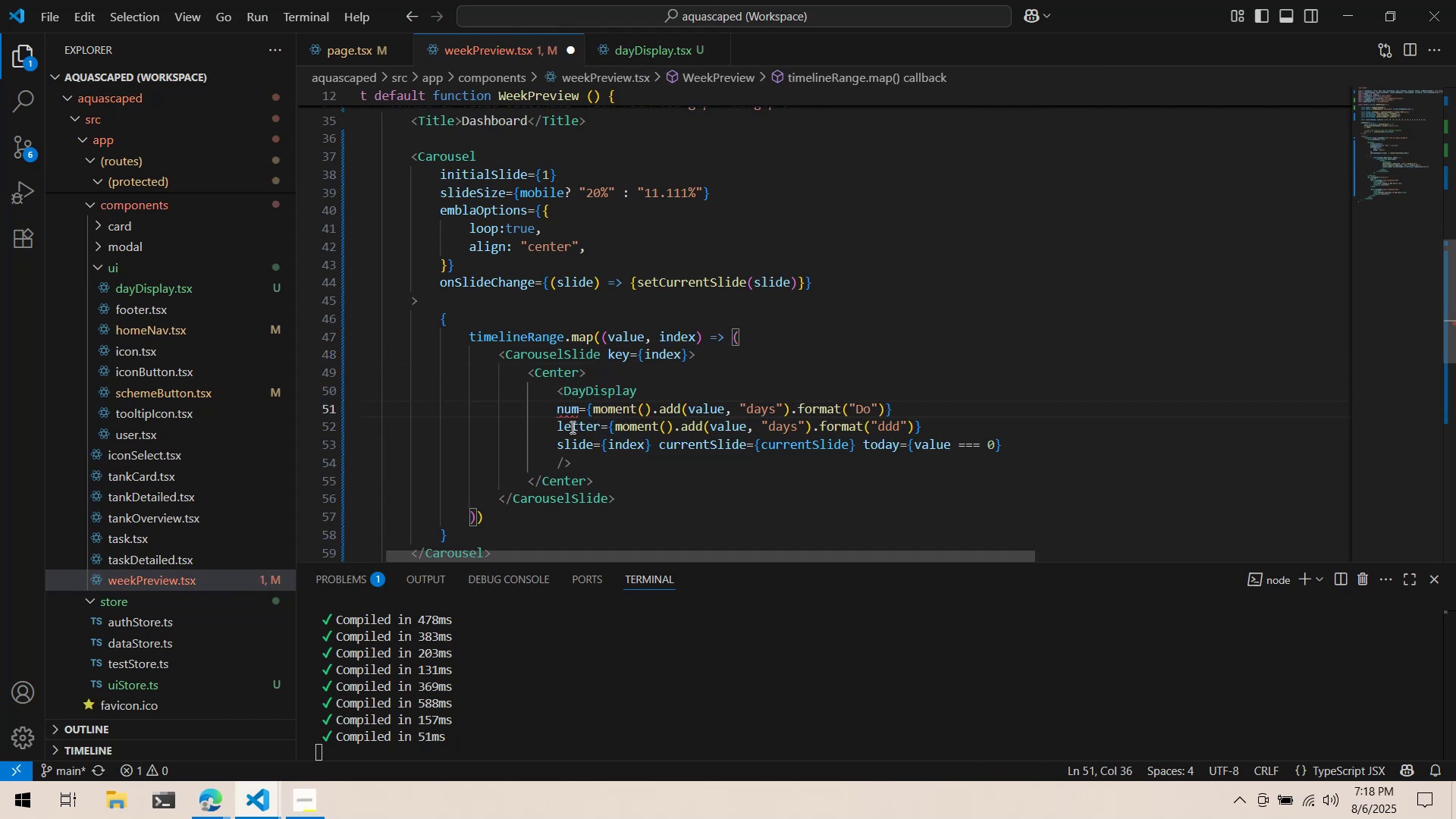 
double_click([574, 428])
 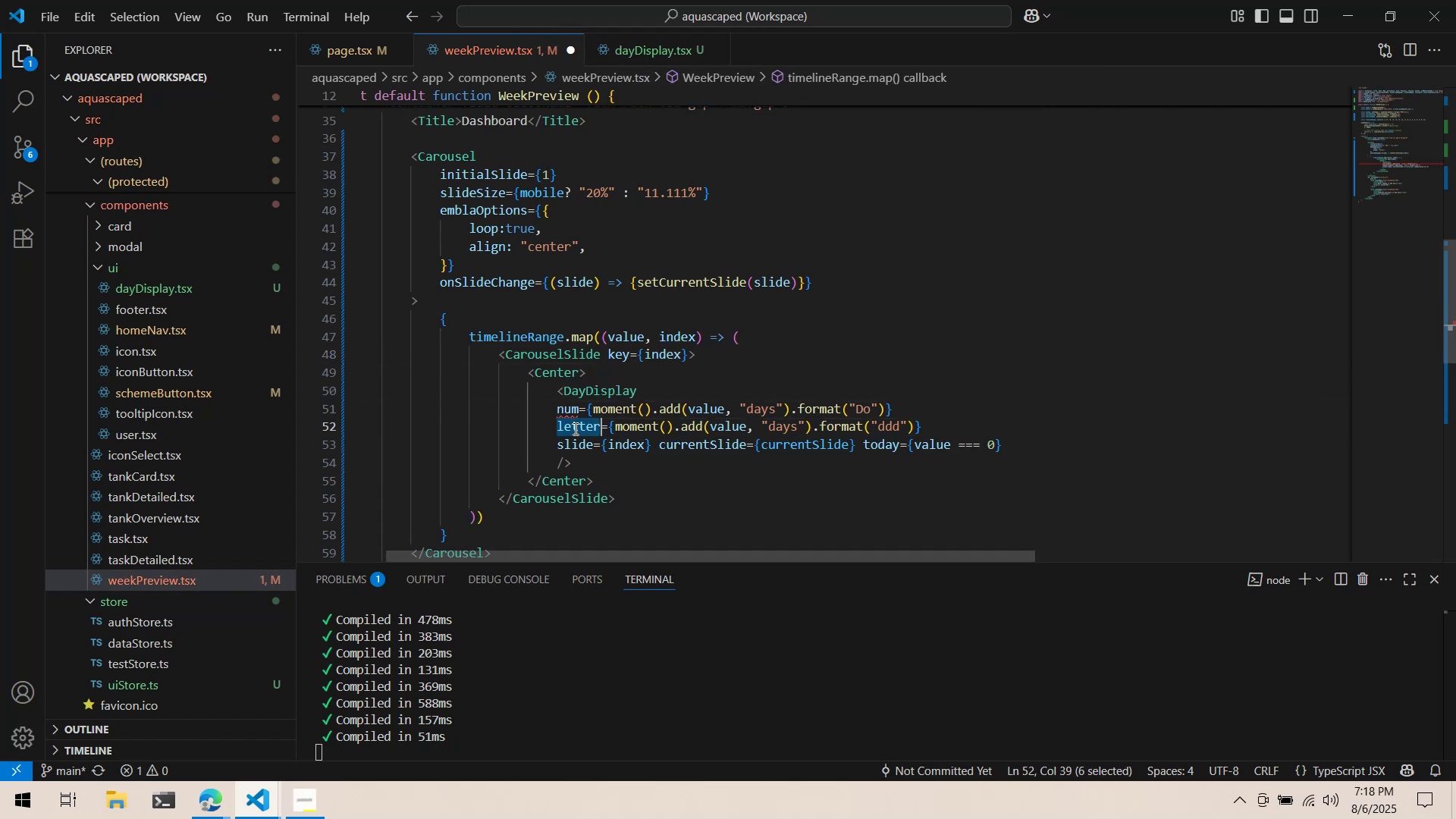 
type(day)
 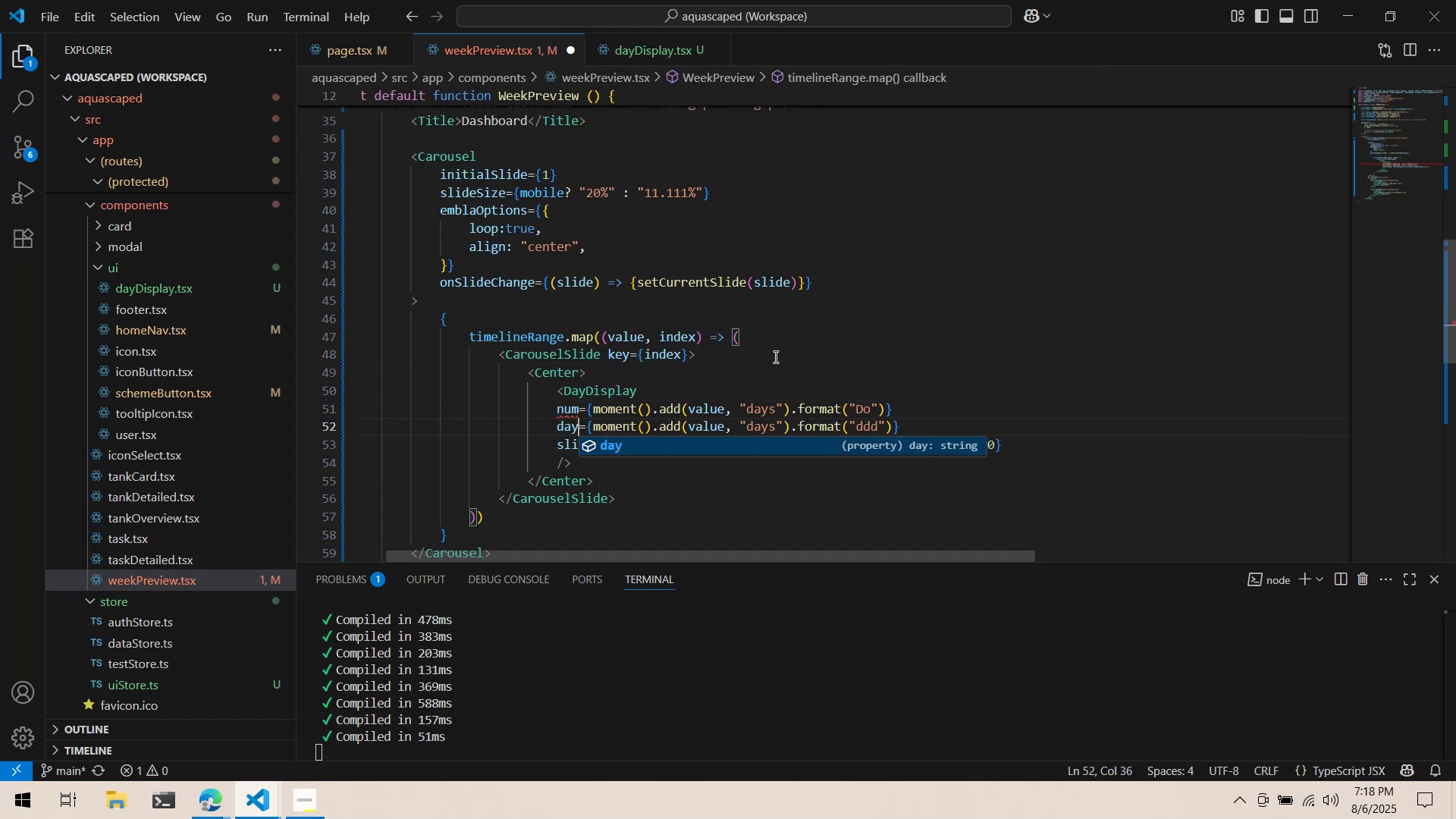 
left_click([774, 356])
 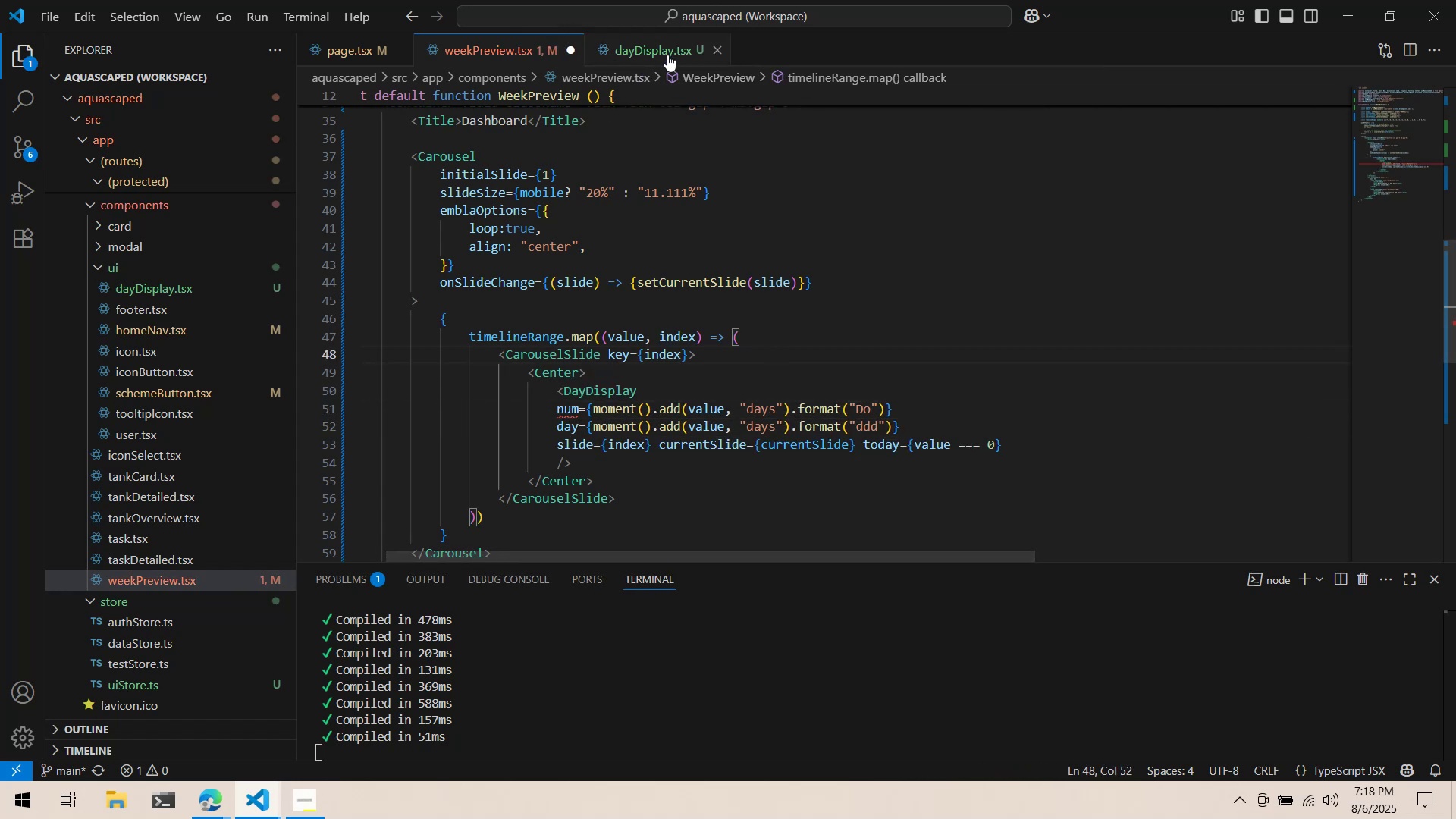 
key(Control+ControlLeft)
 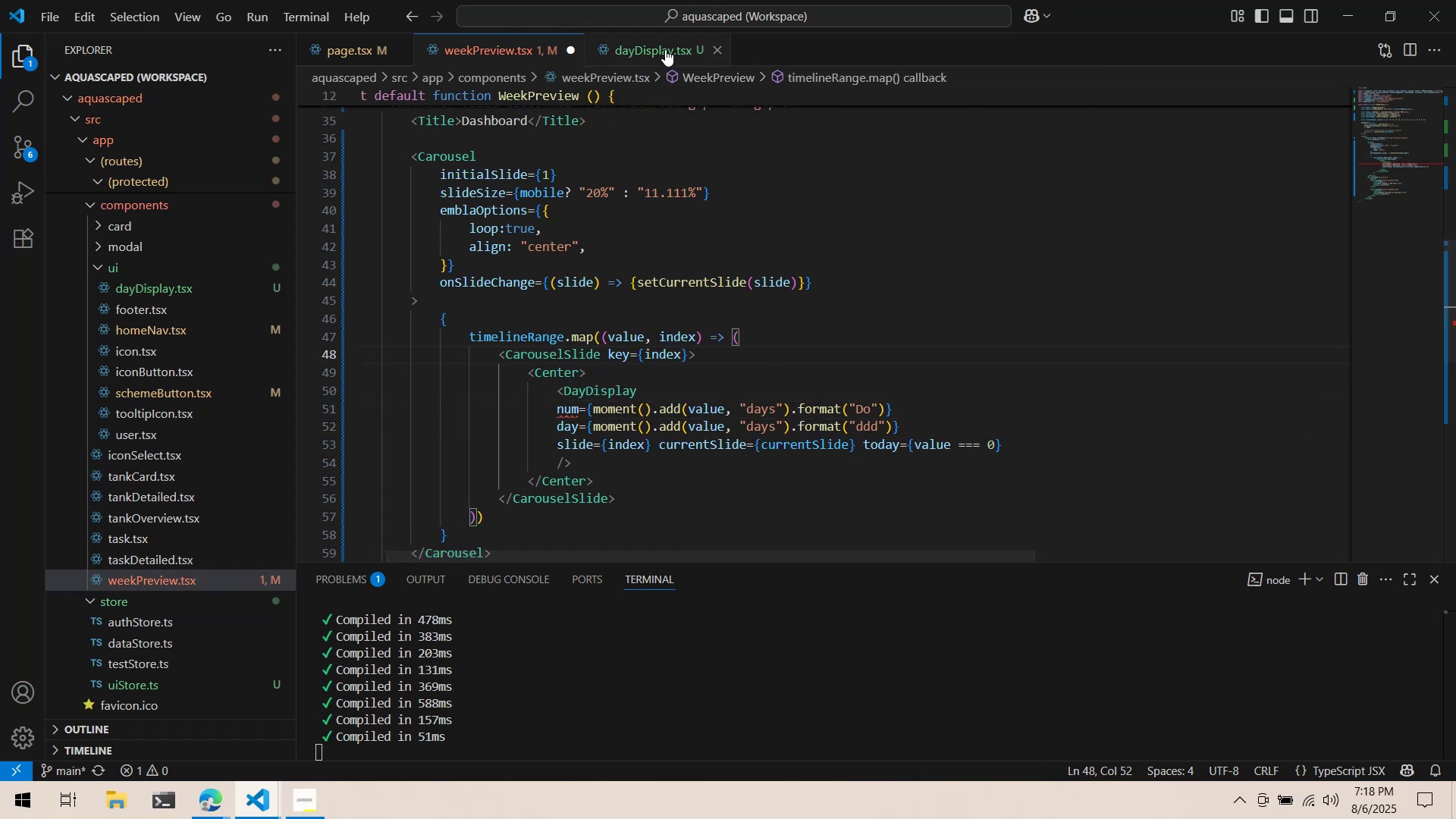 
key(Control+S)
 